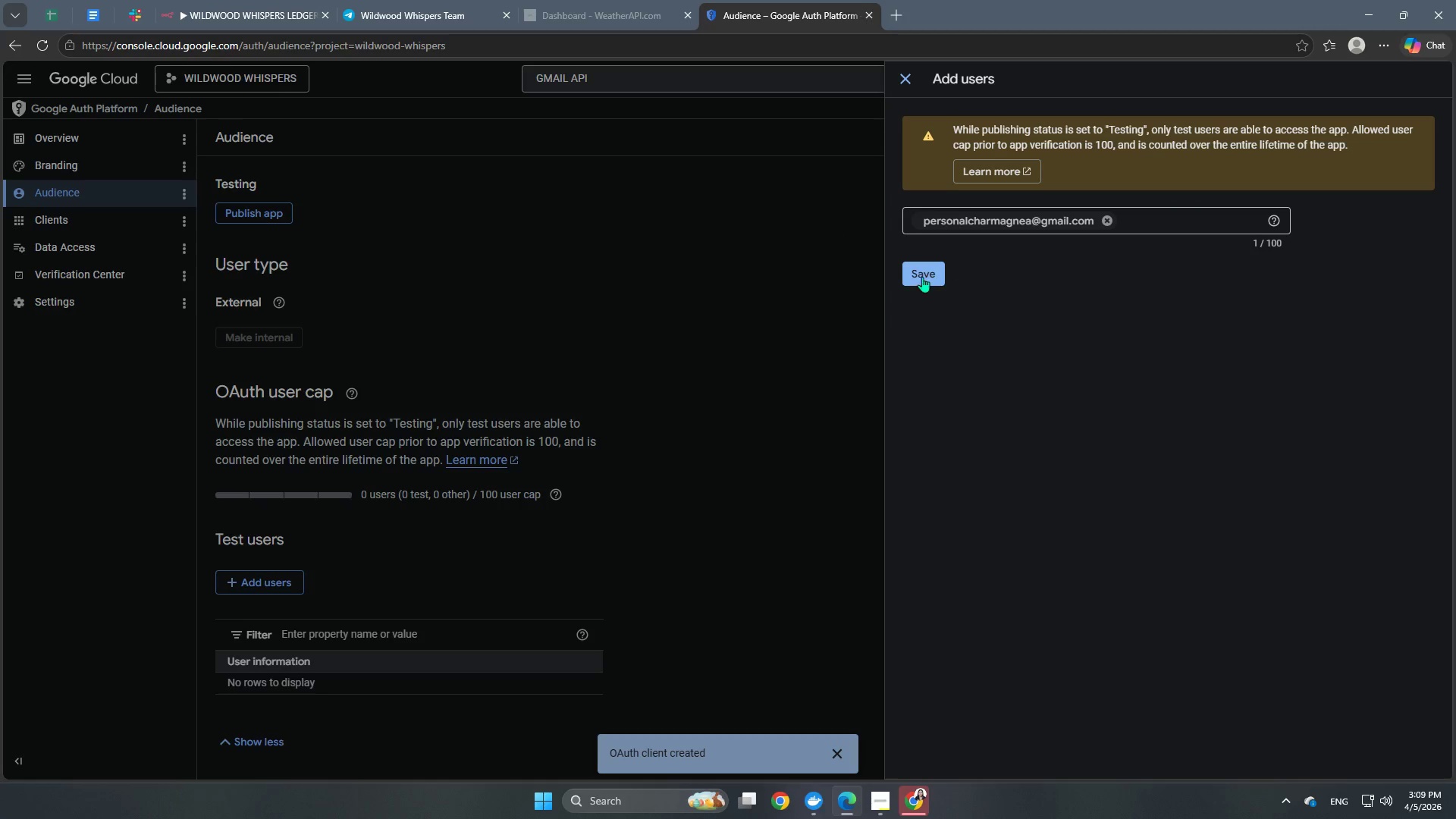 
left_click([921, 277])
 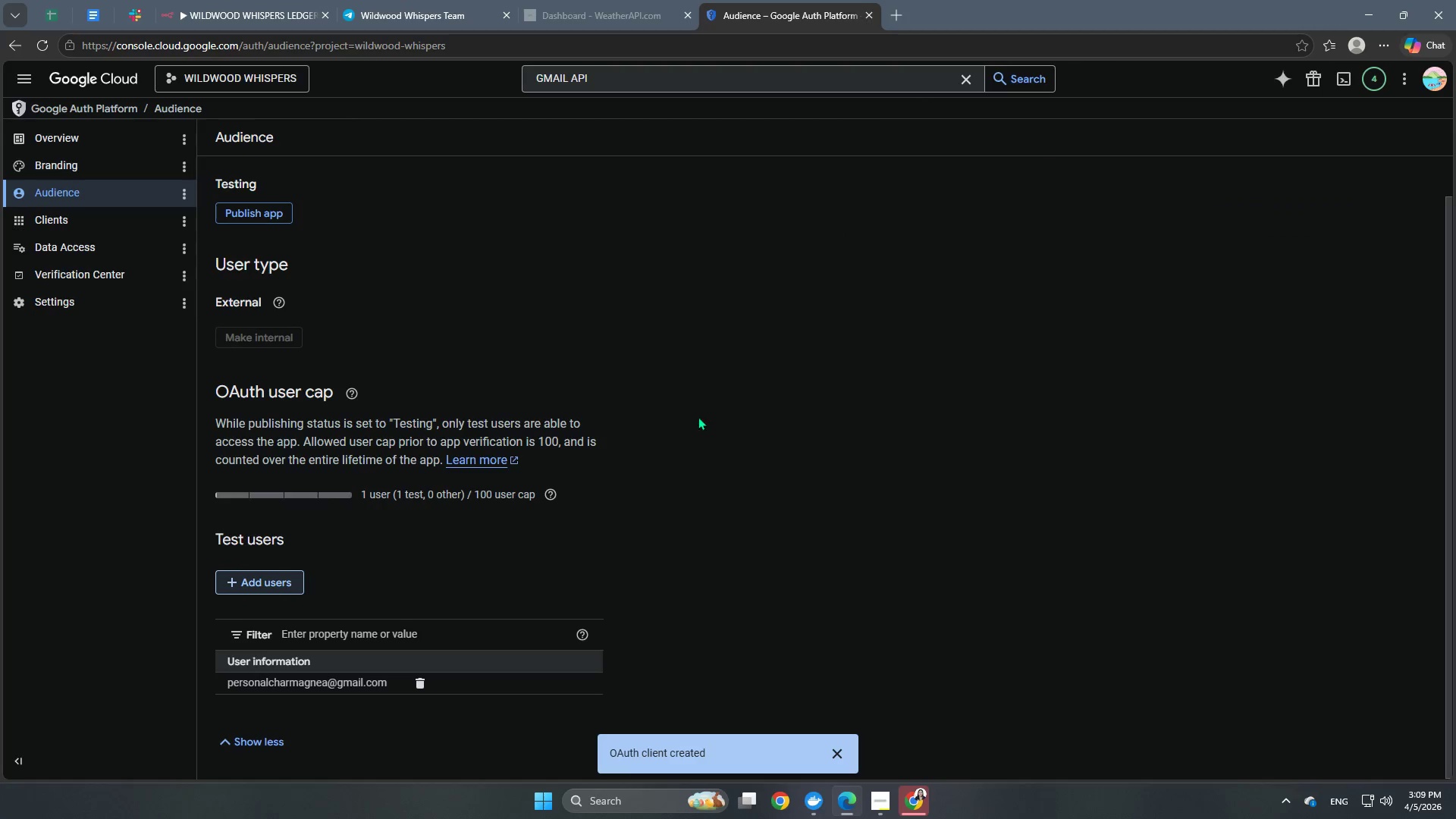 
scroll: coordinate [787, 663], scroll_direction: down, amount: 13.0
 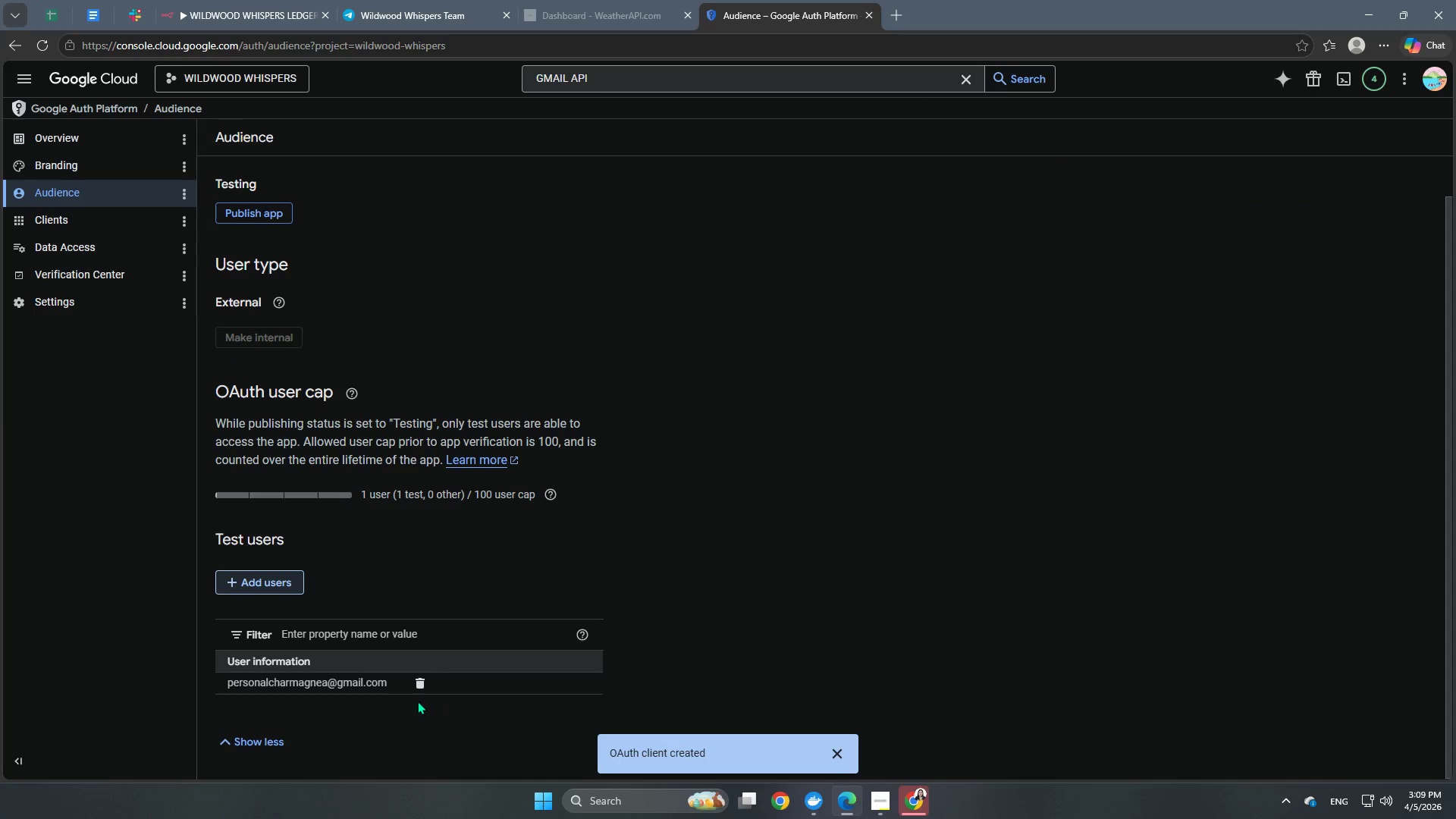 
scroll: coordinate [416, 701], scroll_direction: up, amount: 4.0
 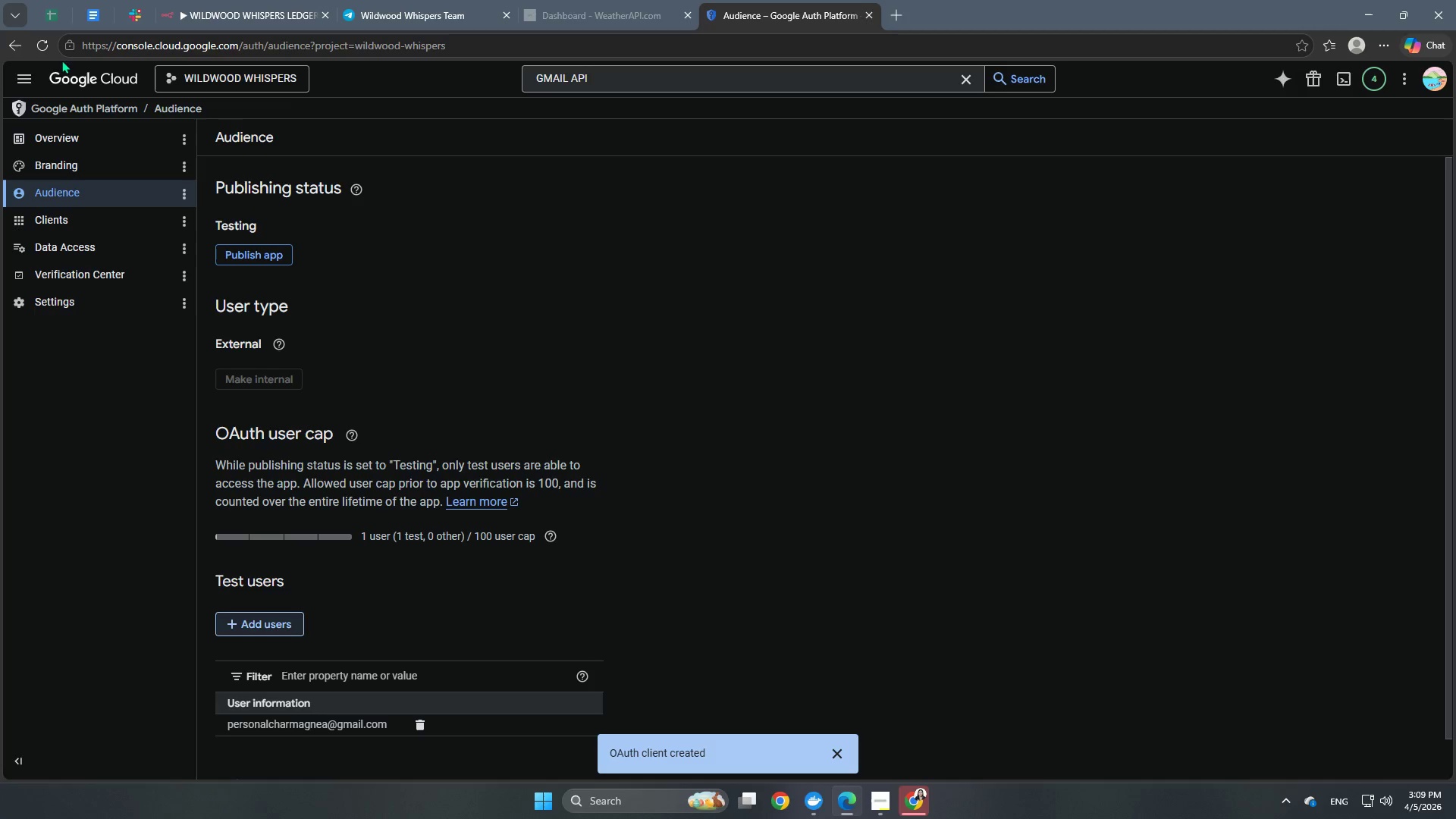 
left_click([40, 52])
 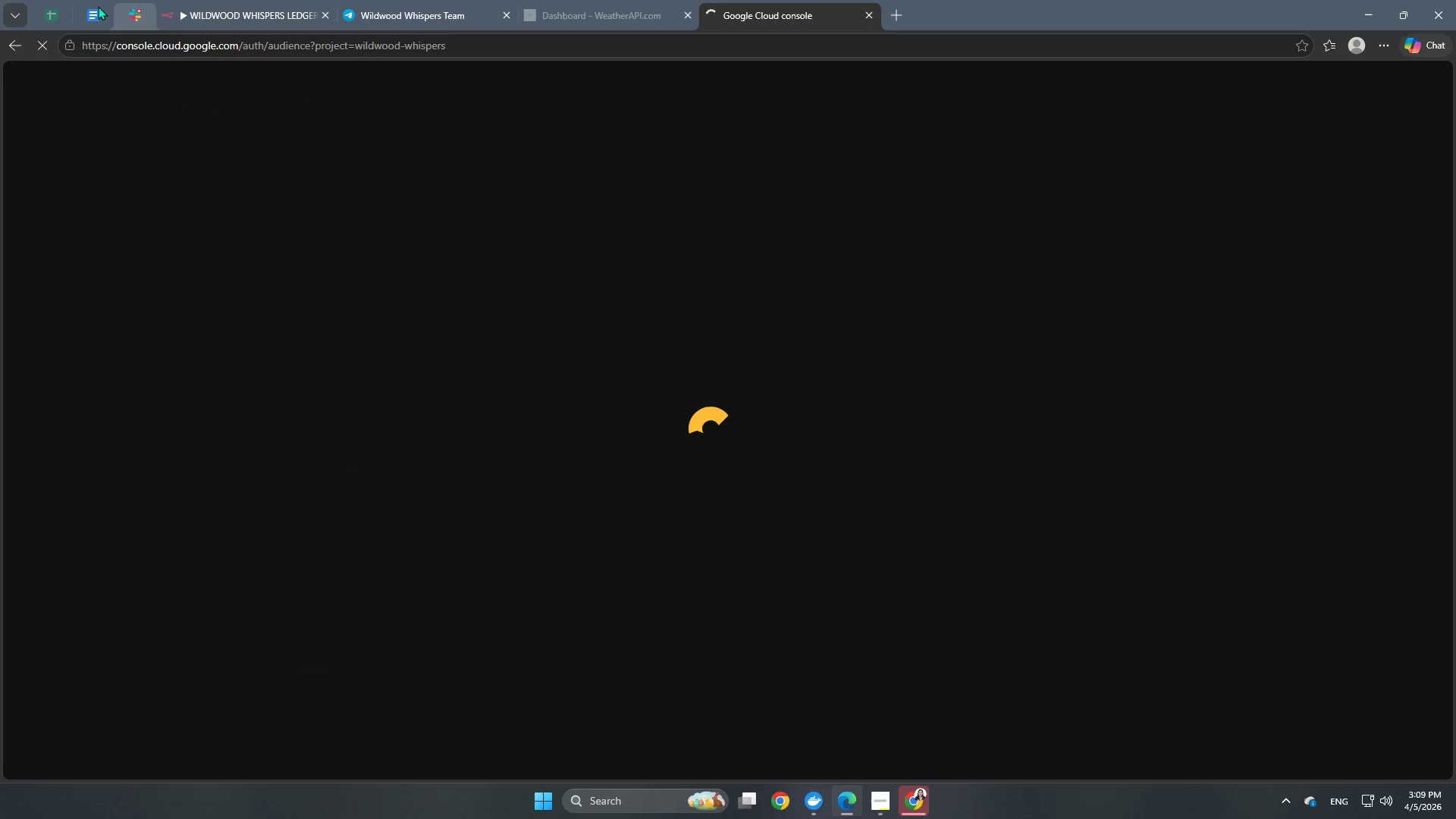 
left_click([202, 7])
 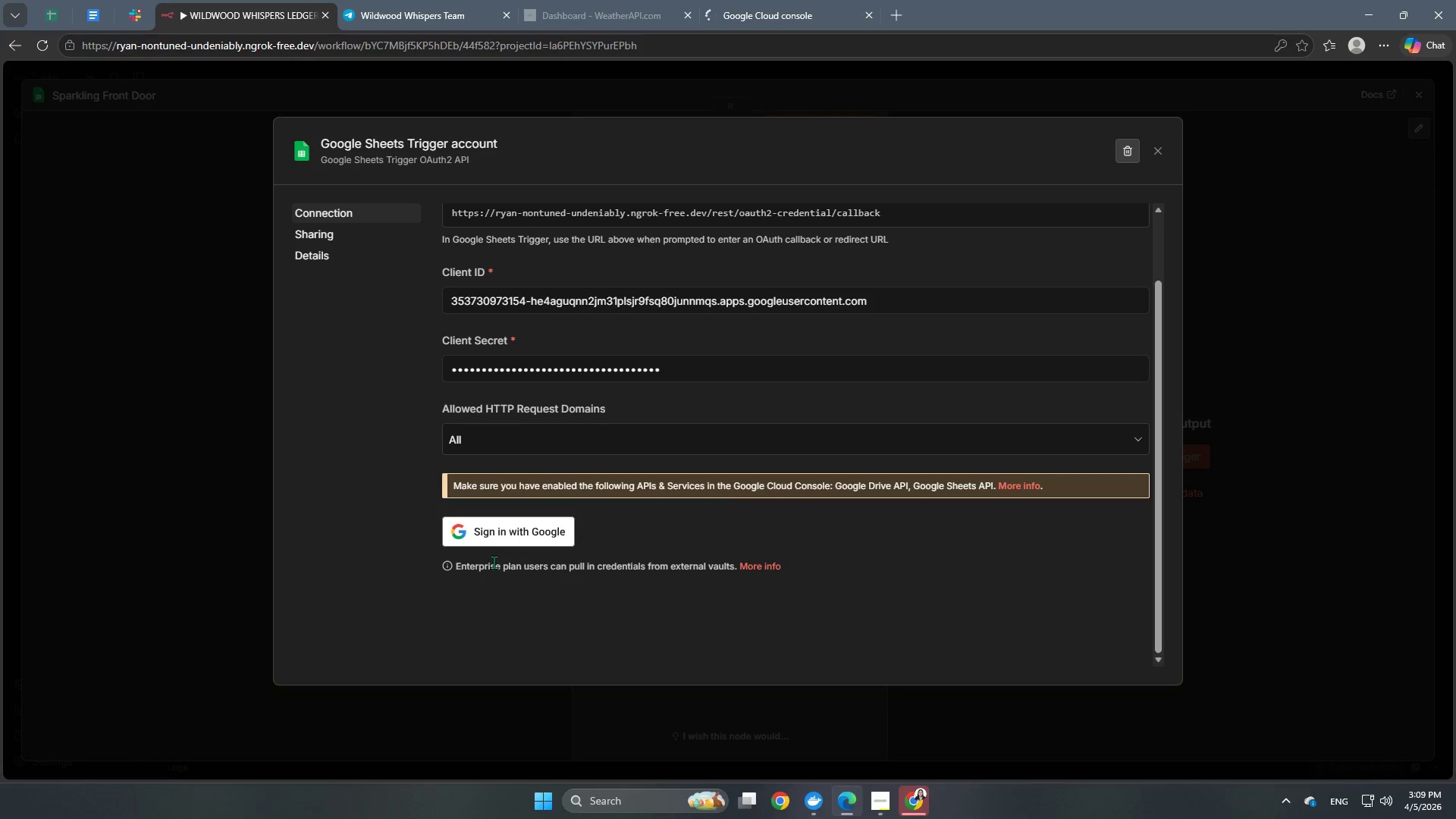 
left_click([507, 535])
 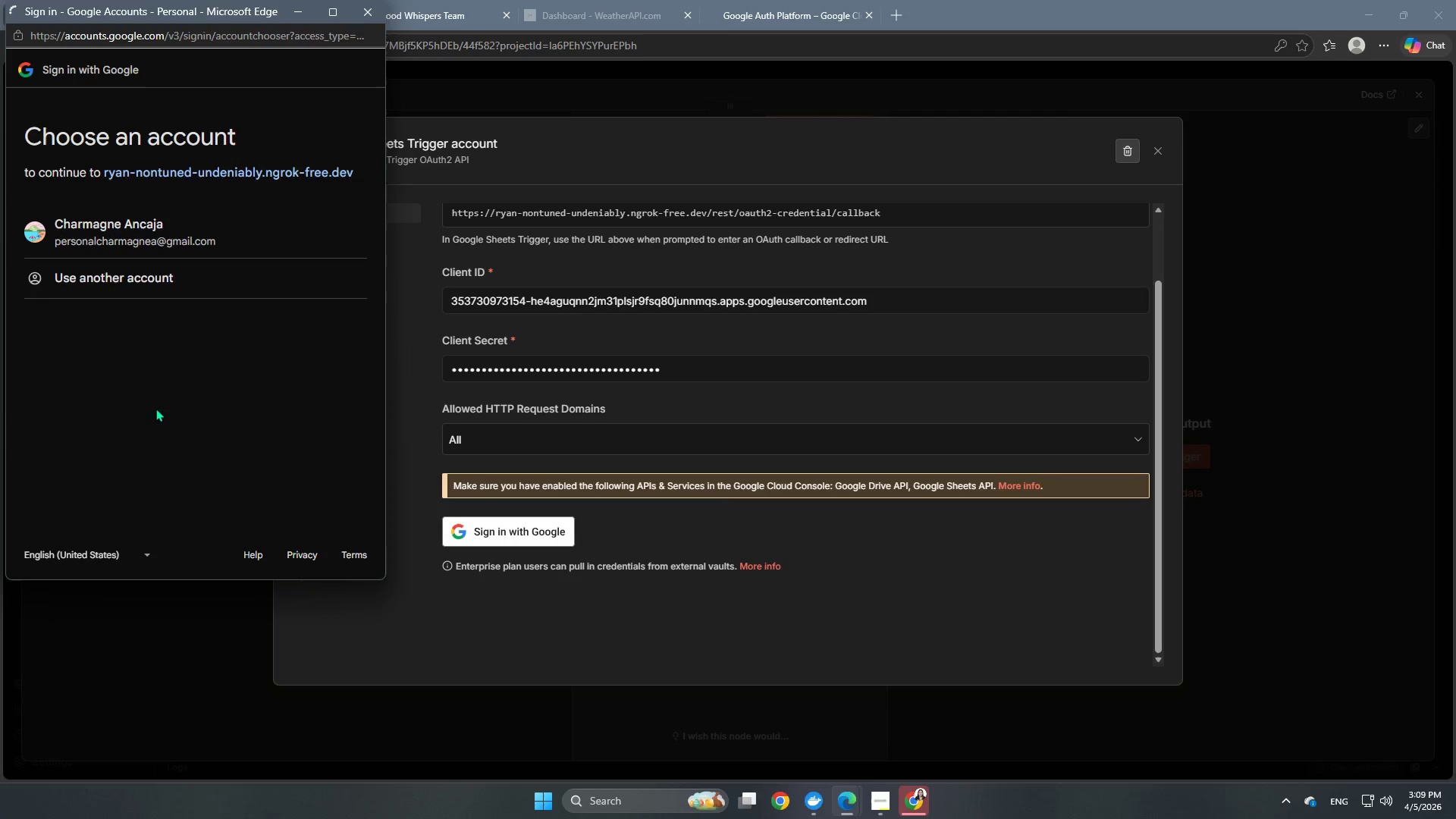 
left_click([96, 241])
 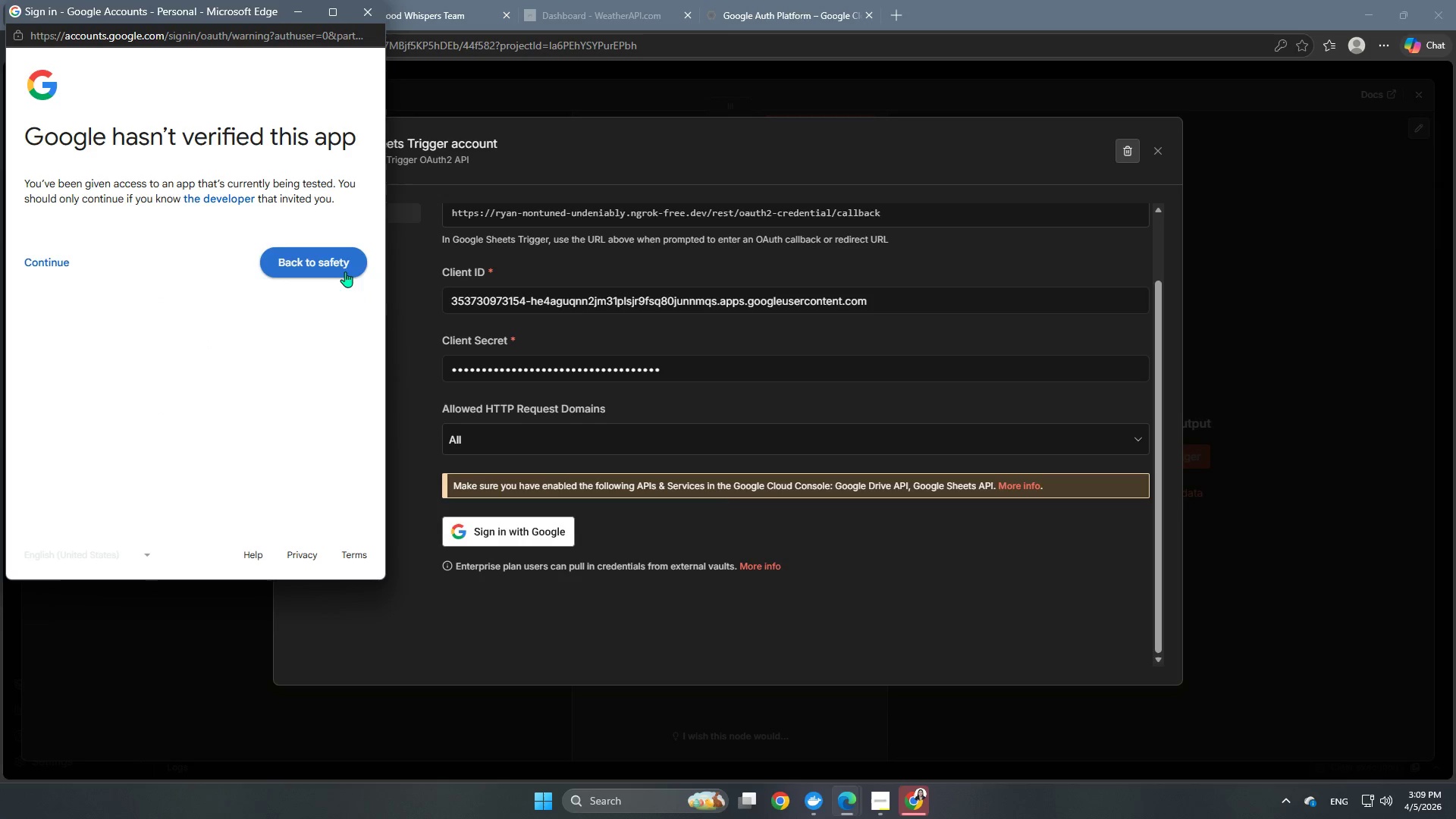 
left_click([44, 256])
 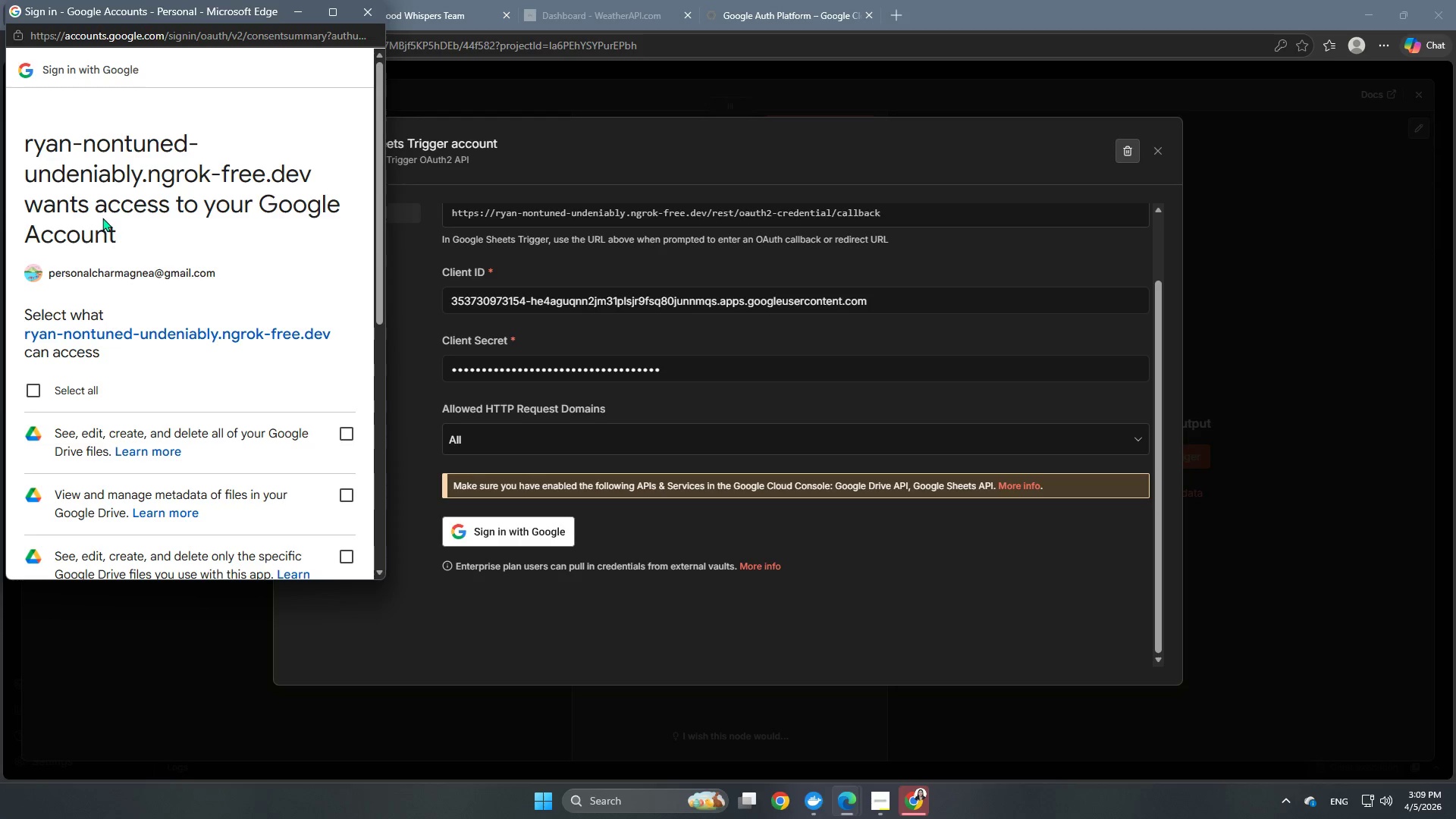 
scroll: coordinate [136, 321], scroll_direction: down, amount: 2.0
 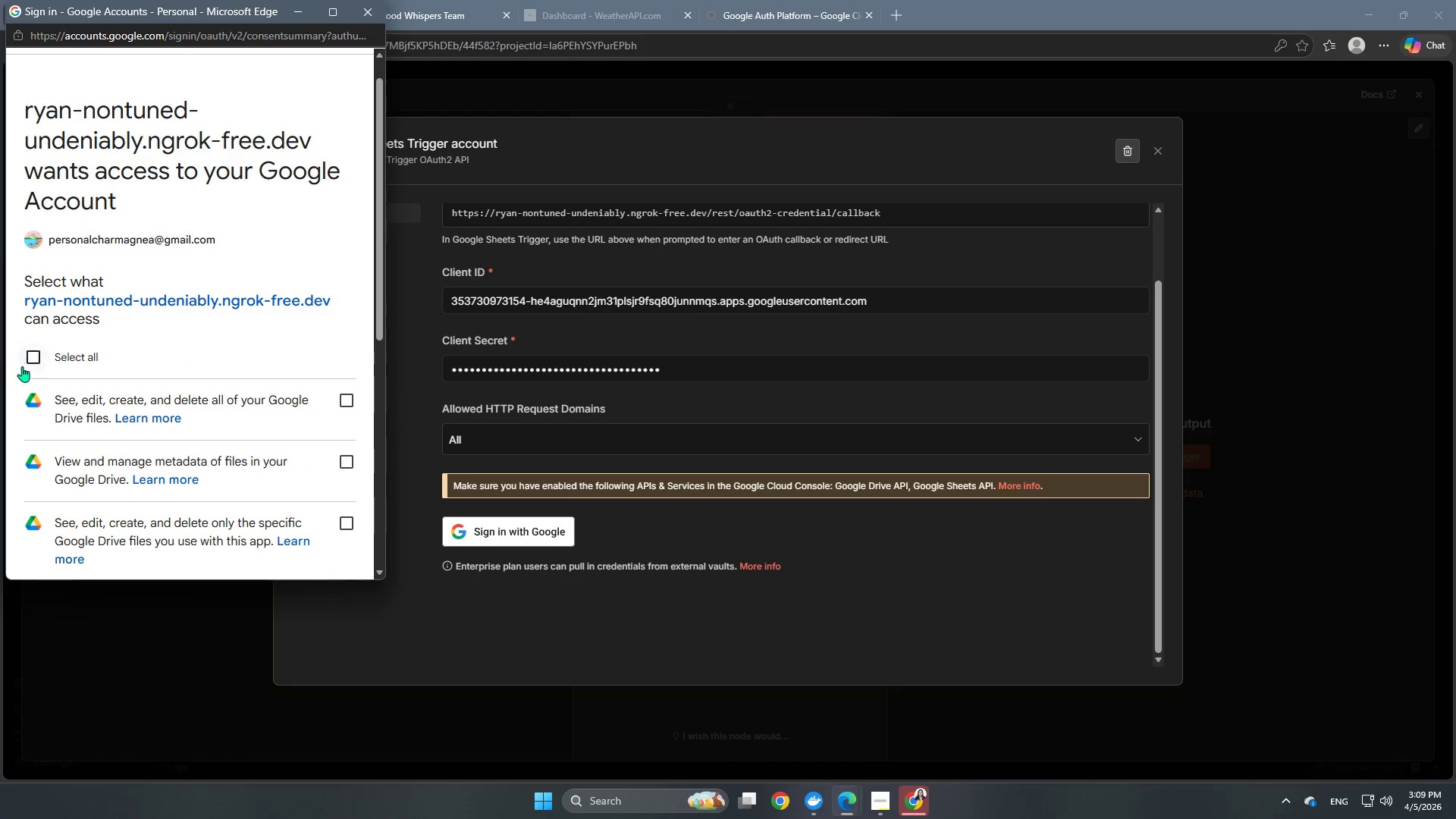 
left_click([24, 347])
 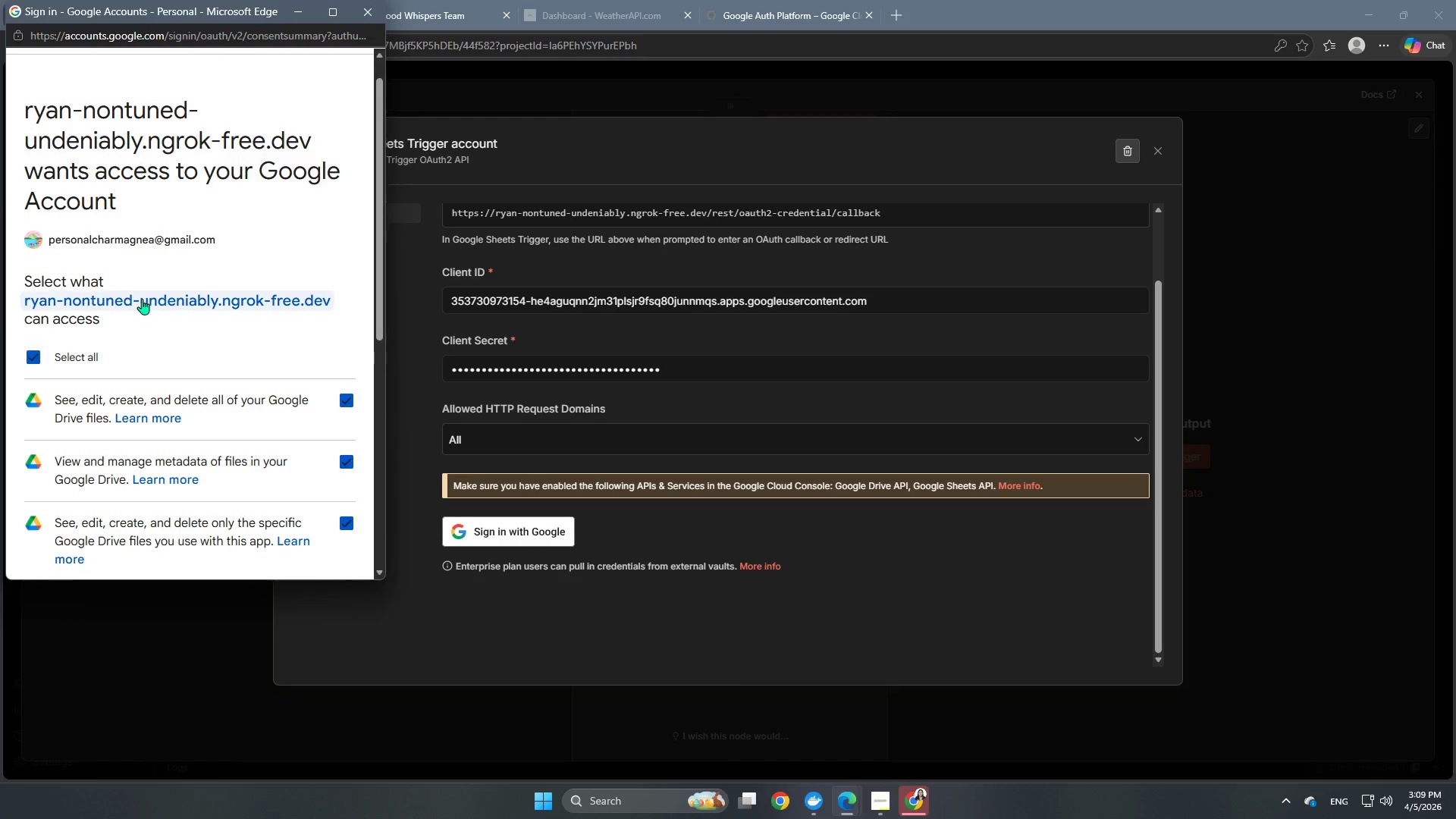 
scroll: coordinate [207, 397], scroll_direction: down, amount: 11.0
 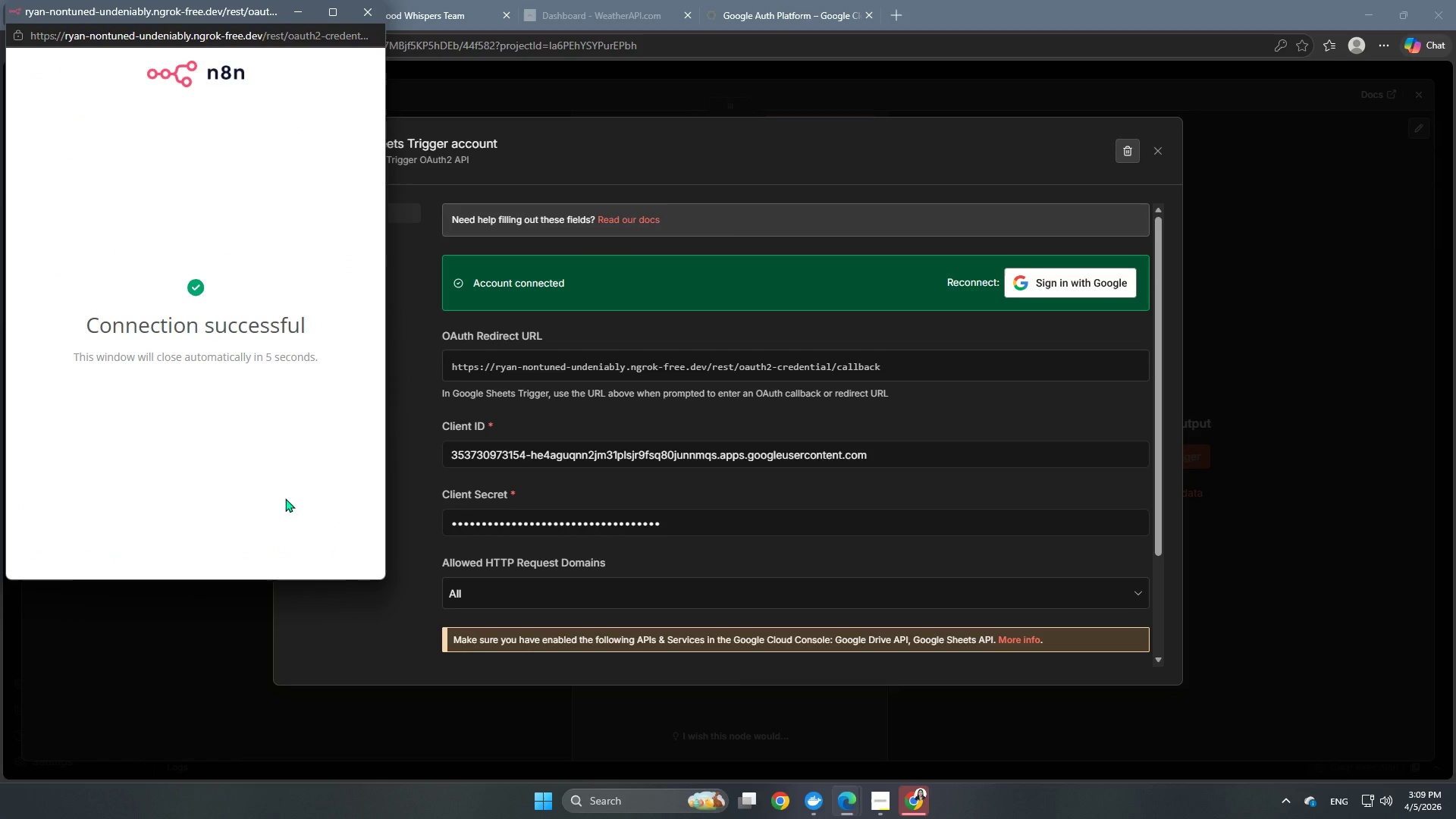 
left_click([626, 139])
 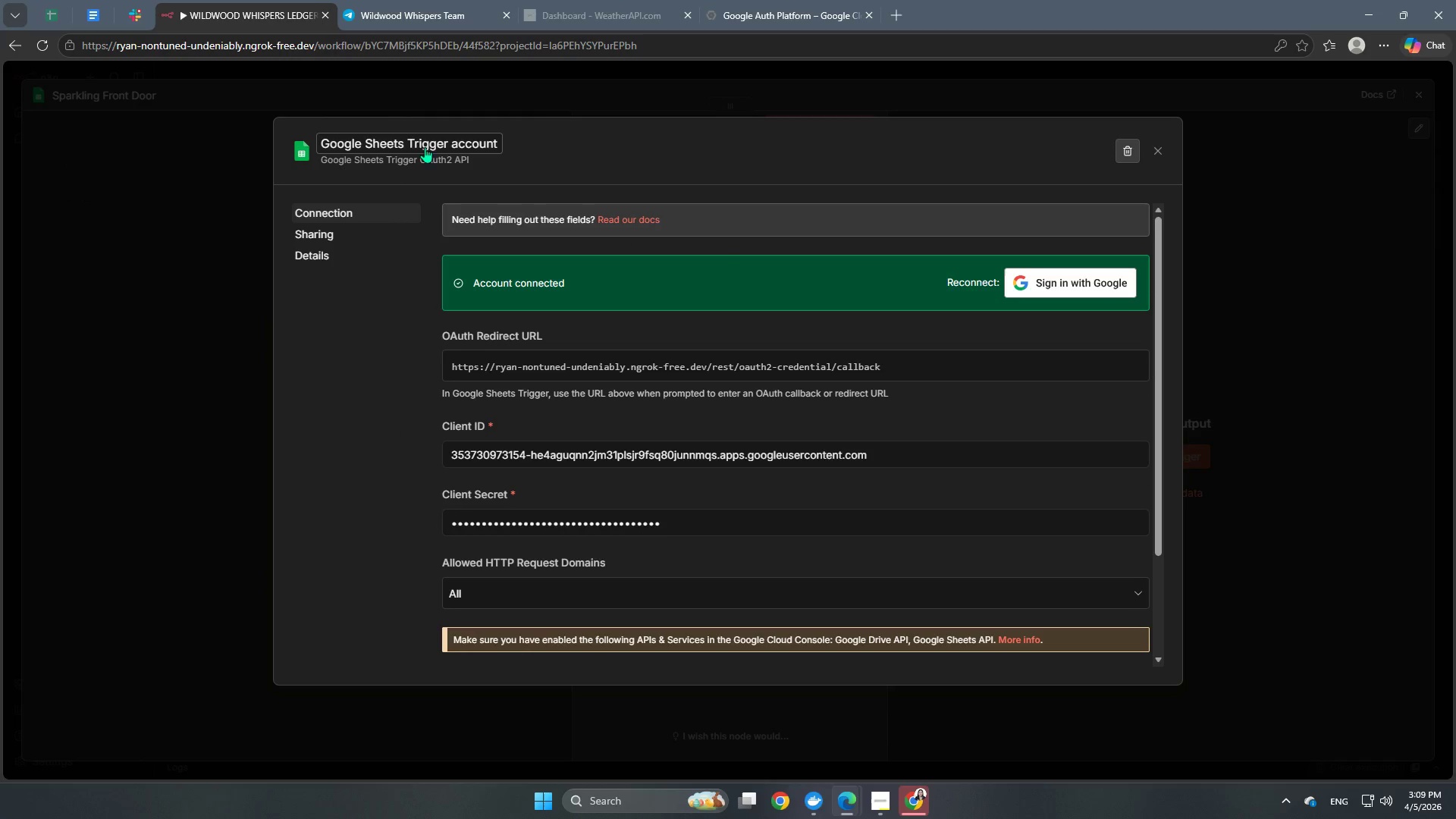 
left_click([425, 143])
 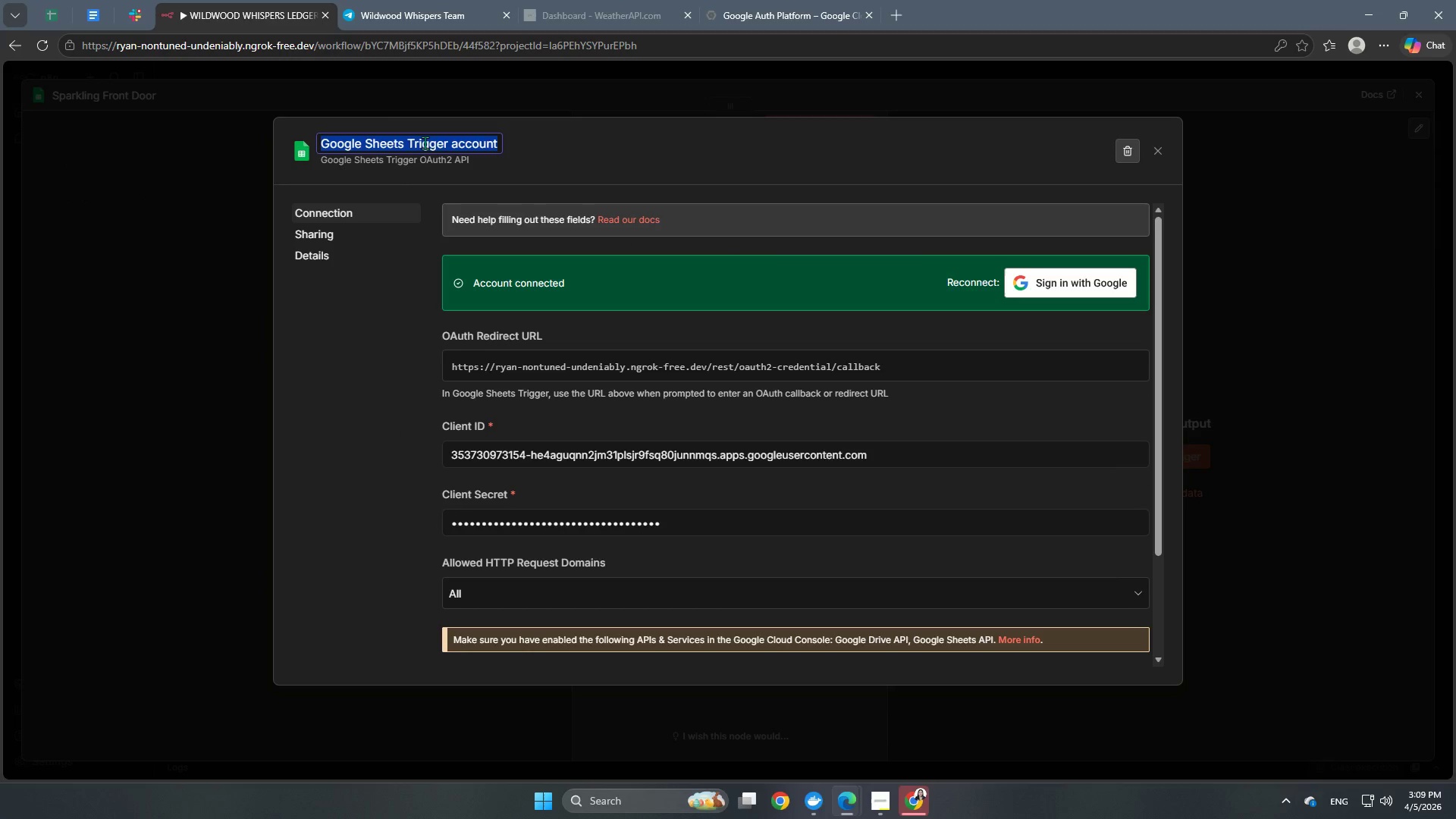 
type(WW GOOGLE SHEETS)
 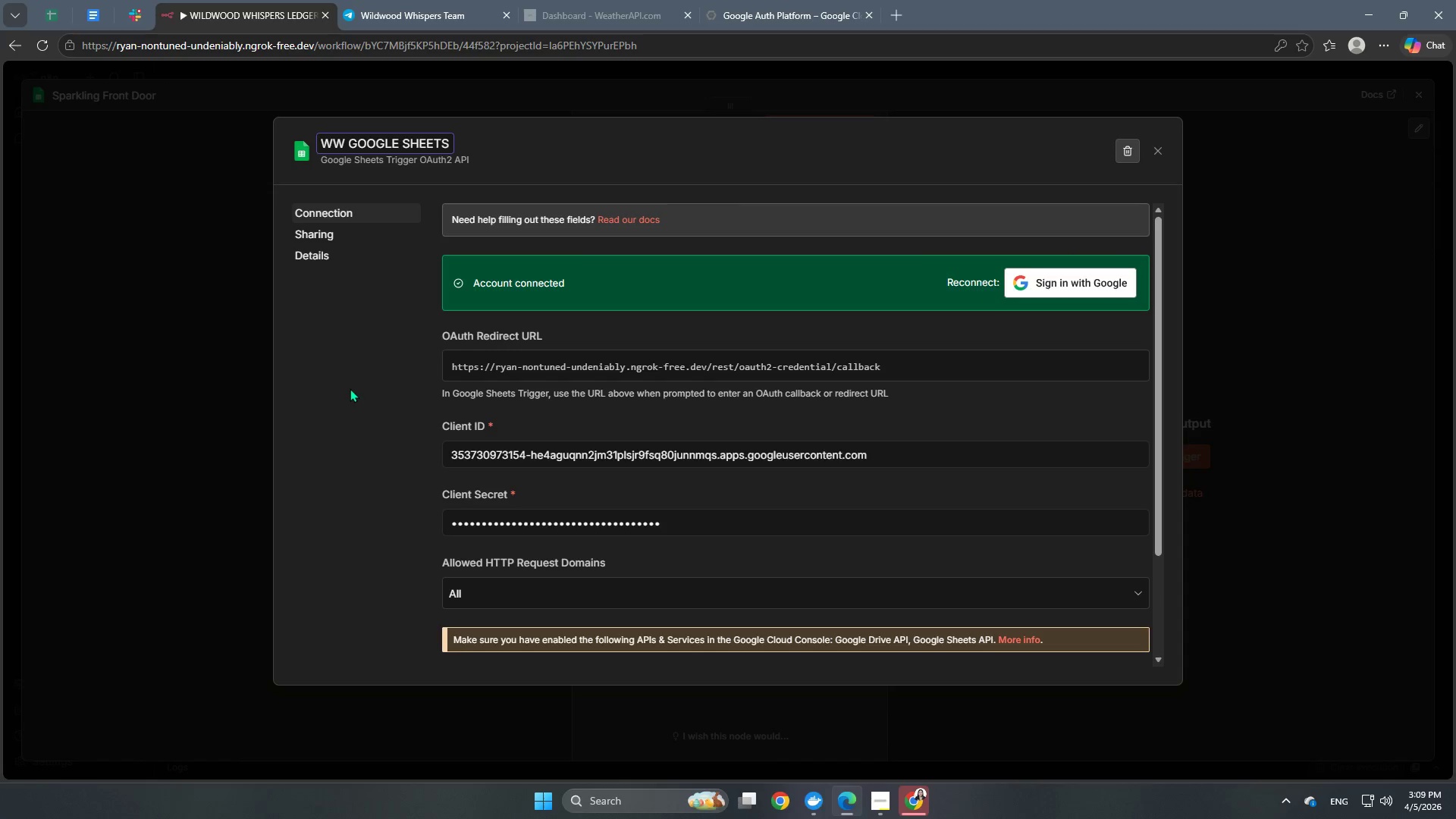 
left_click([355, 386])
 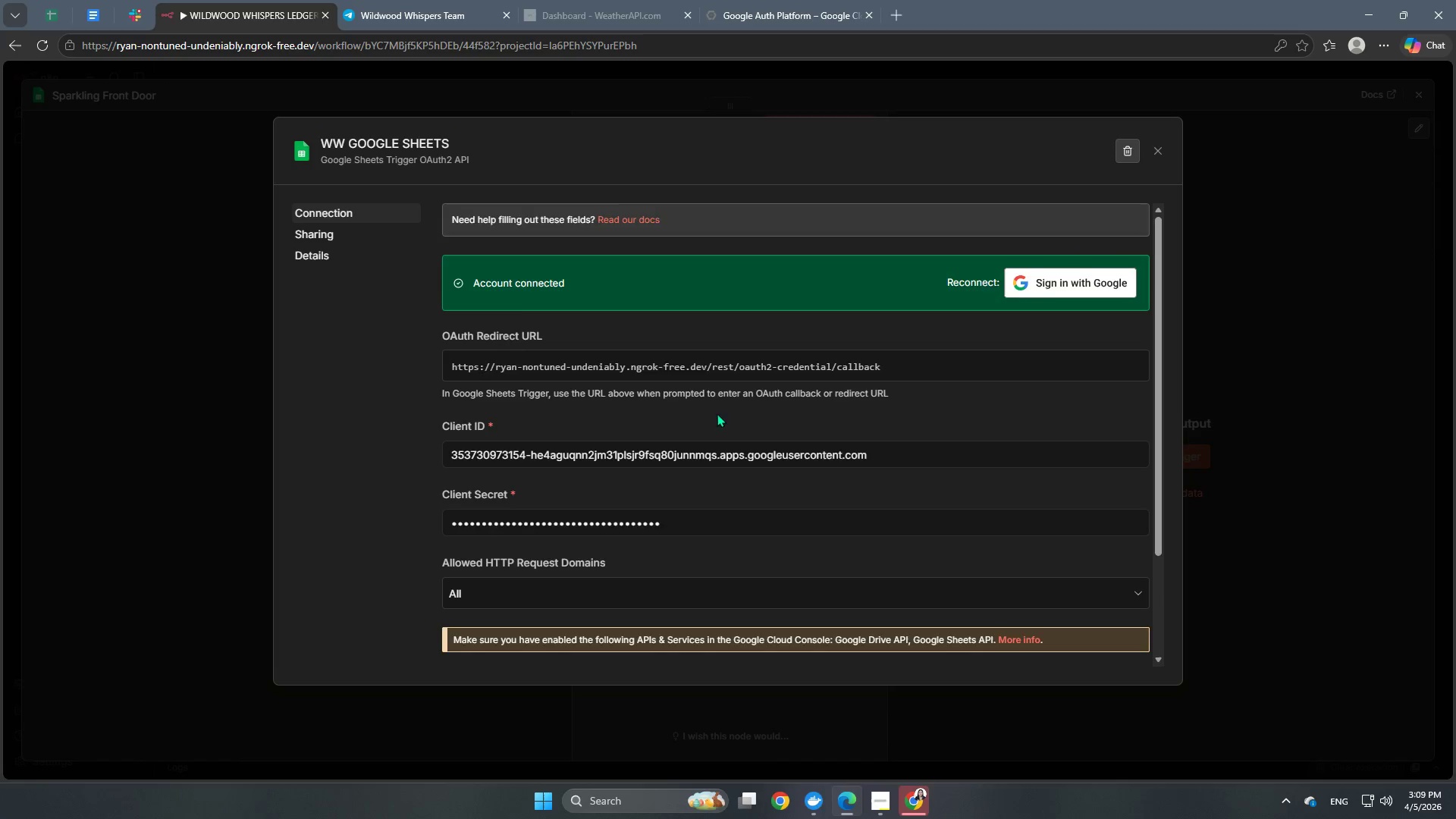 
scroll: coordinate [697, 476], scroll_direction: down, amount: 6.0
 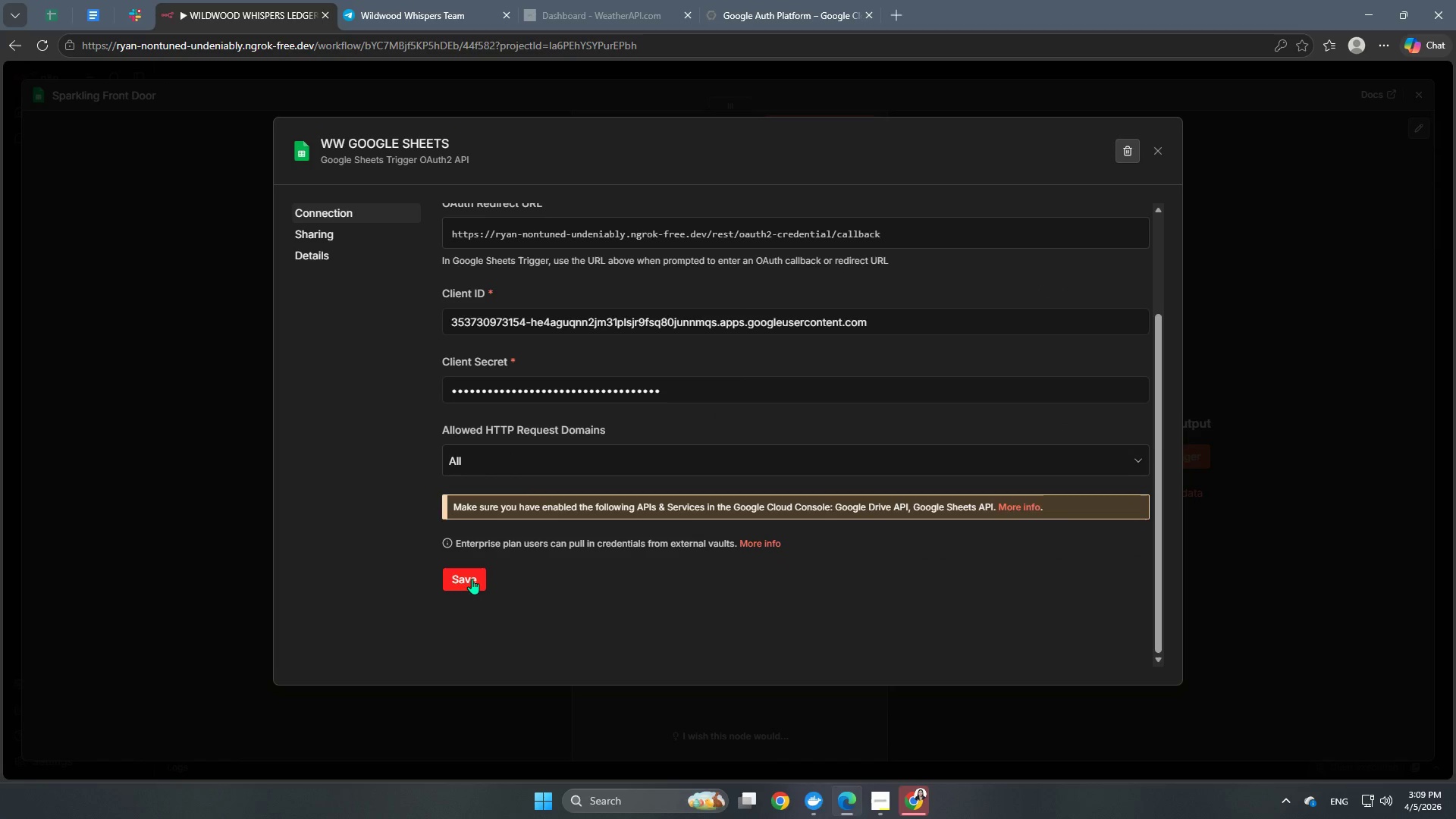 
left_click([471, 579])
 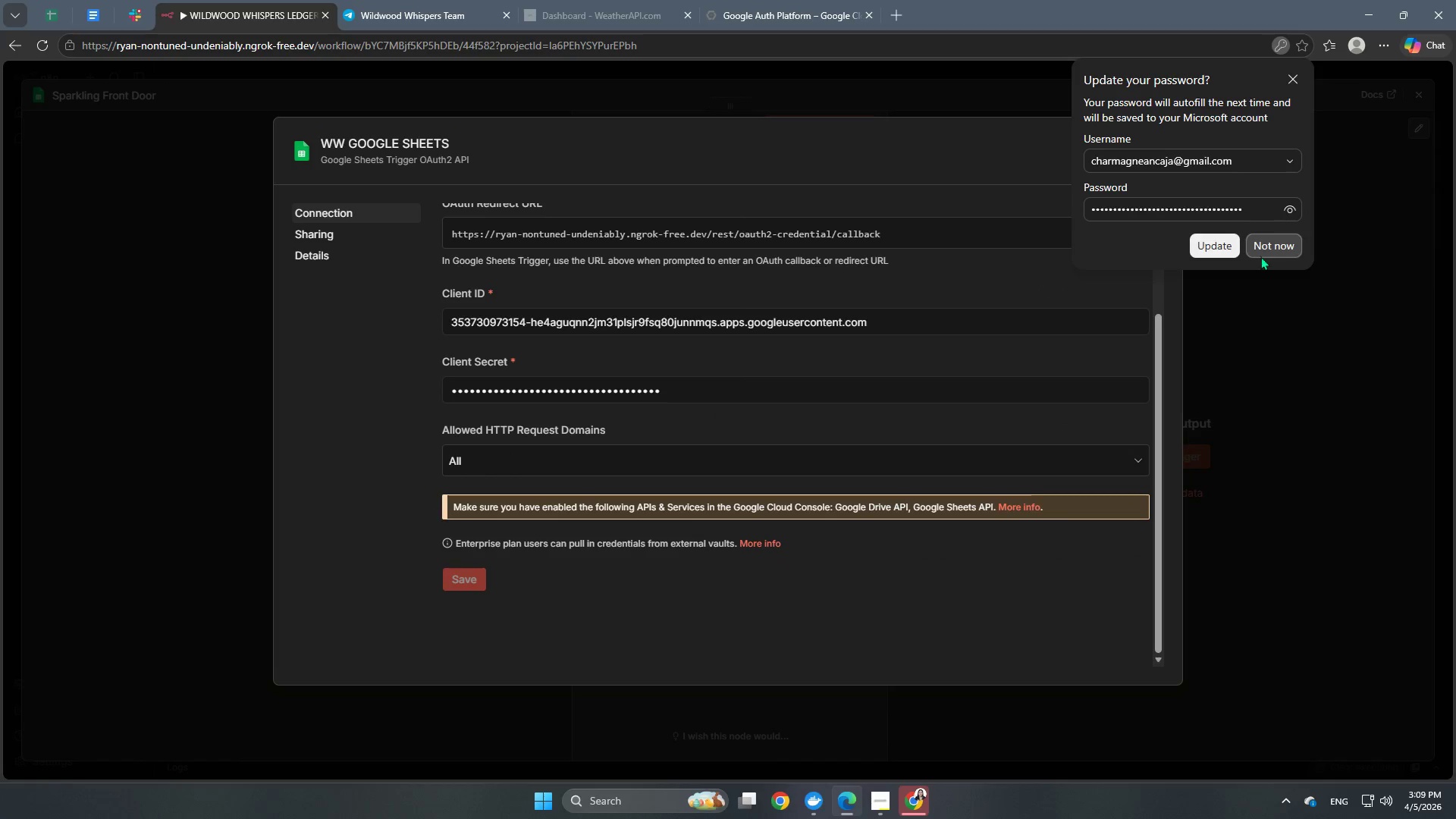 
left_click([1272, 246])
 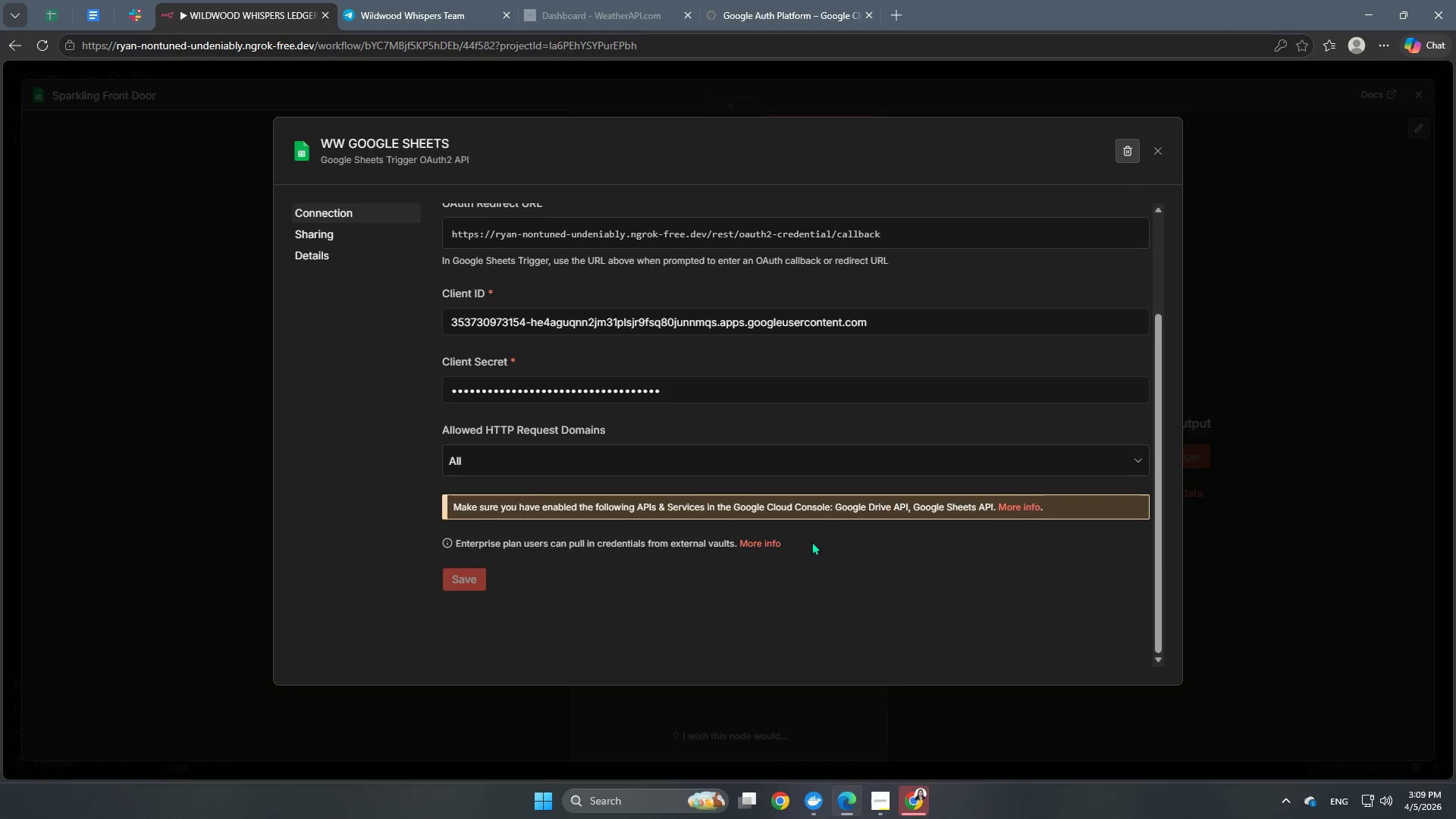 
left_click([1291, 563])
 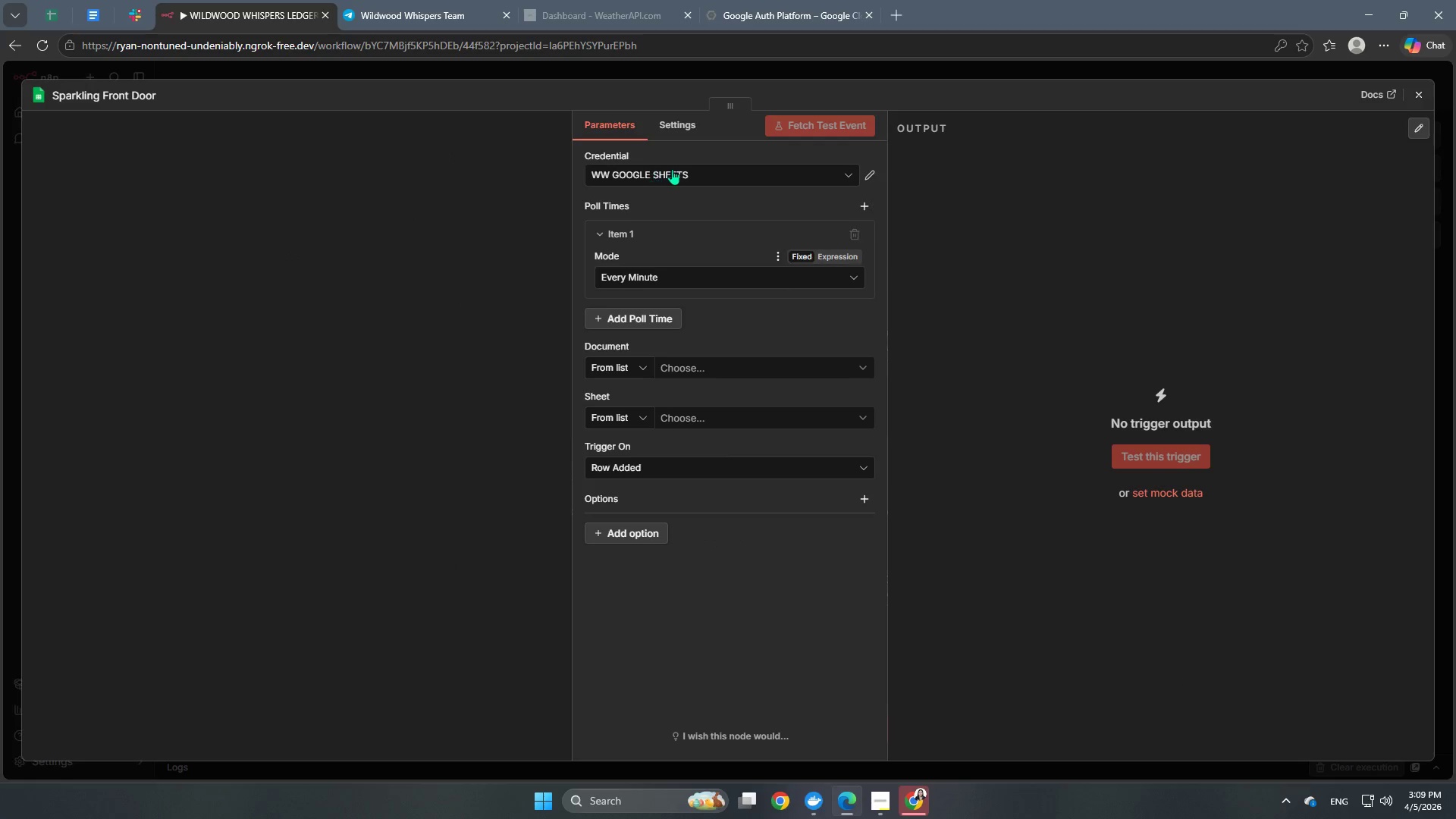 
left_click([652, 277])
 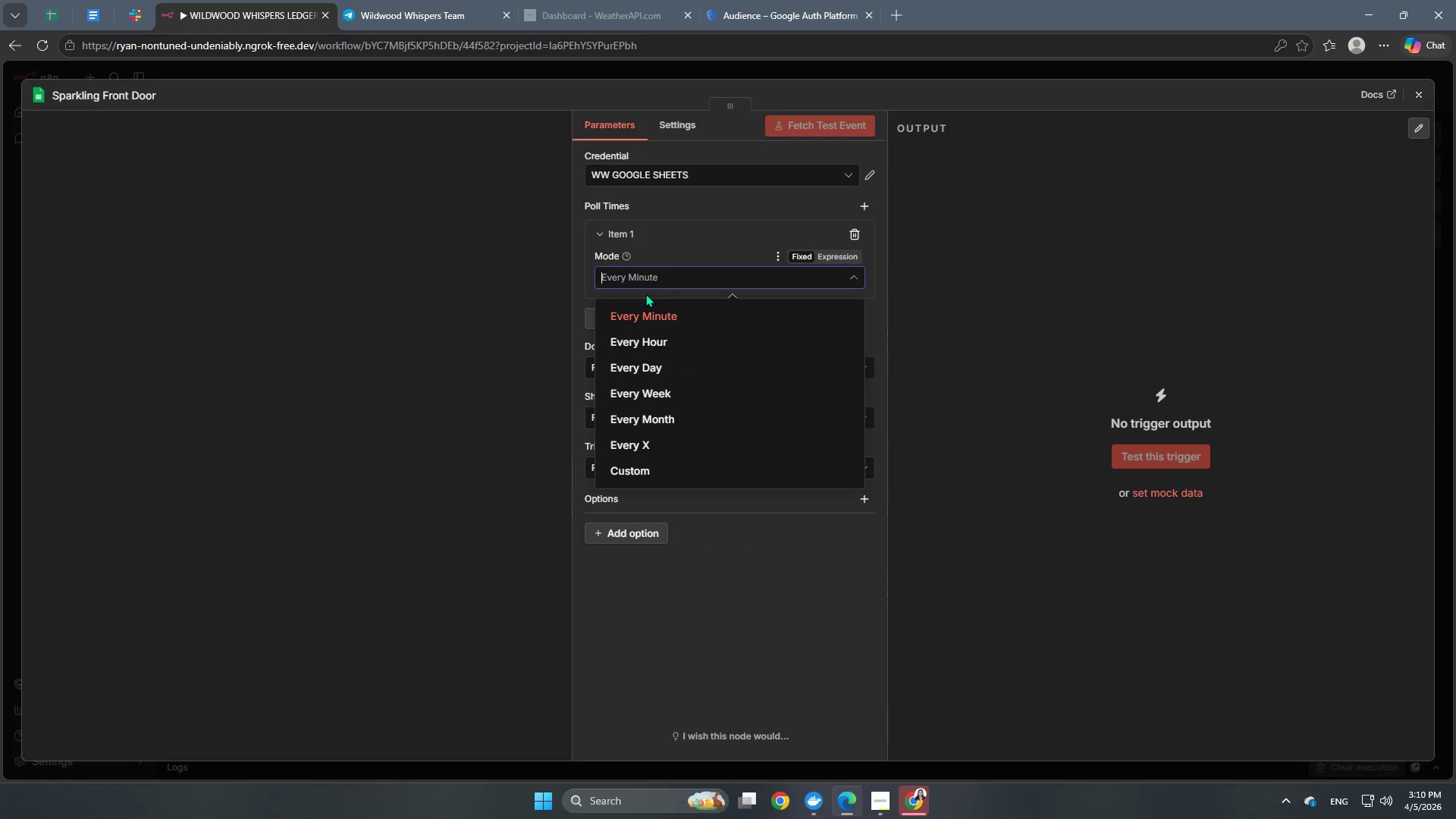 
wait(5.77)
 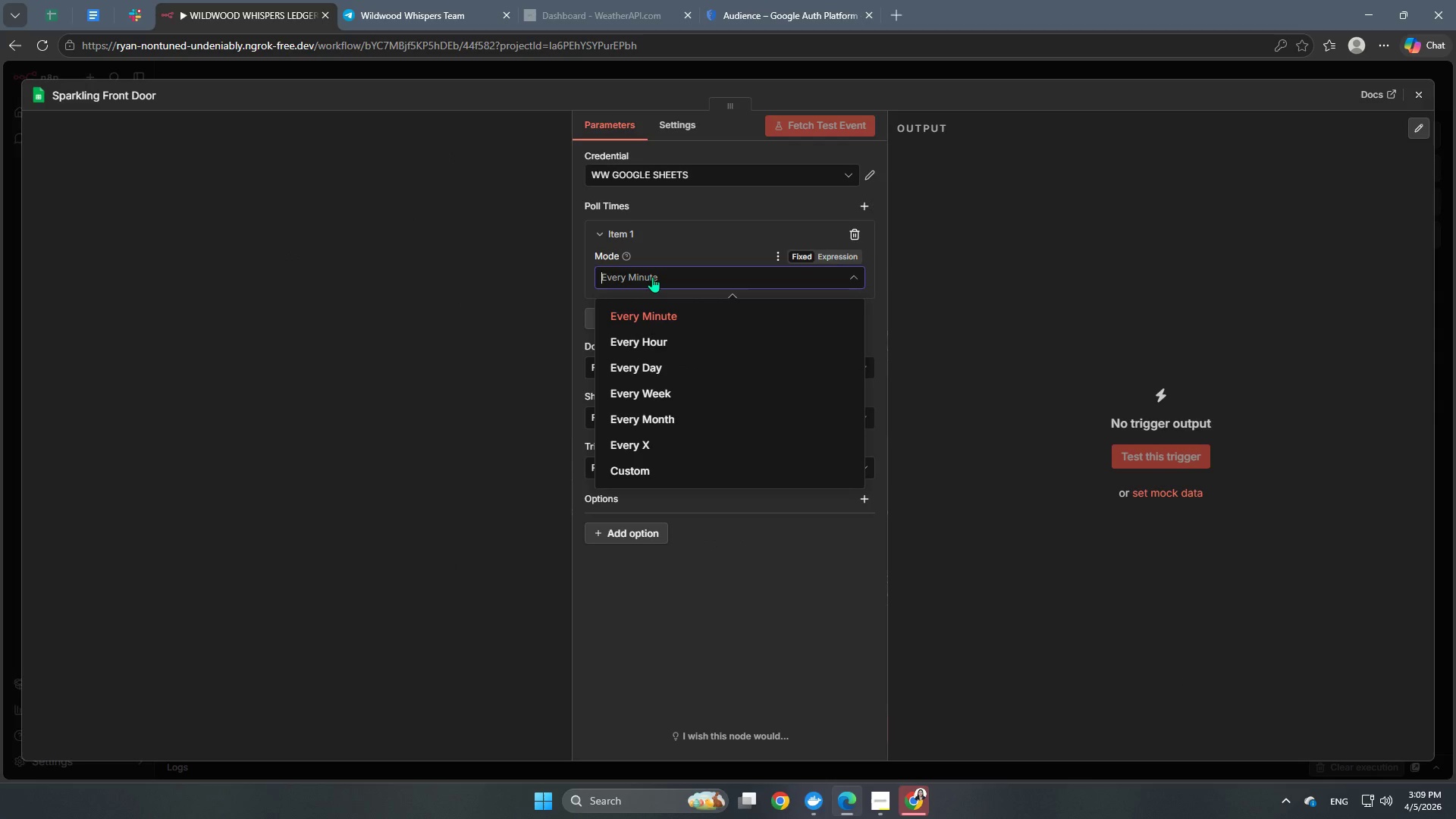 
left_click([667, 243])
 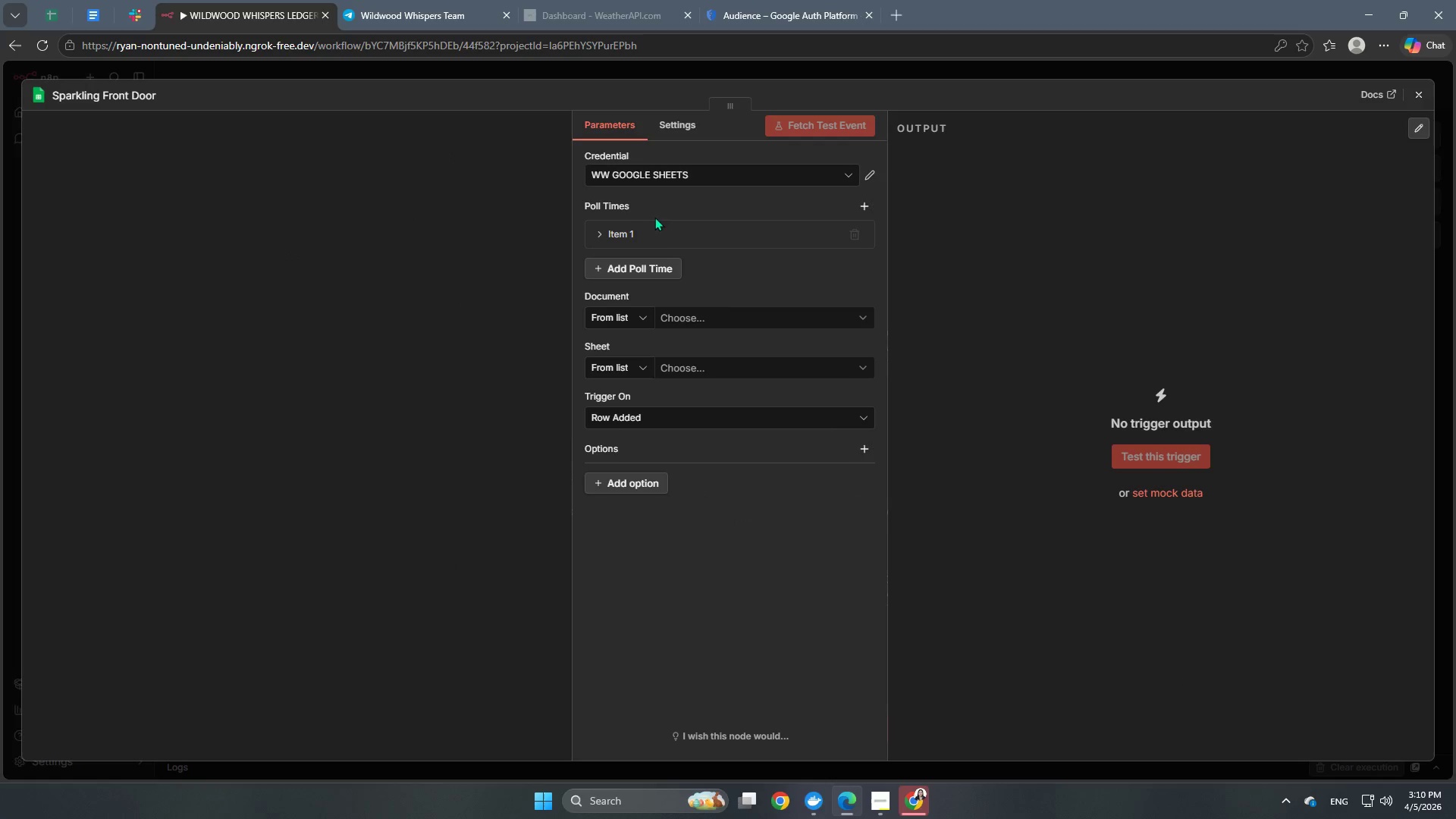 
left_click([654, 235])
 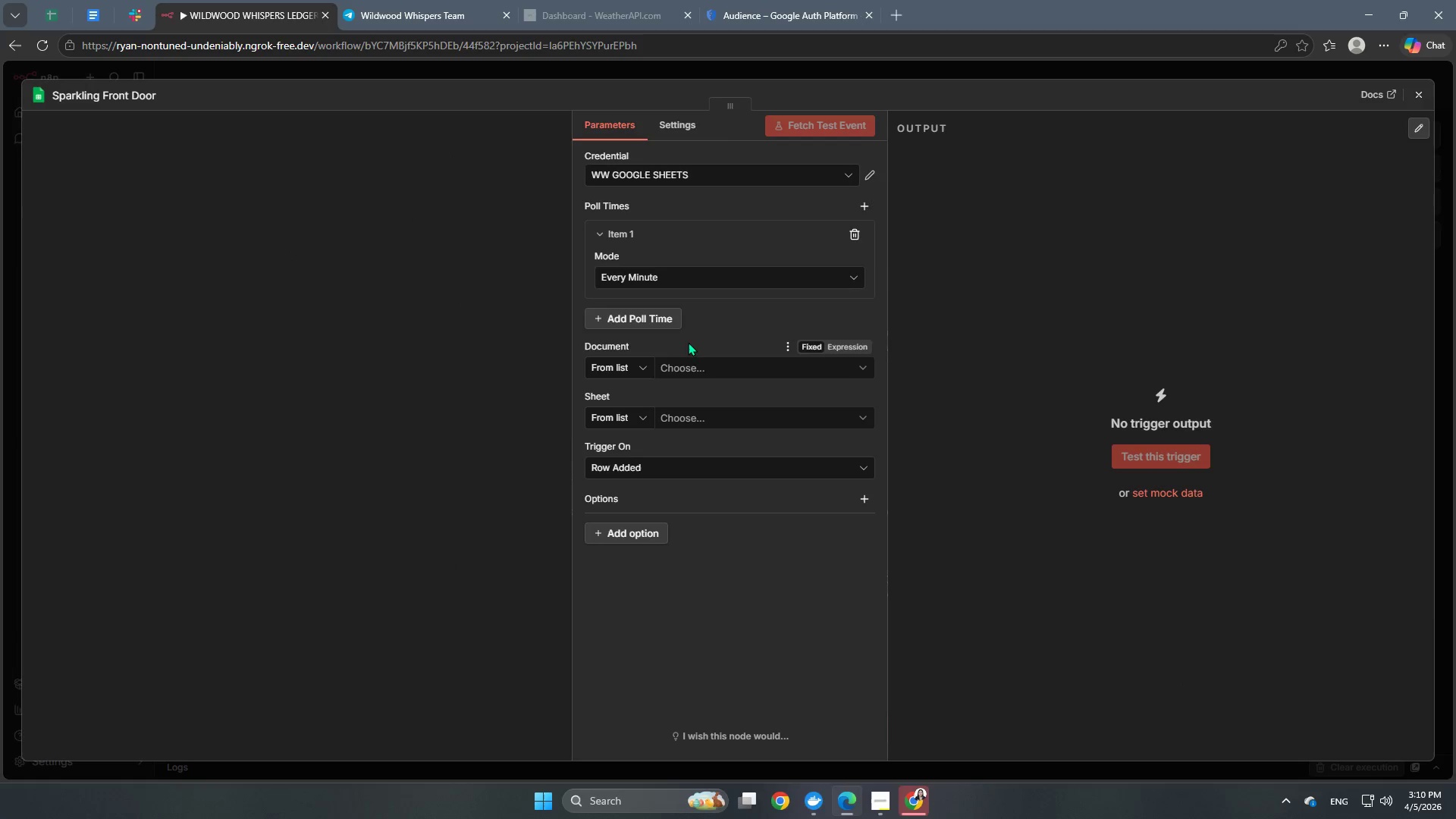 
left_click([638, 318])
 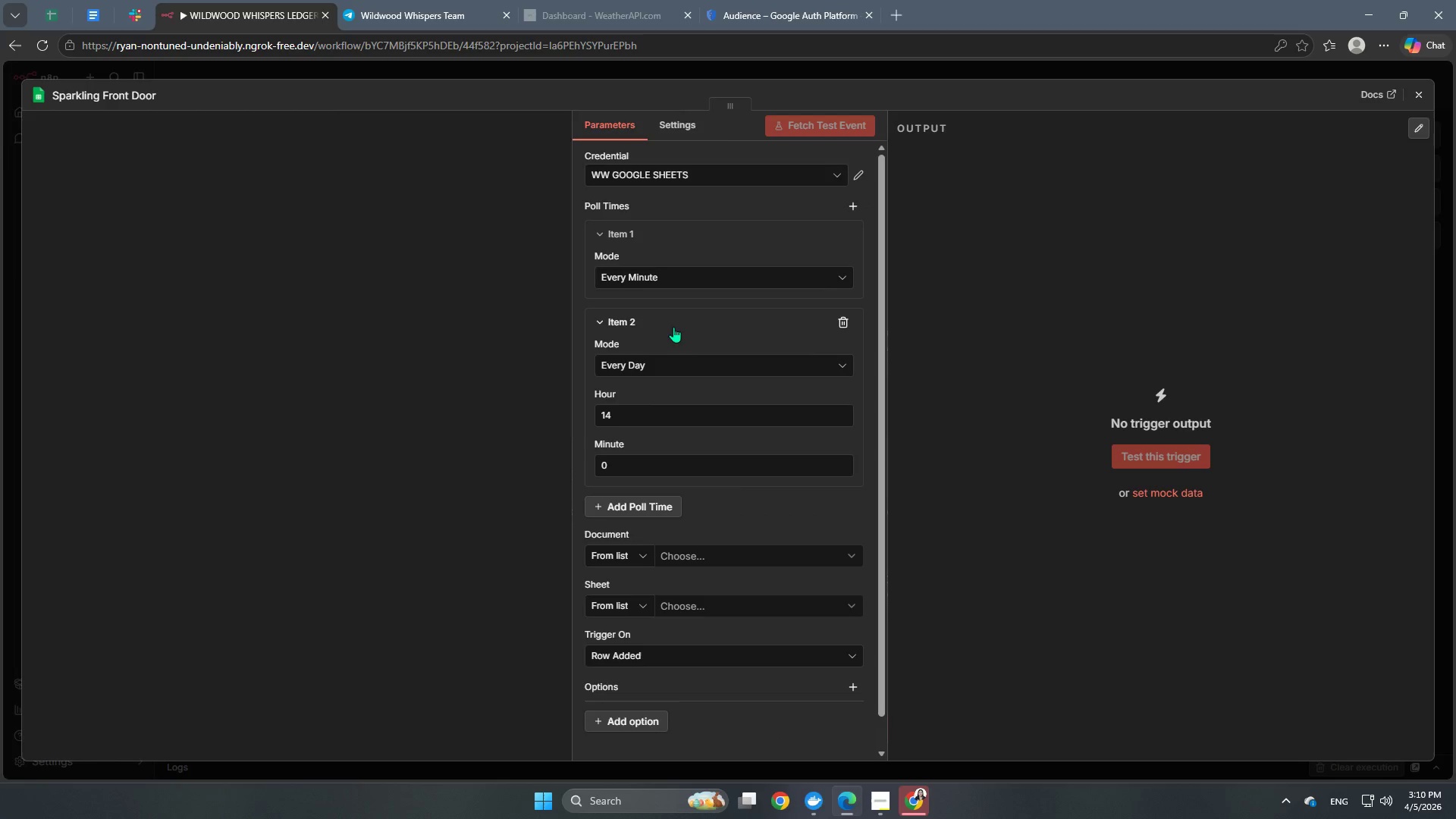 
wait(8.0)
 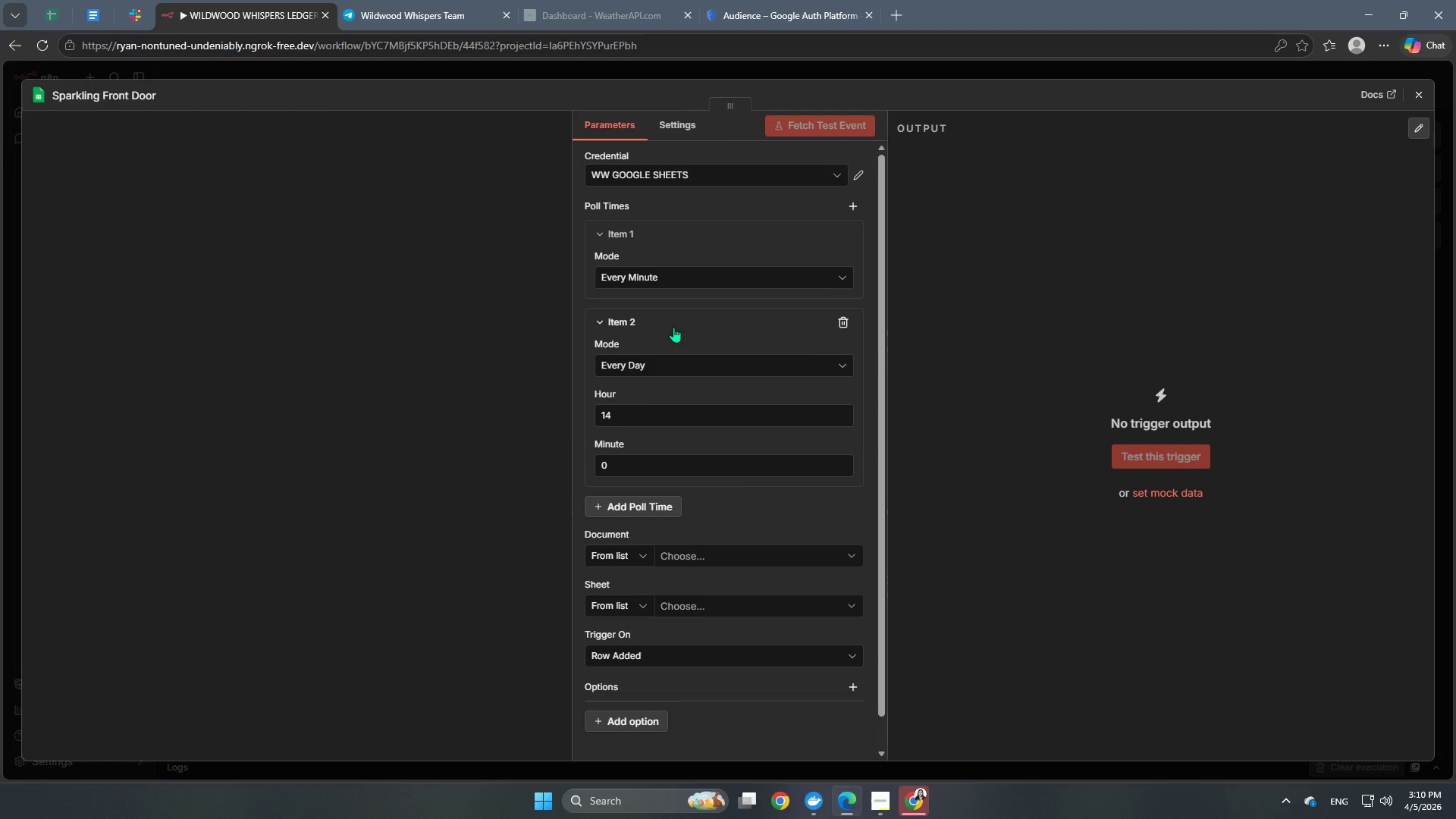 
scroll: coordinate [742, 533], scroll_direction: down, amount: 2.0
 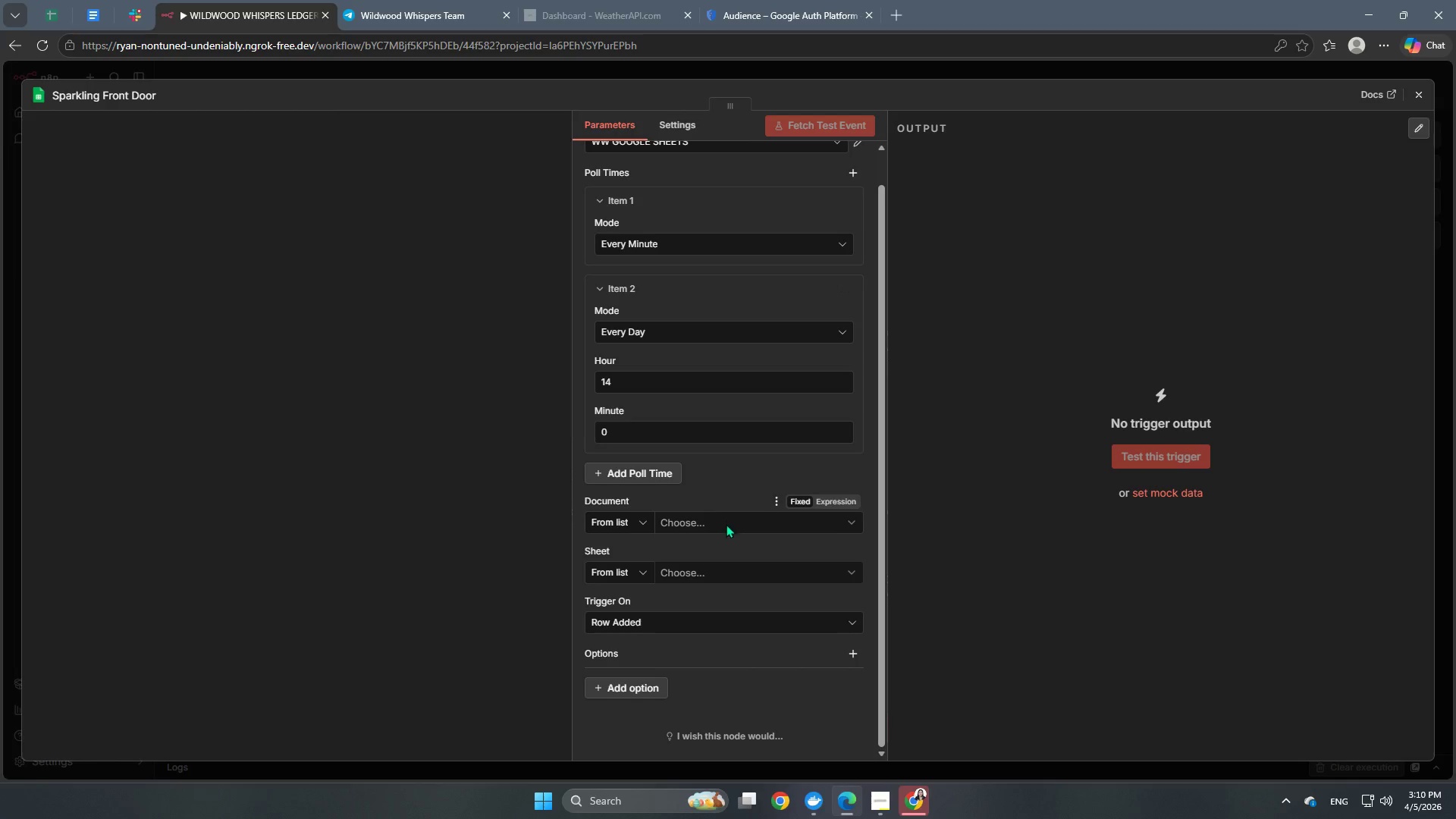 
left_click([723, 531])
 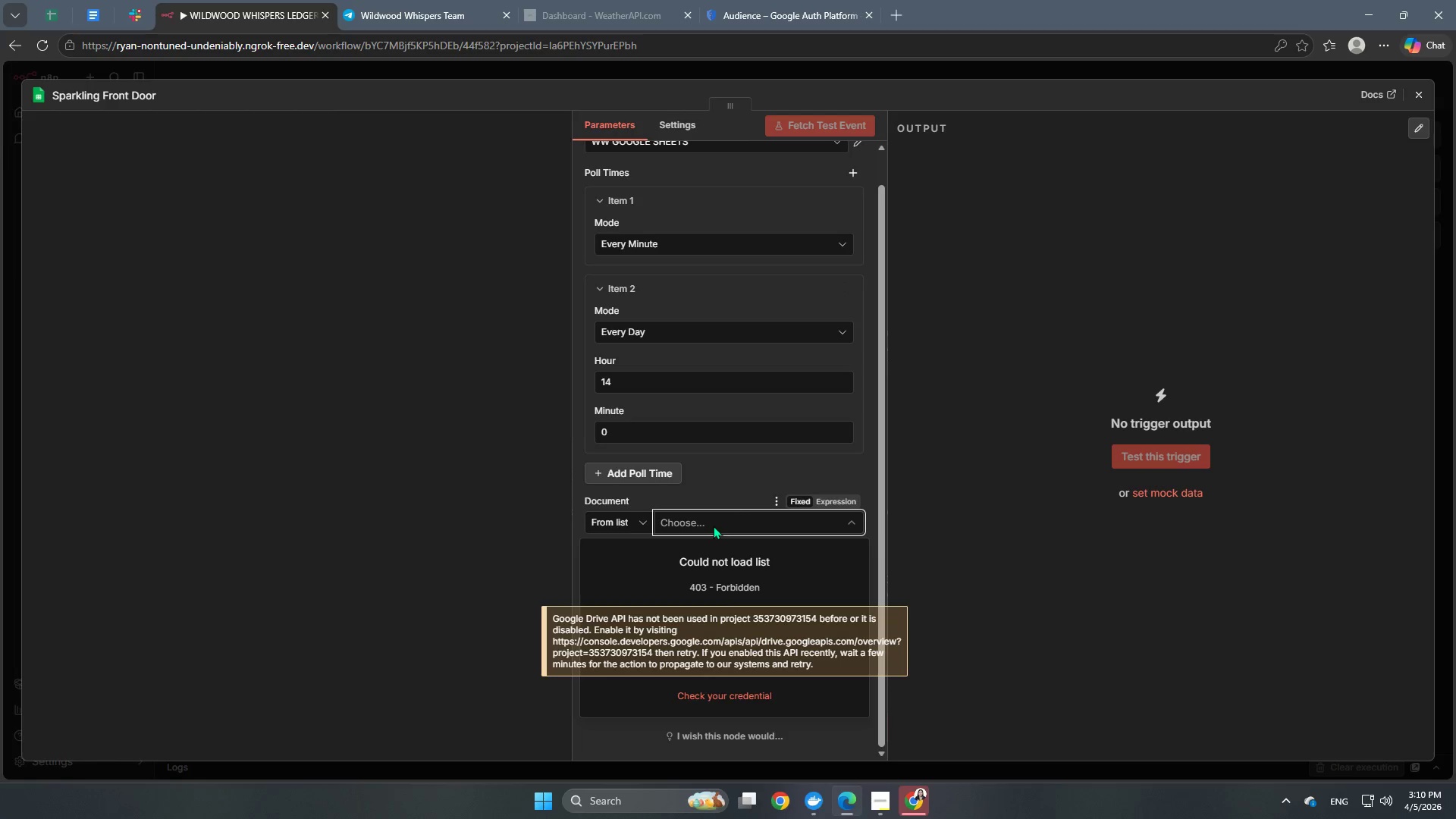 
scroll: coordinate [733, 524], scroll_direction: down, amount: 3.0
 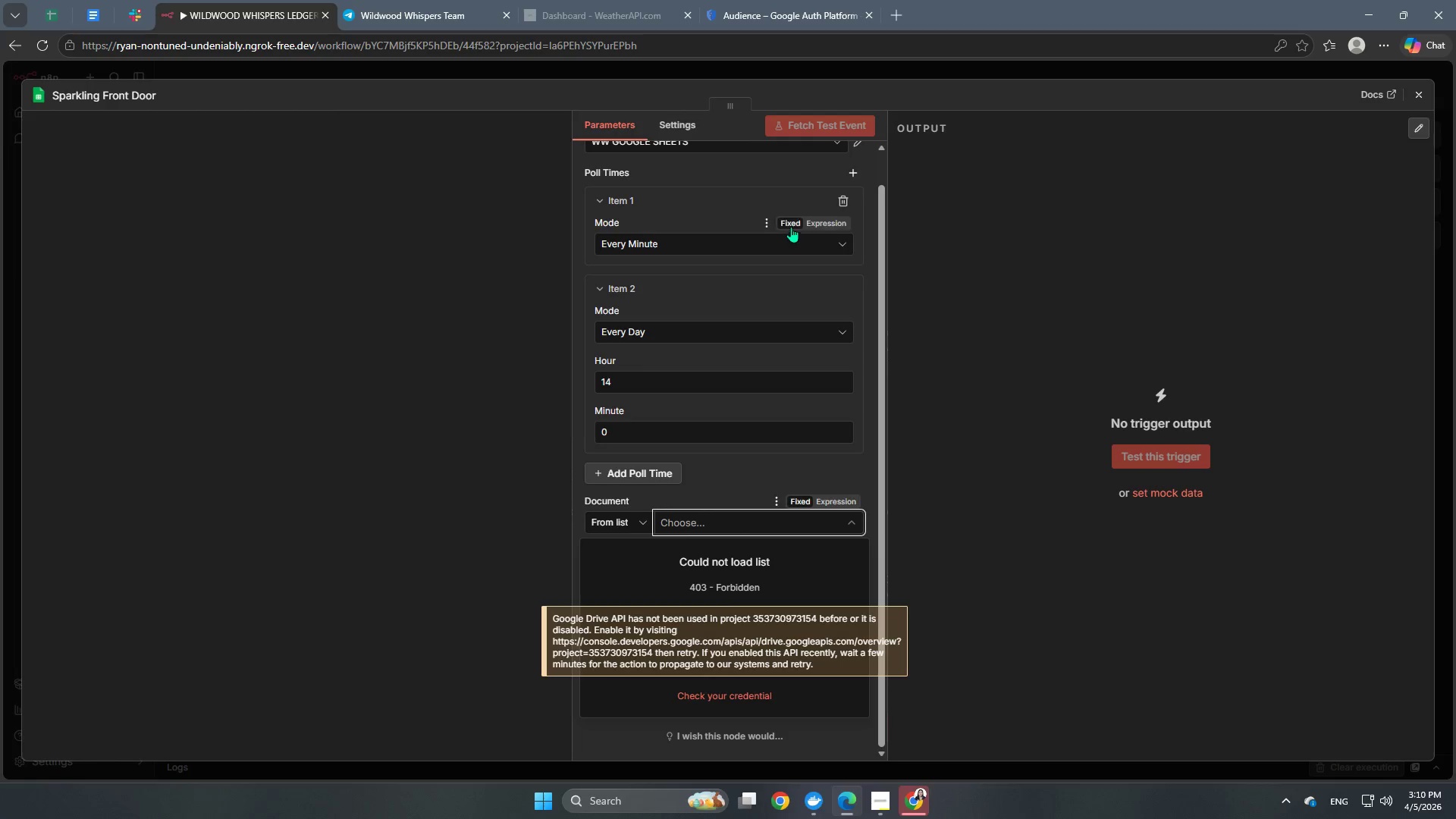 
left_click([761, 73])
 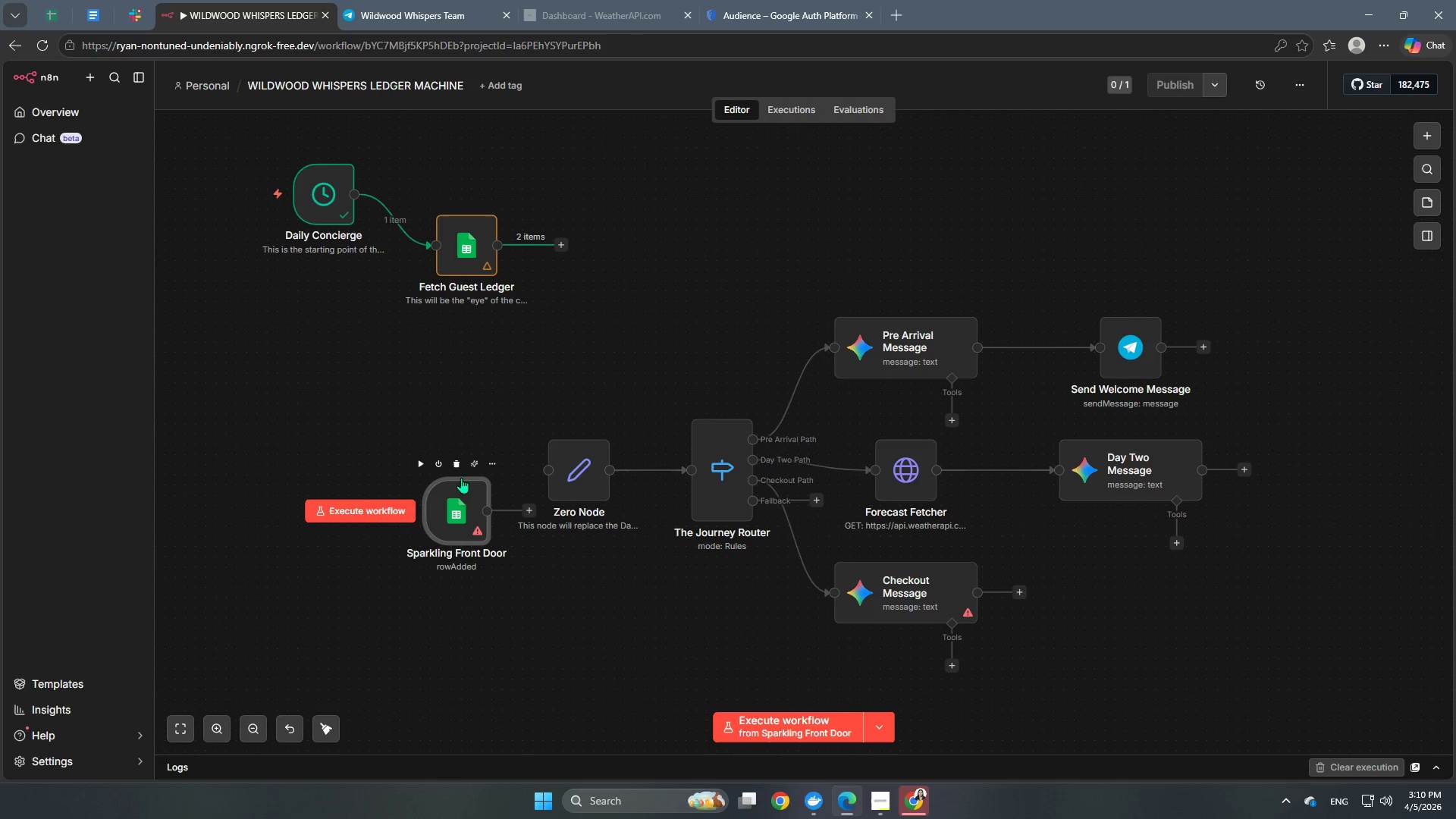 
scroll: coordinate [757, 97], scroll_direction: up, amount: 6.0
 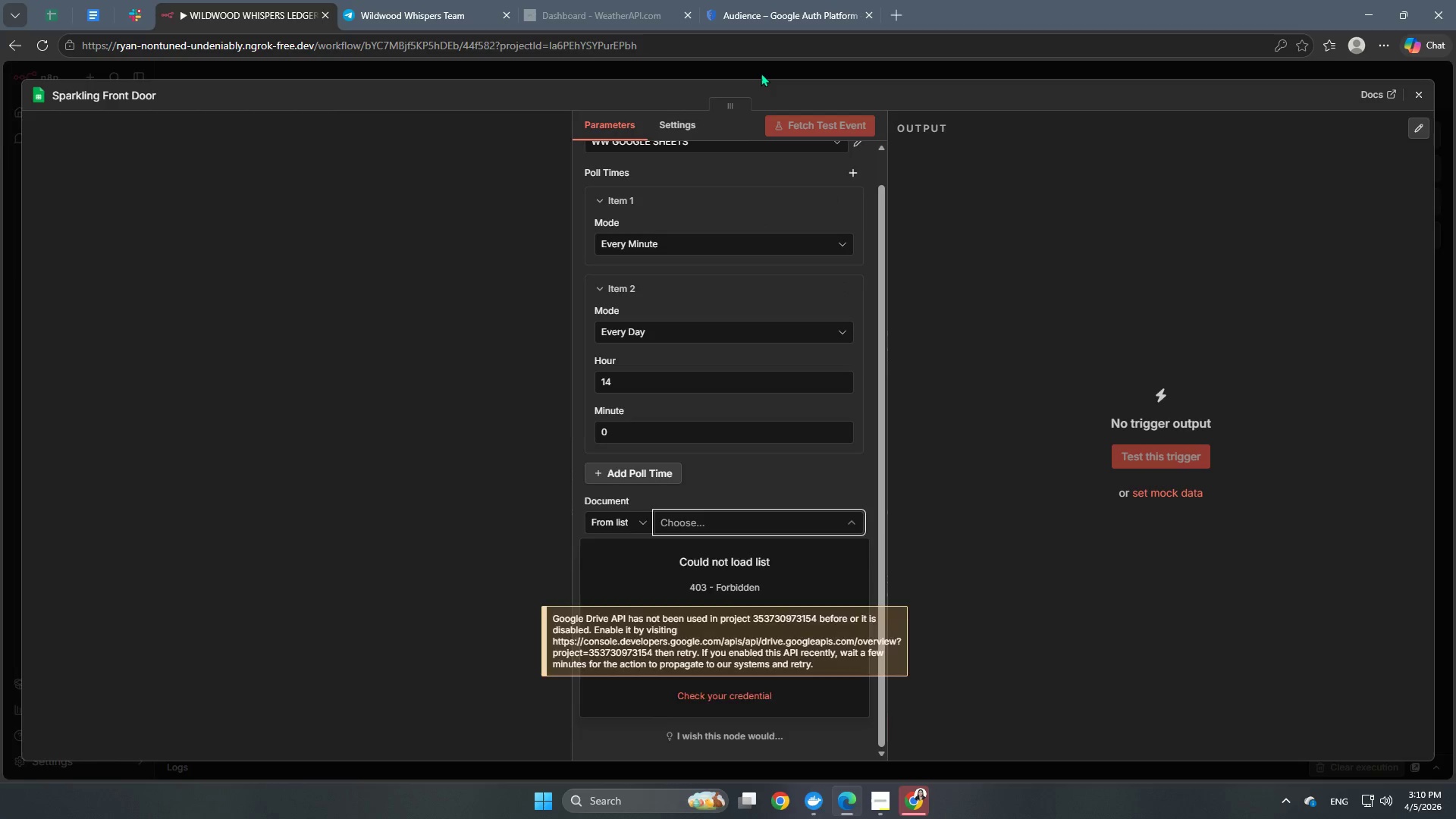 
left_click([451, 458])
 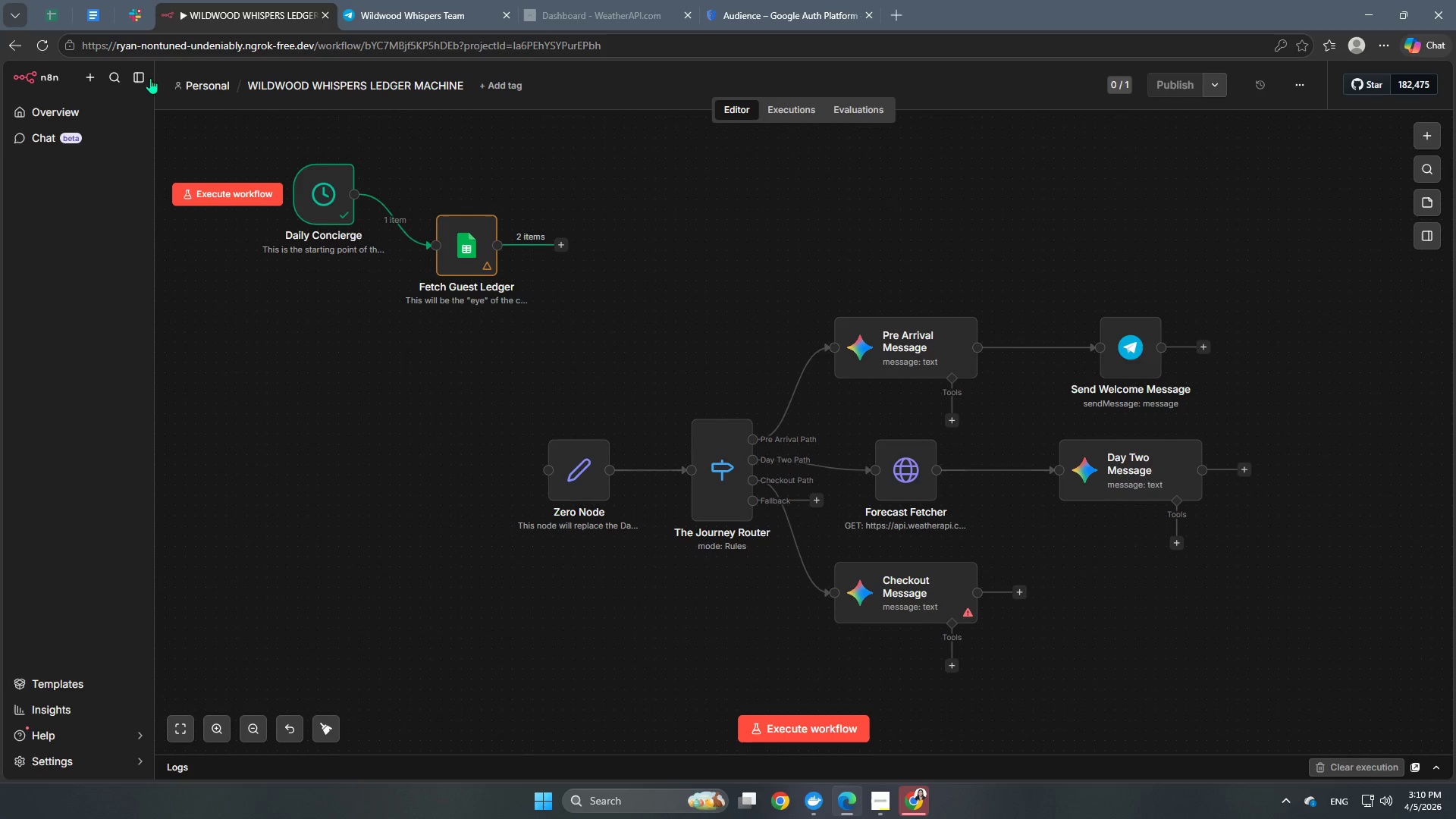 
left_click([42, 53])
 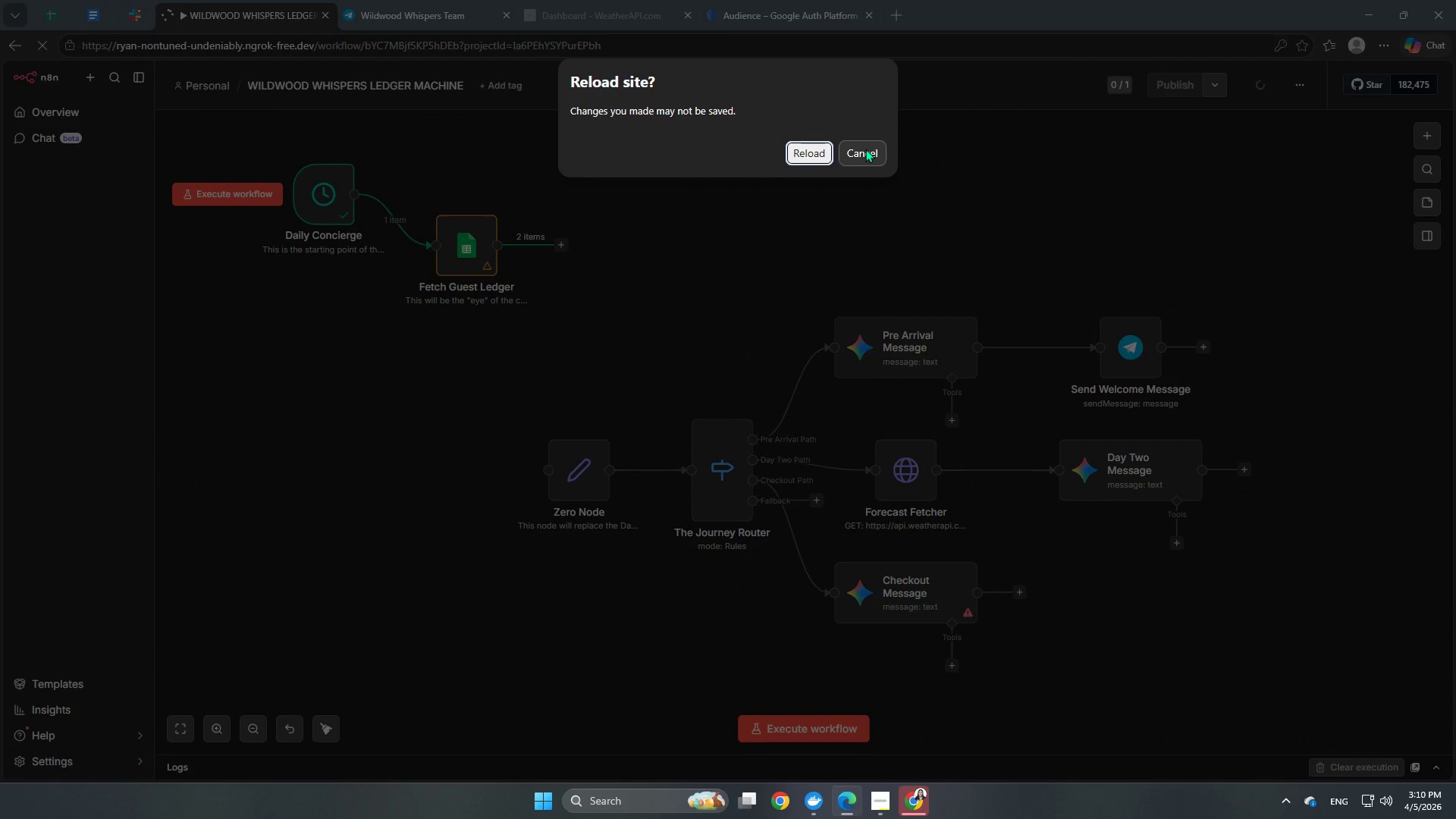 
left_click([865, 149])
 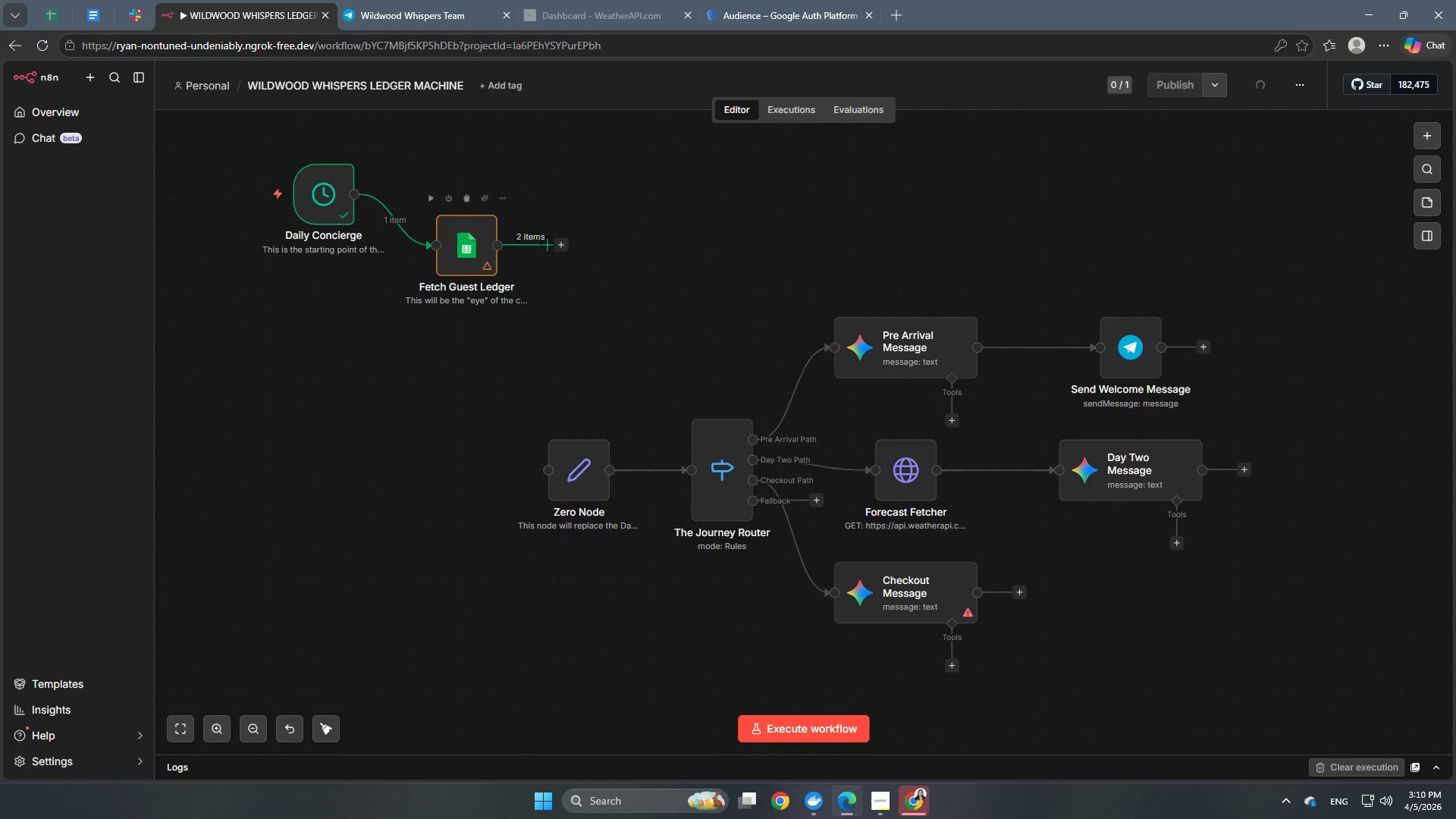 
left_click([606, 273])
 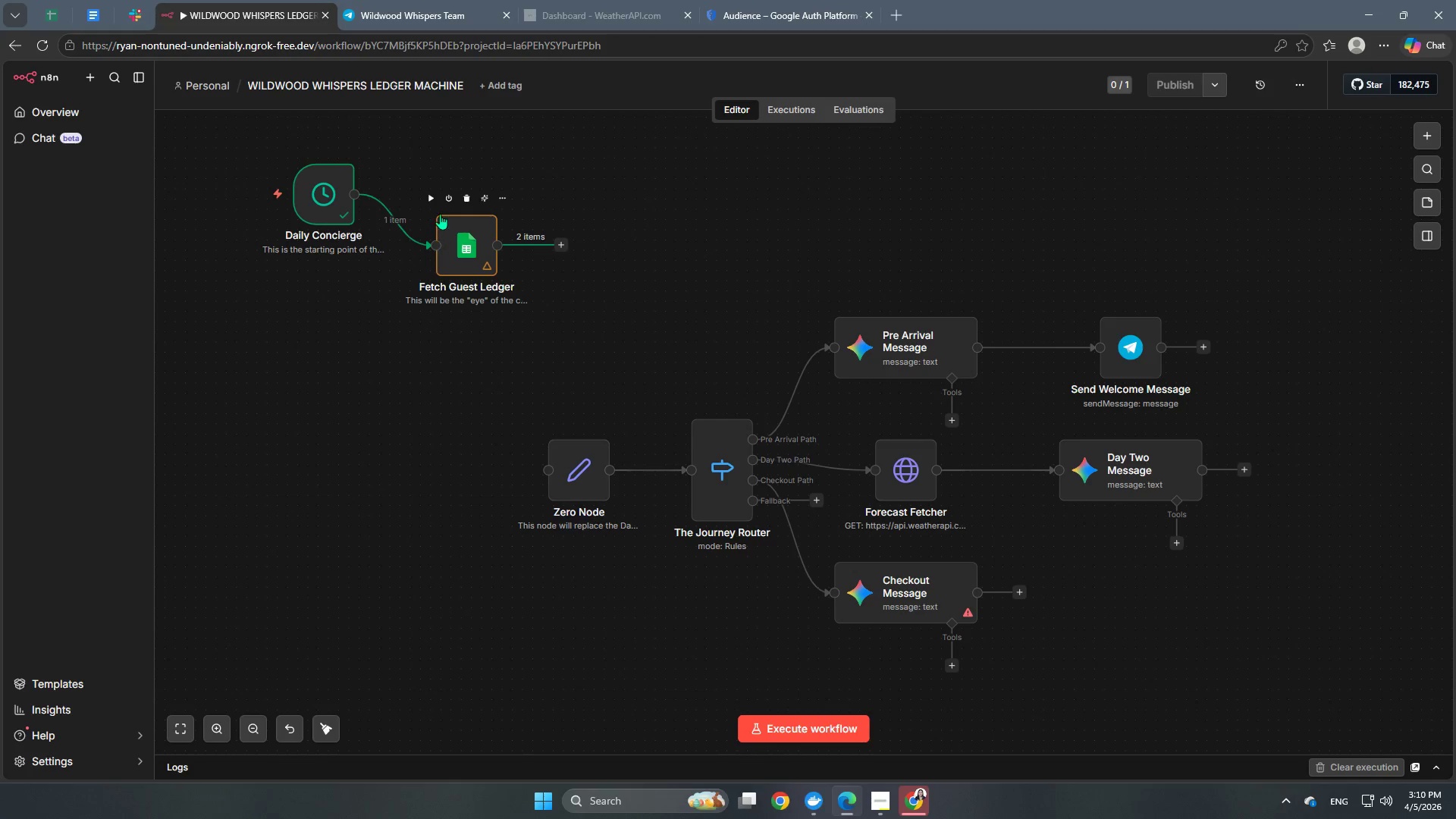 
left_click([428, 200])
 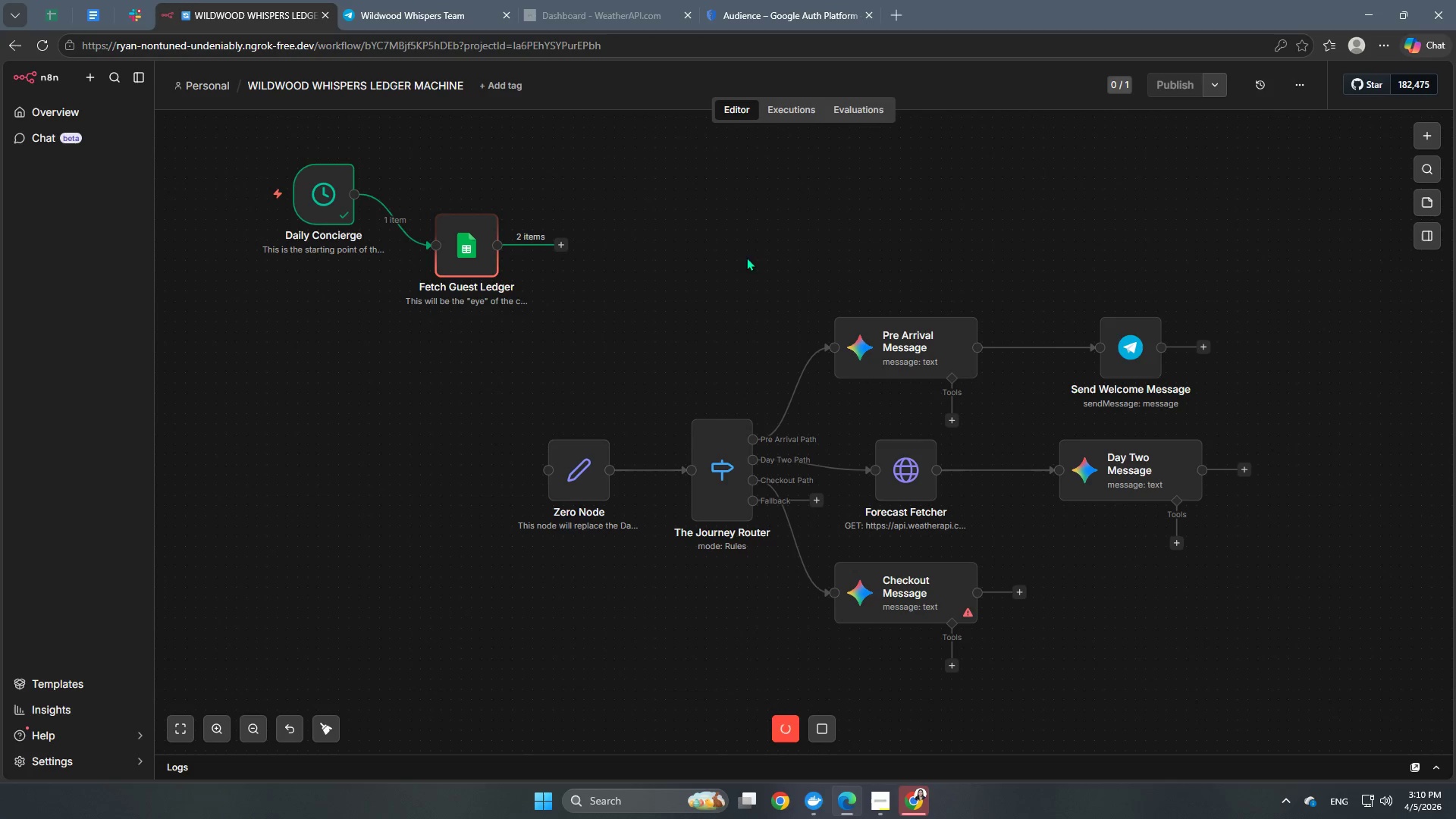 
left_click([741, 231])
 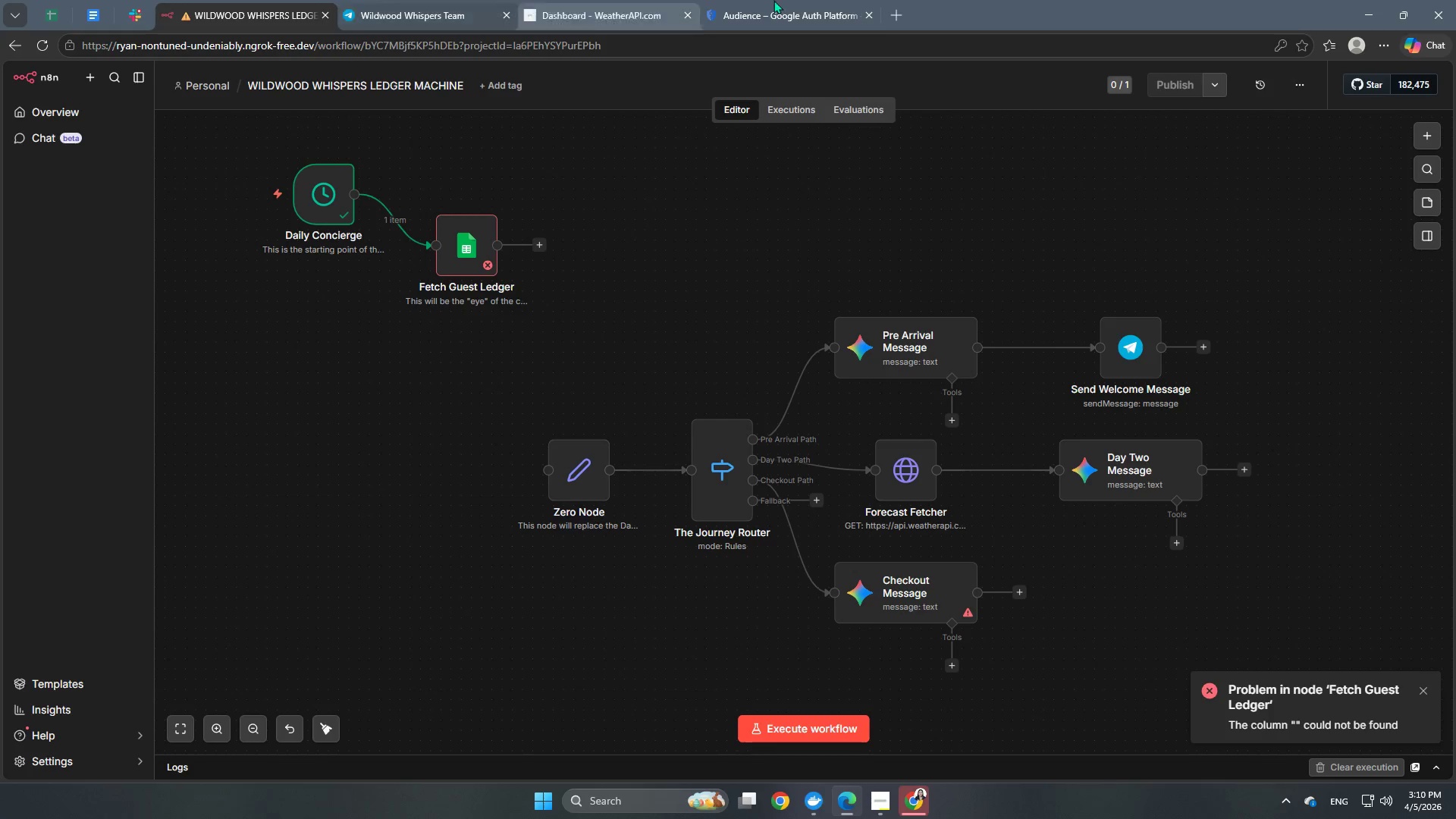 
left_click([795, 0])
 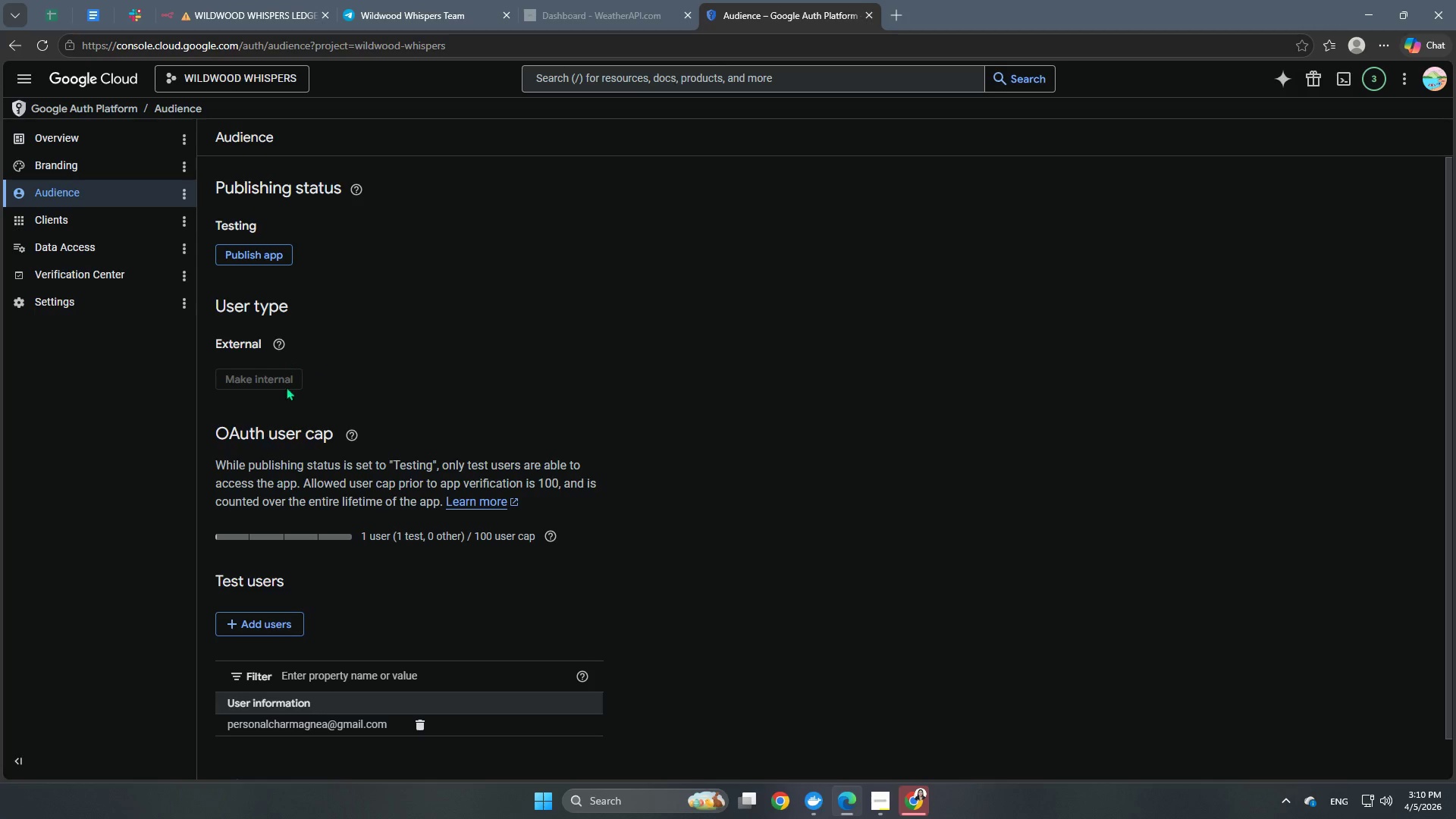 
scroll: coordinate [285, 495], scroll_direction: down, amount: 2.0
 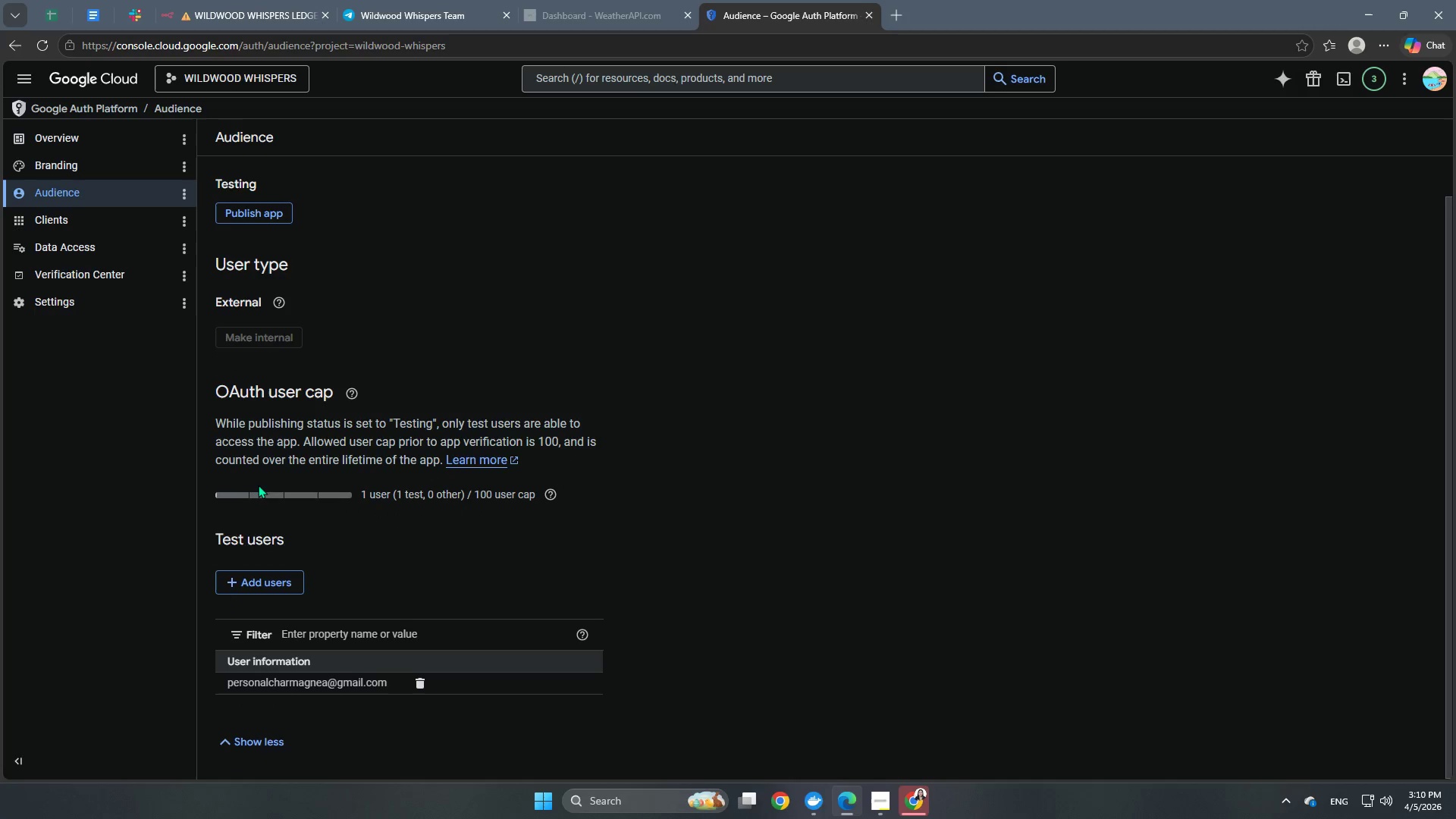 
scroll: coordinate [283, 511], scroll_direction: up, amount: 1.0
 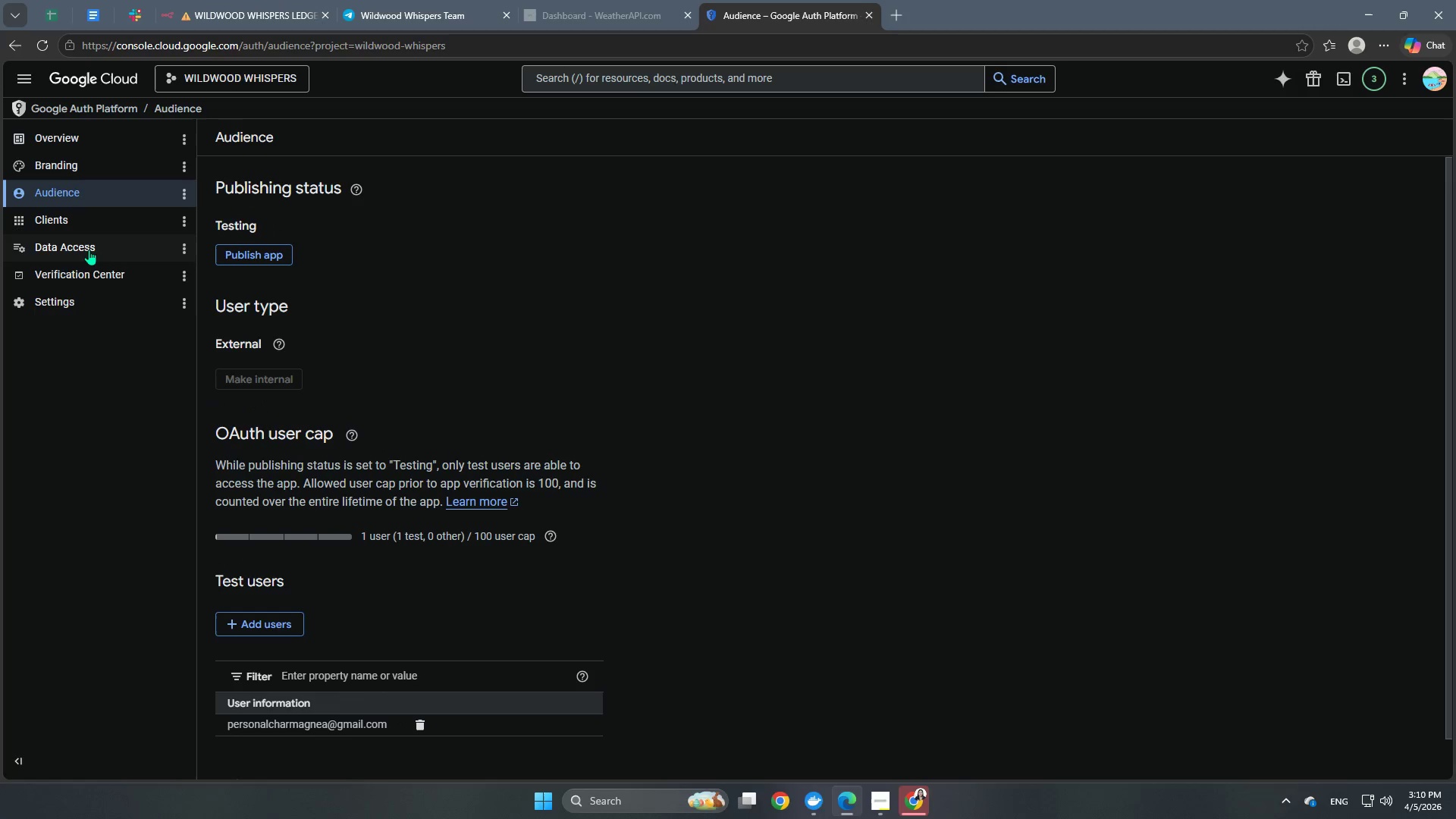 
left_click([89, 249])
 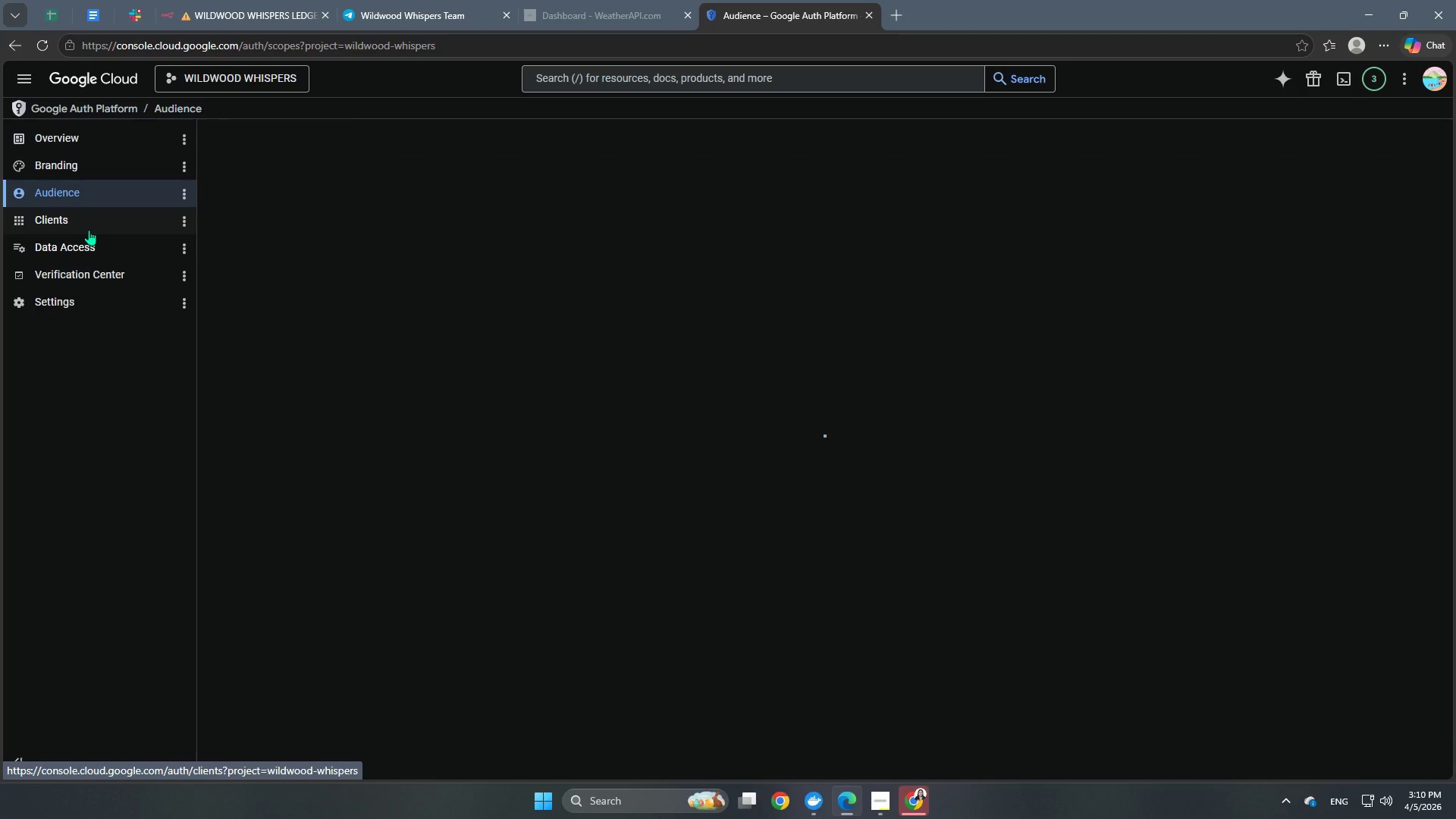 
left_click([92, 221])
 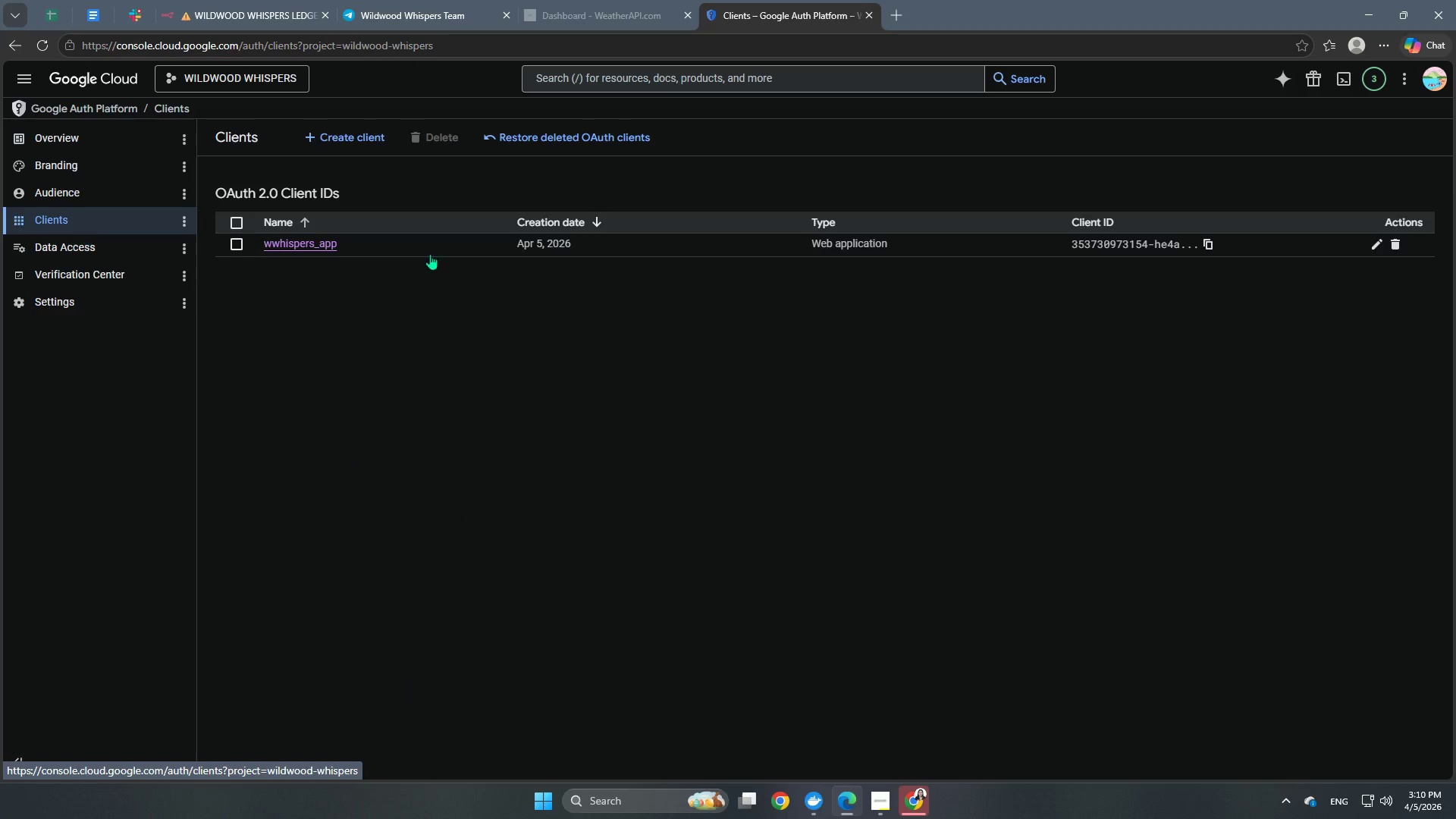 
double_click([1250, 243])
 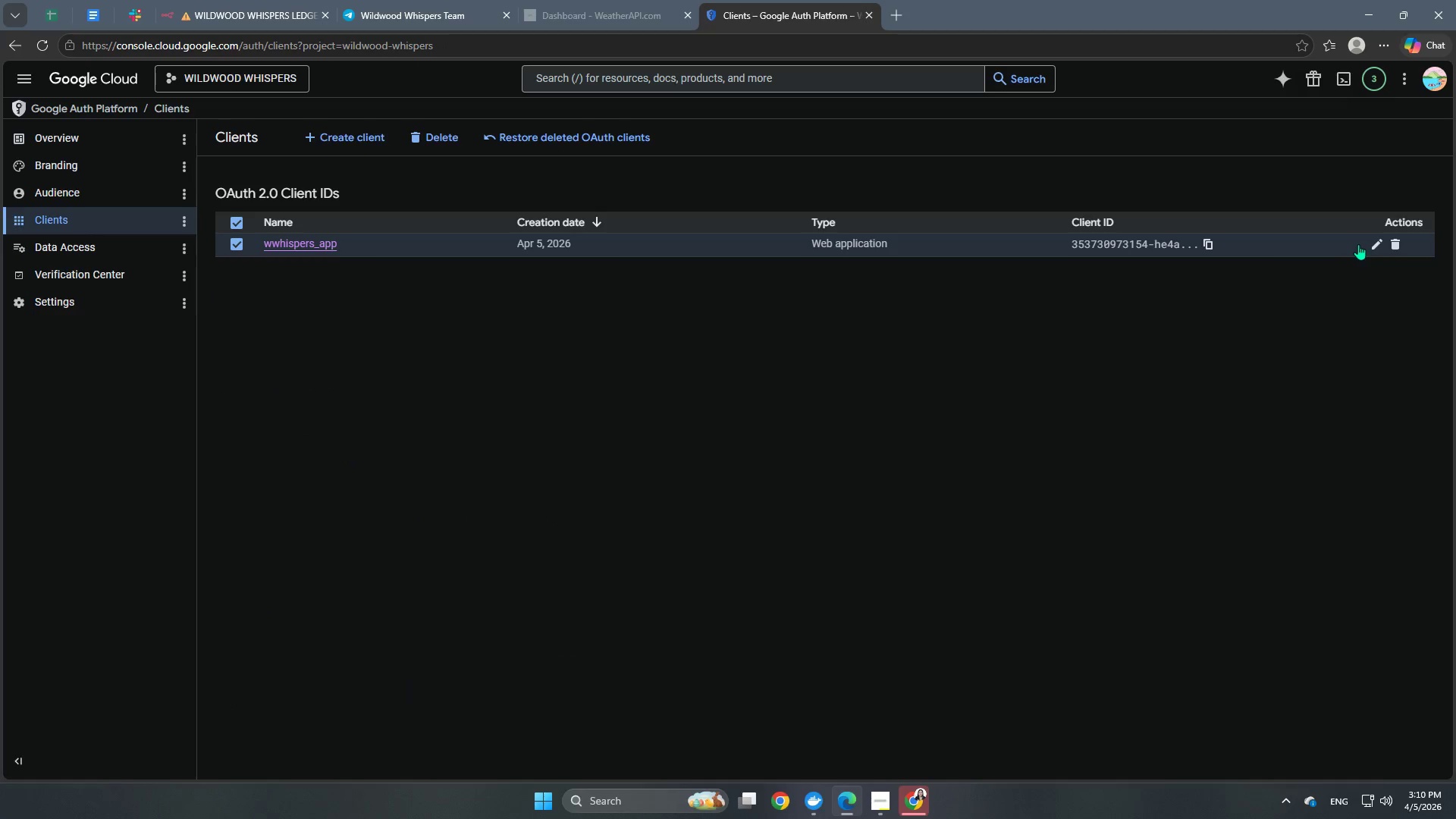 
left_click([1368, 246])
 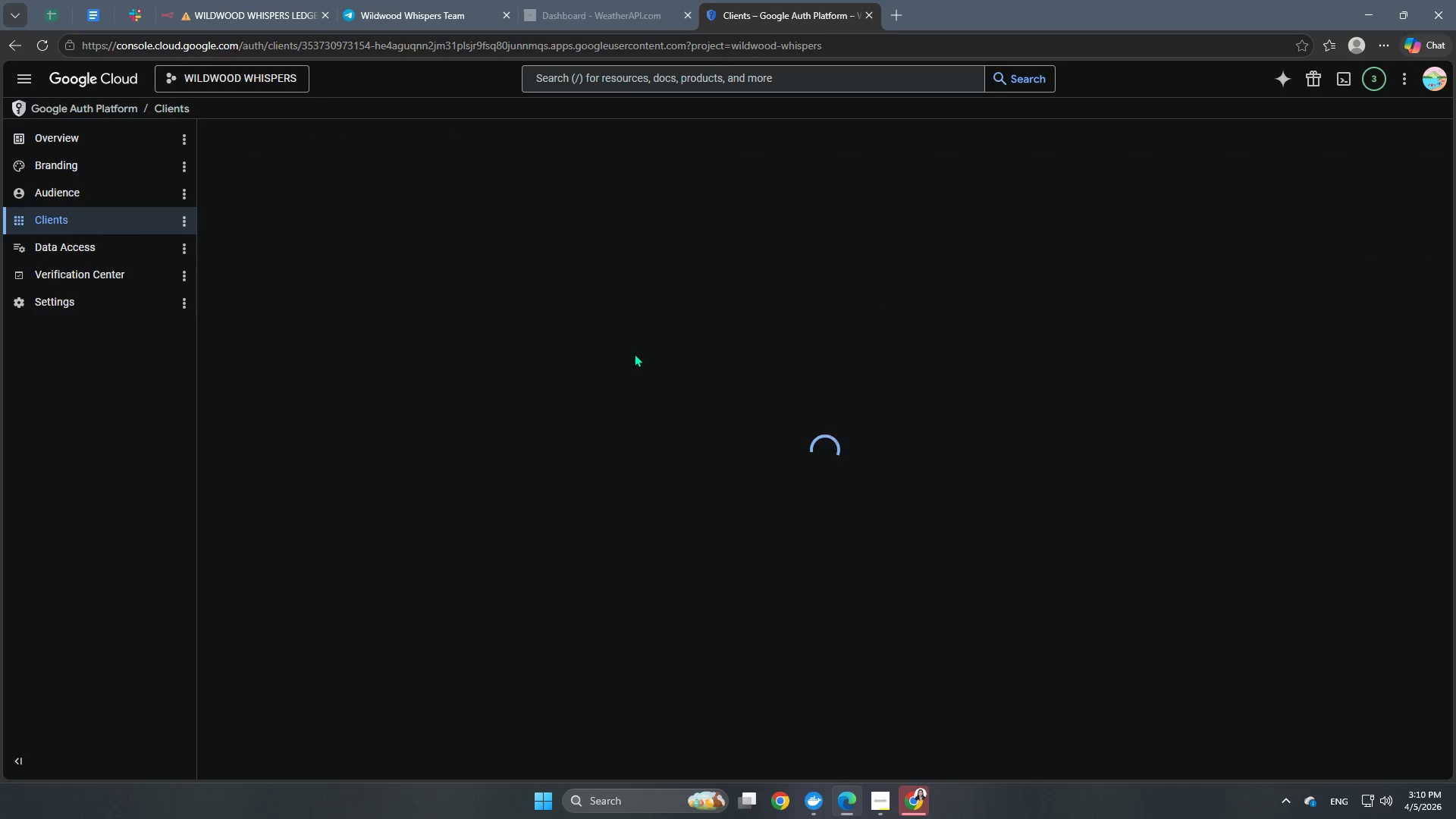 
scroll: coordinate [532, 540], scroll_direction: down, amount: 3.0
 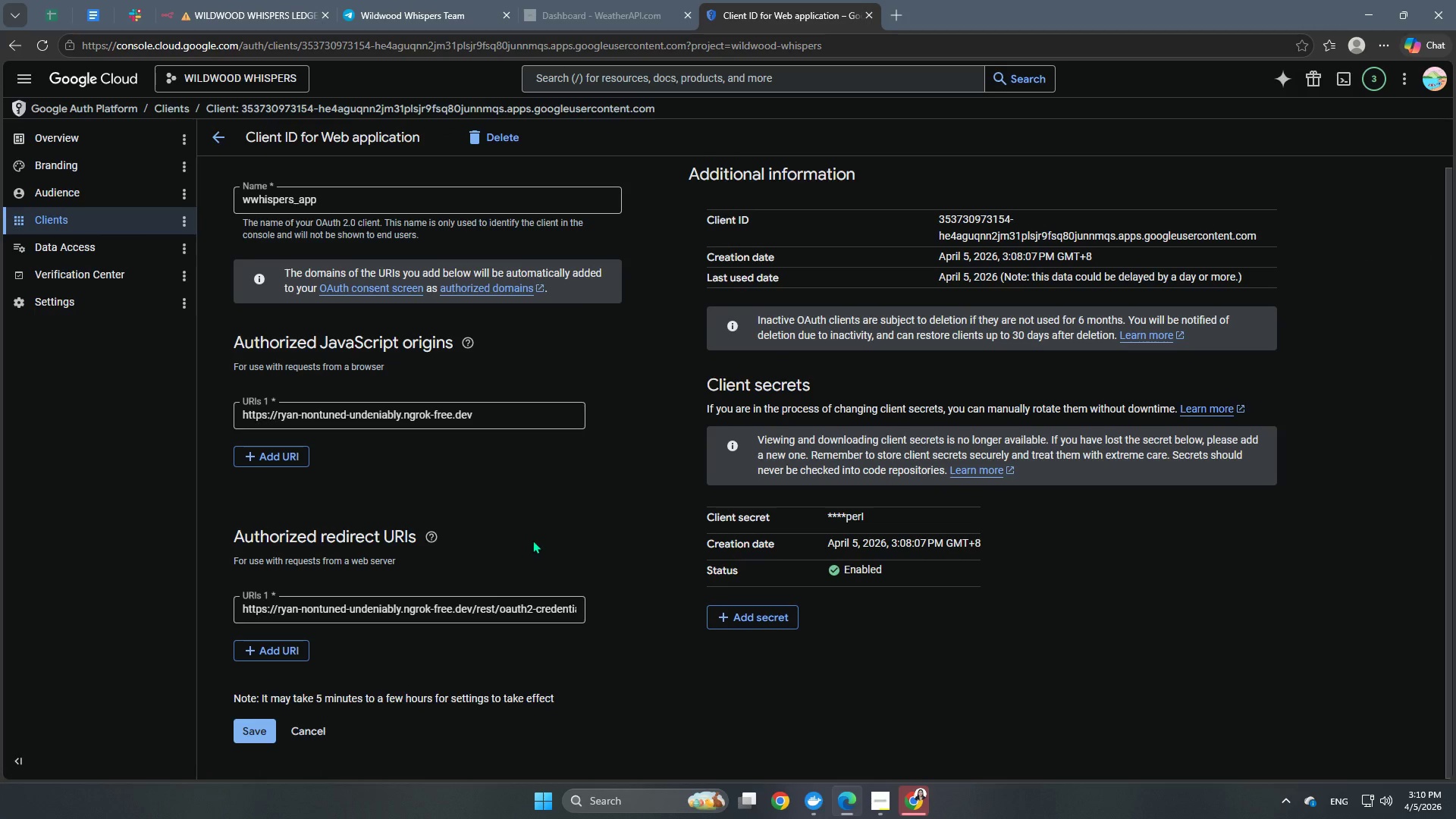 
scroll: coordinate [532, 540], scroll_direction: up, amount: 3.0
 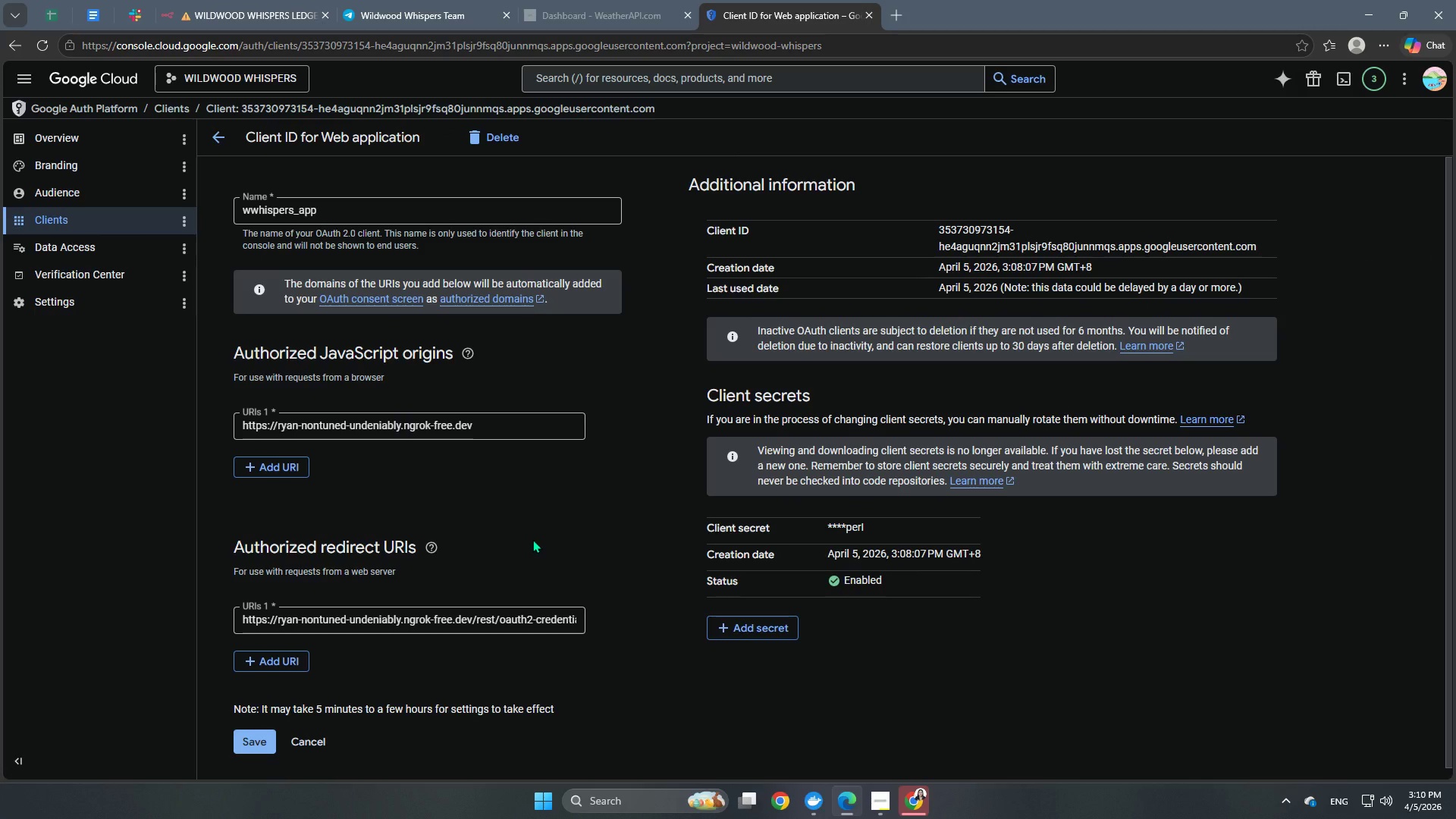 
scroll: coordinate [532, 539], scroll_direction: down, amount: 1.0
 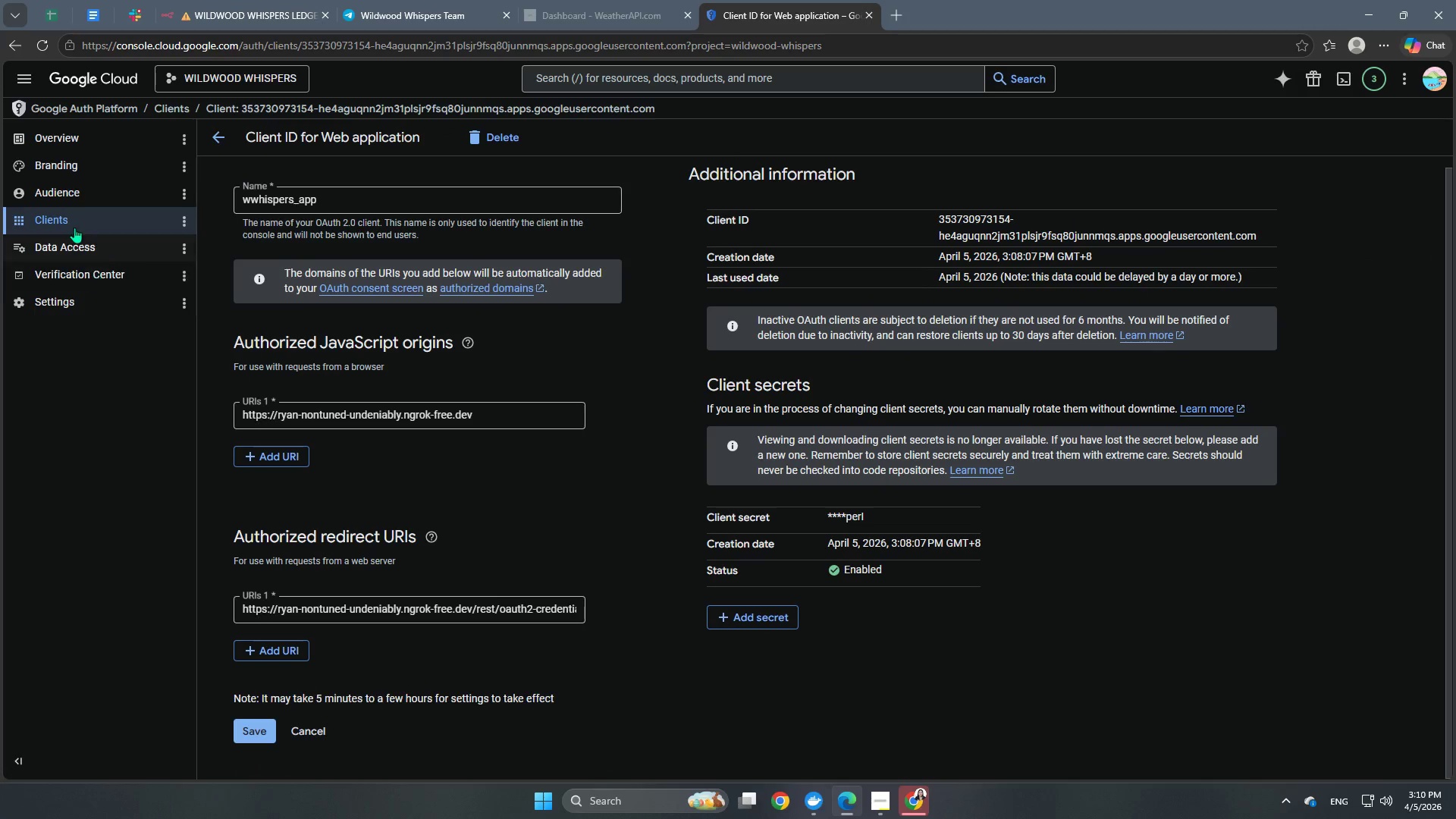 
left_click([83, 135])
 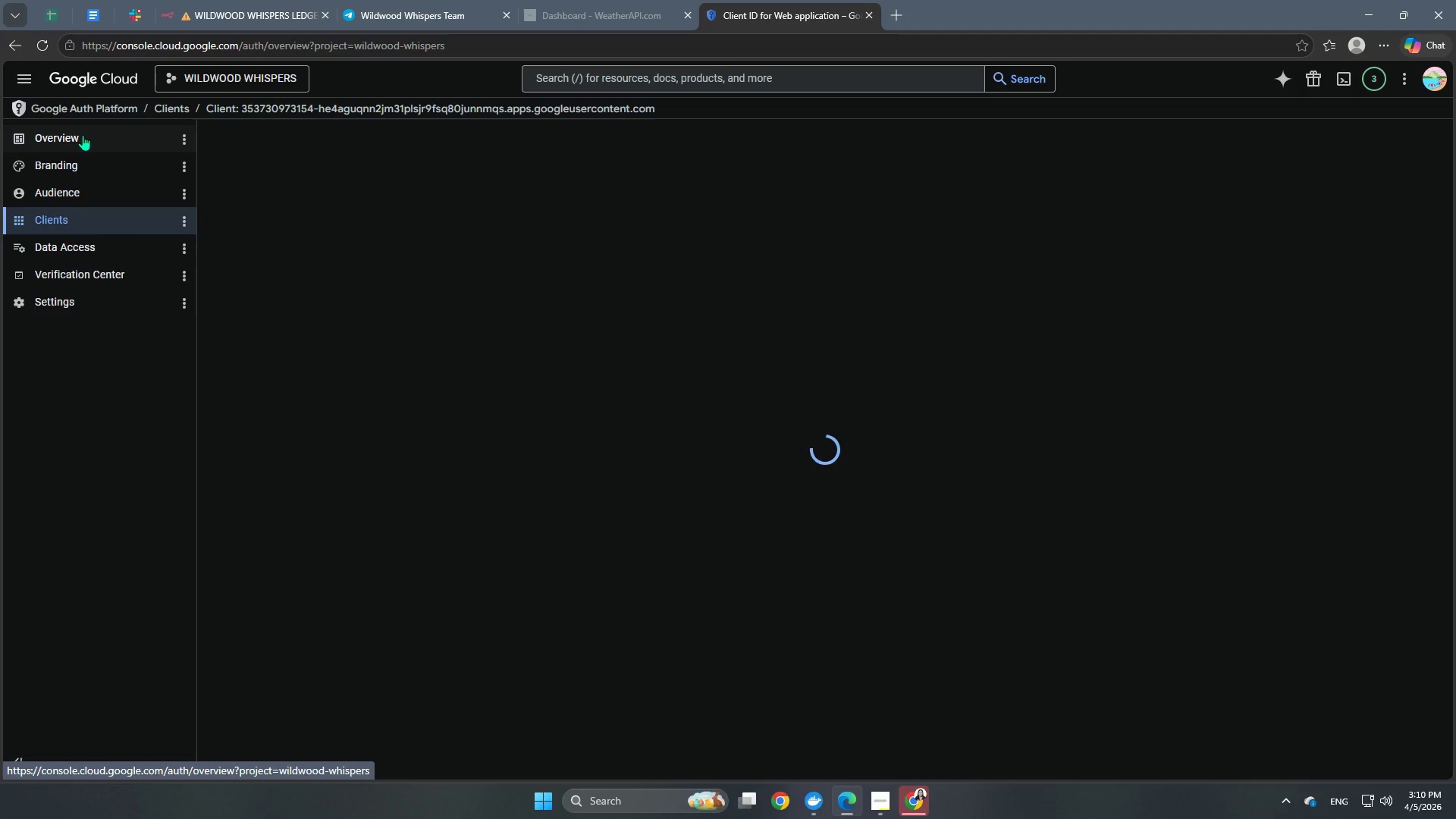 
wait(8.06)
 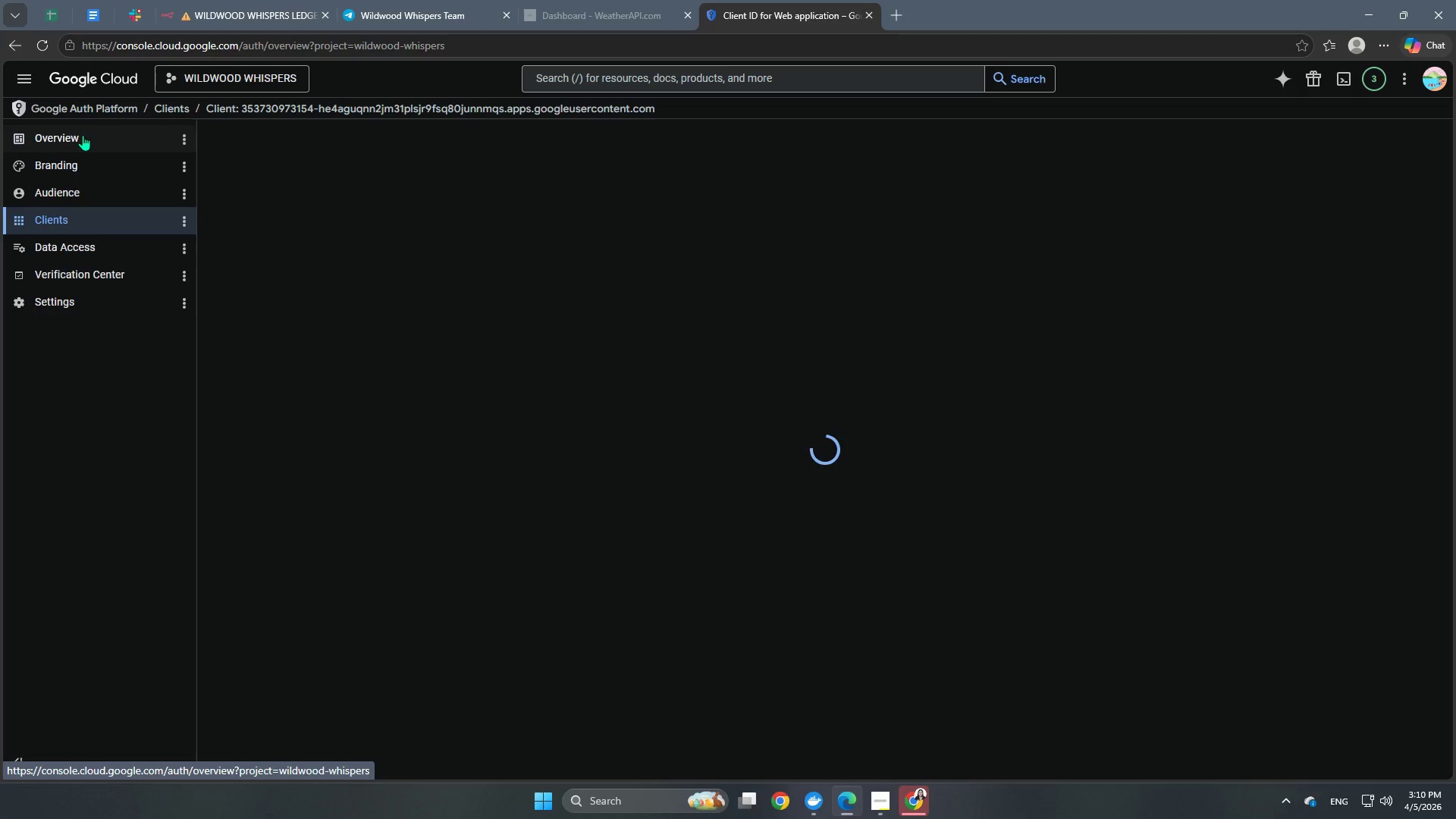 
left_click([21, 74])
 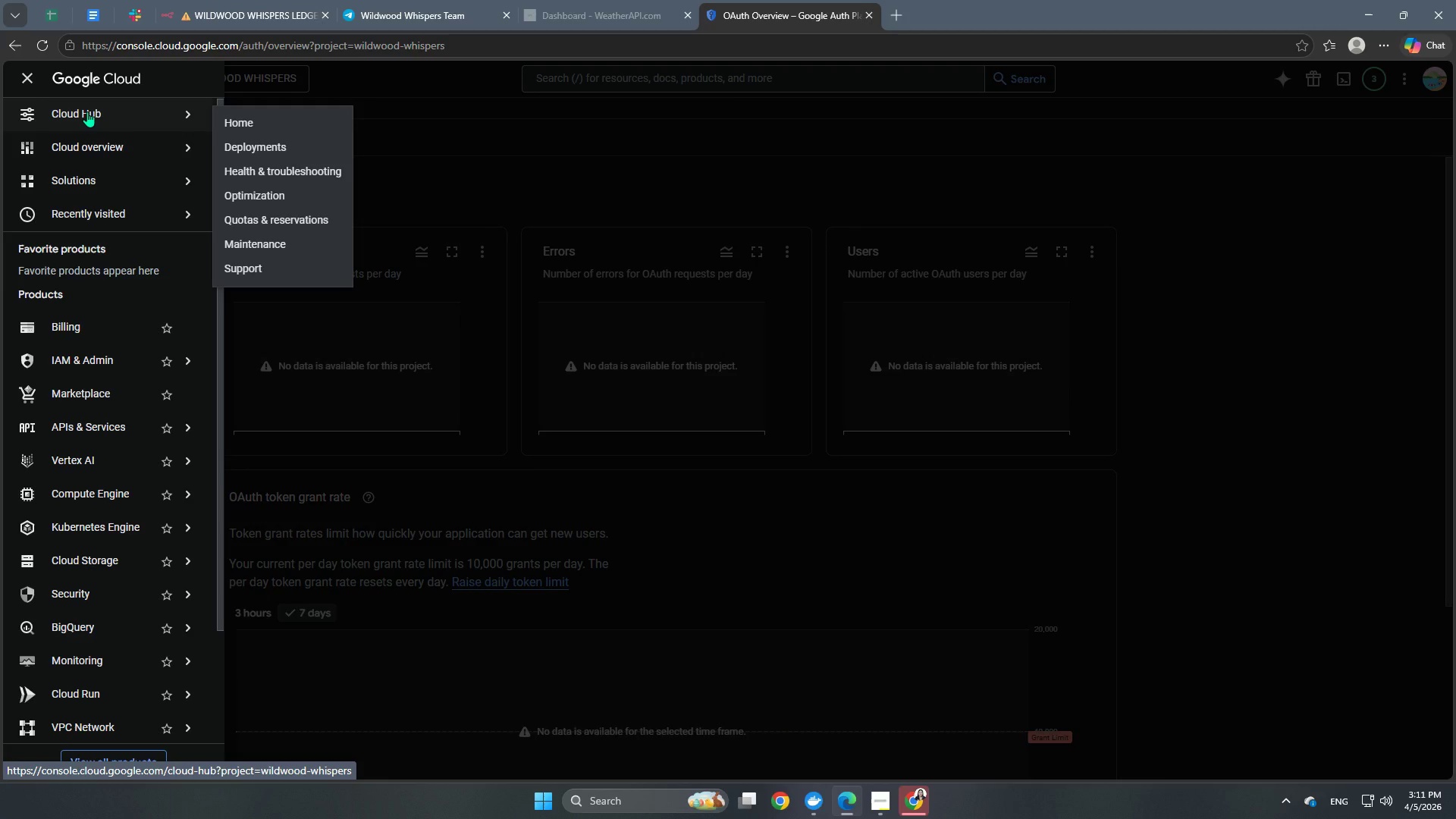 
left_click([87, 111])
 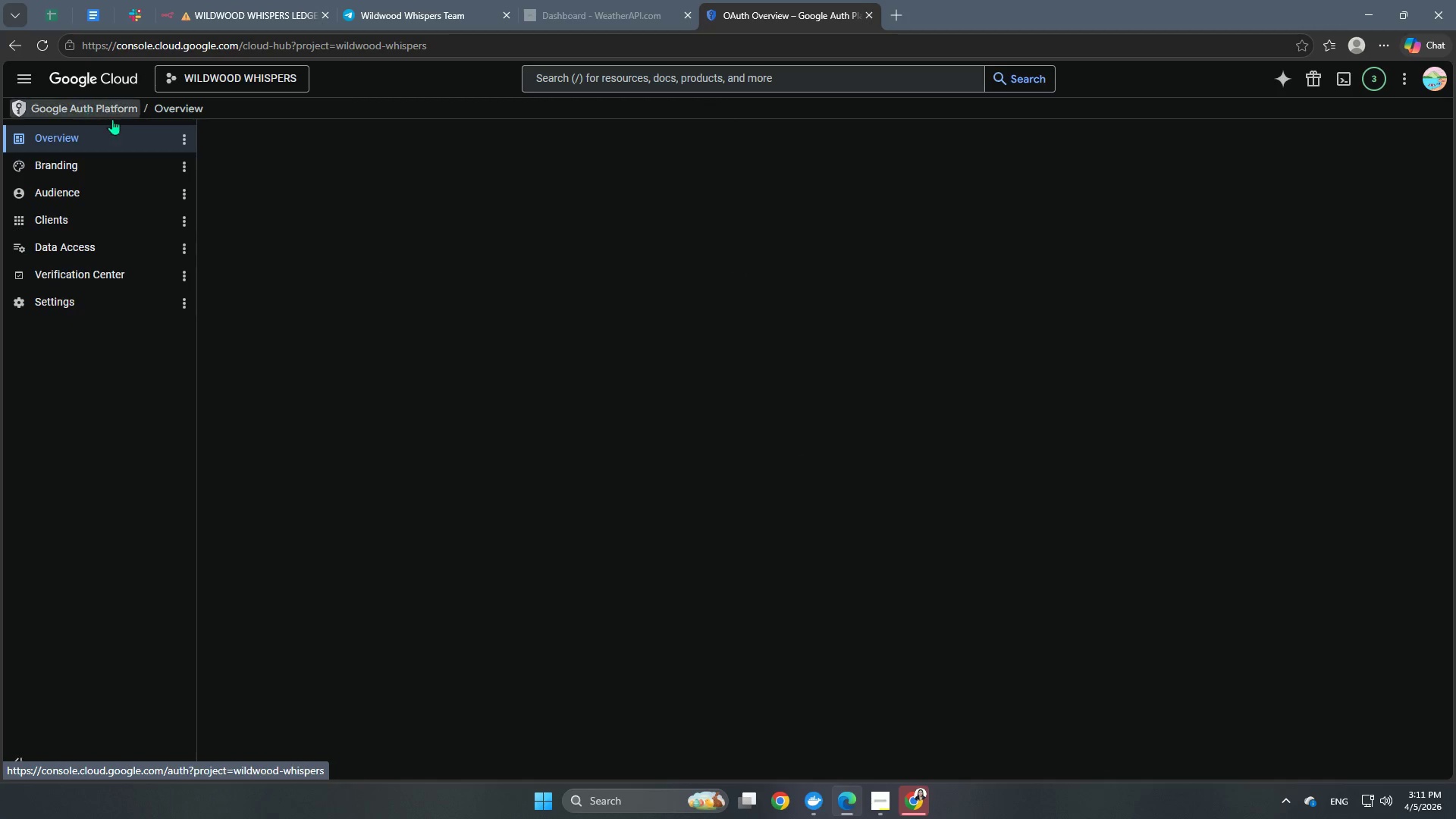 
mouse_move([153, 69])
 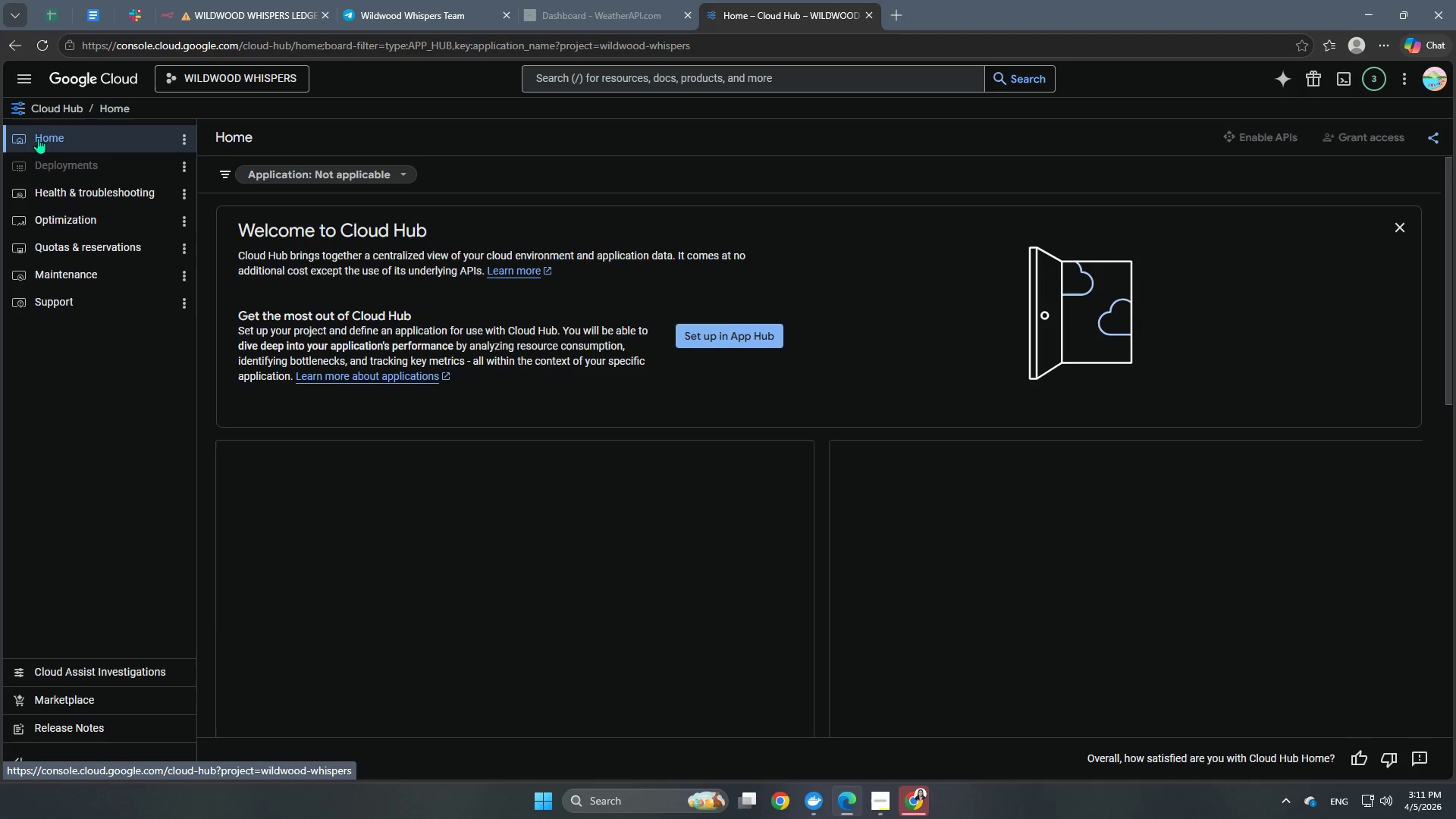 
left_click([24, 81])
 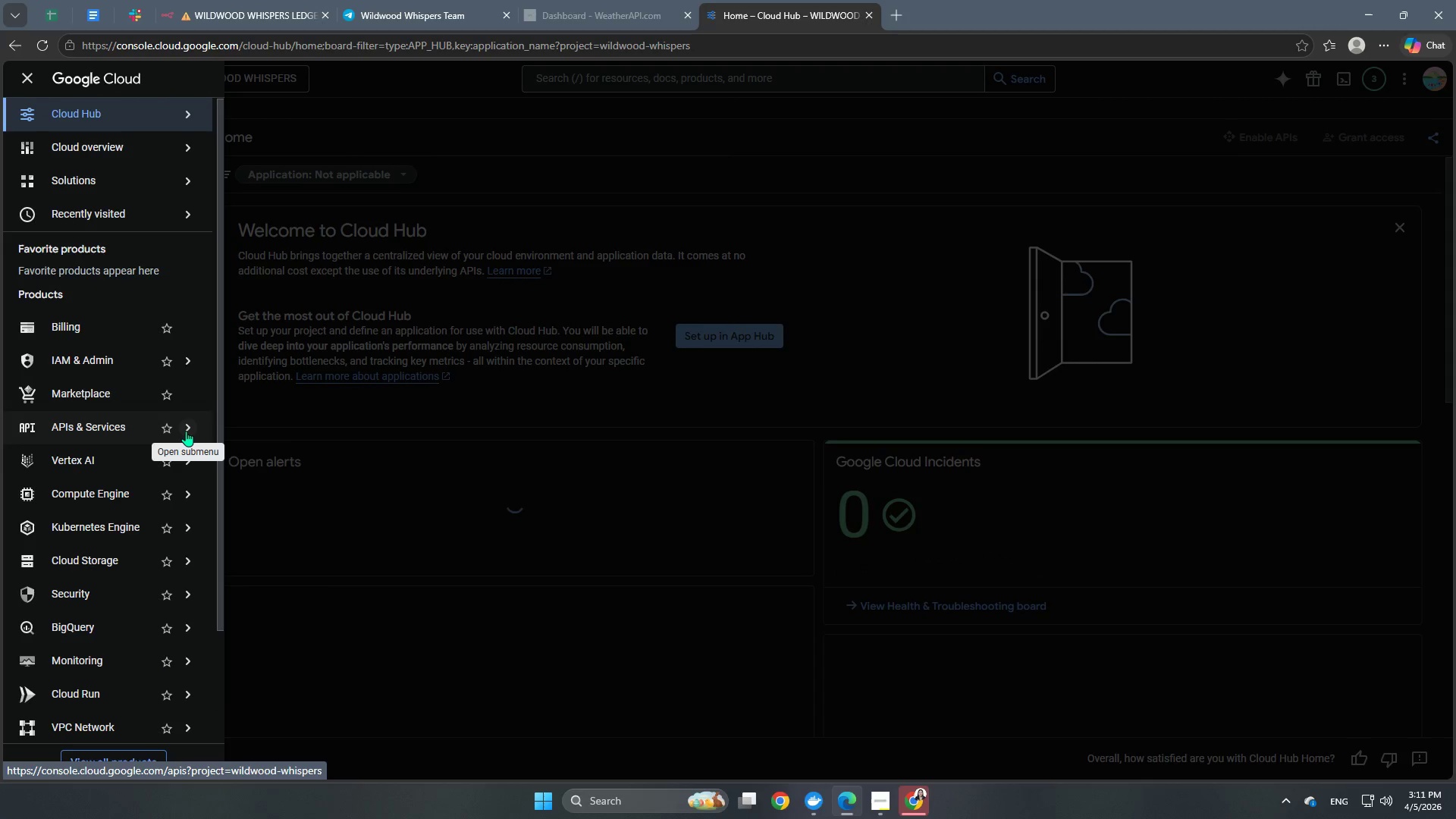 
left_click([188, 425])
 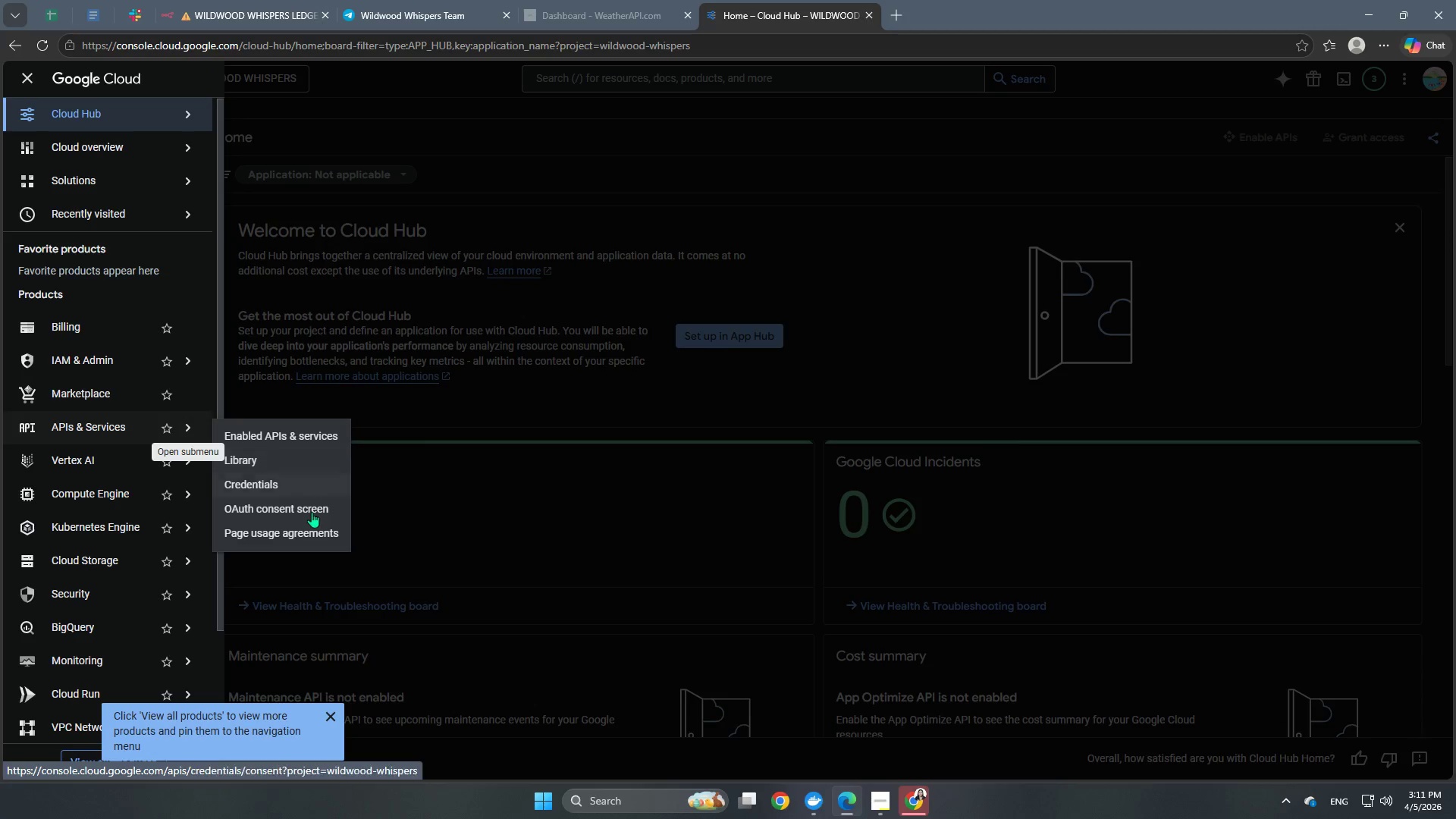 
left_click([310, 509])
 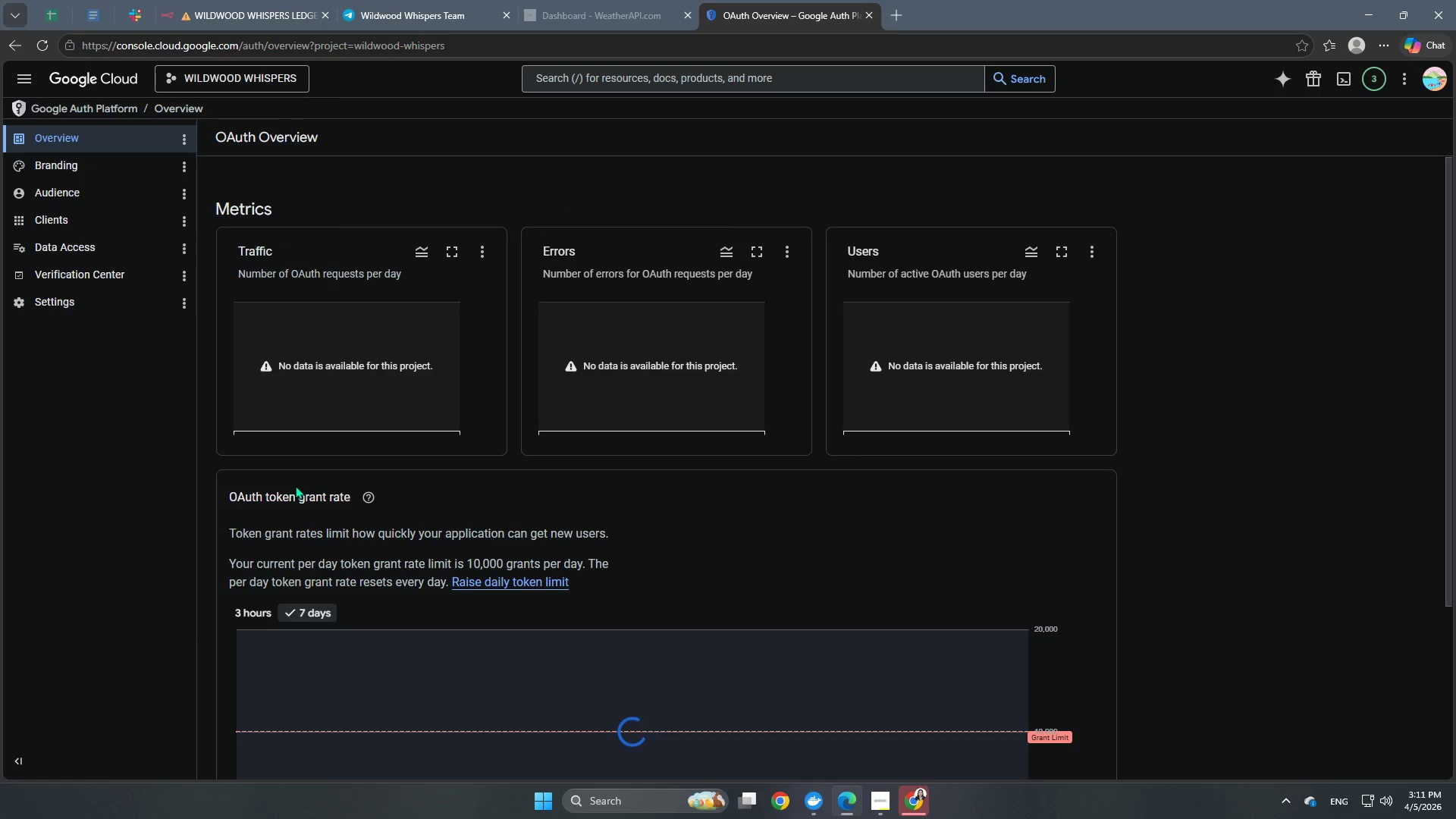 
wait(5.94)
 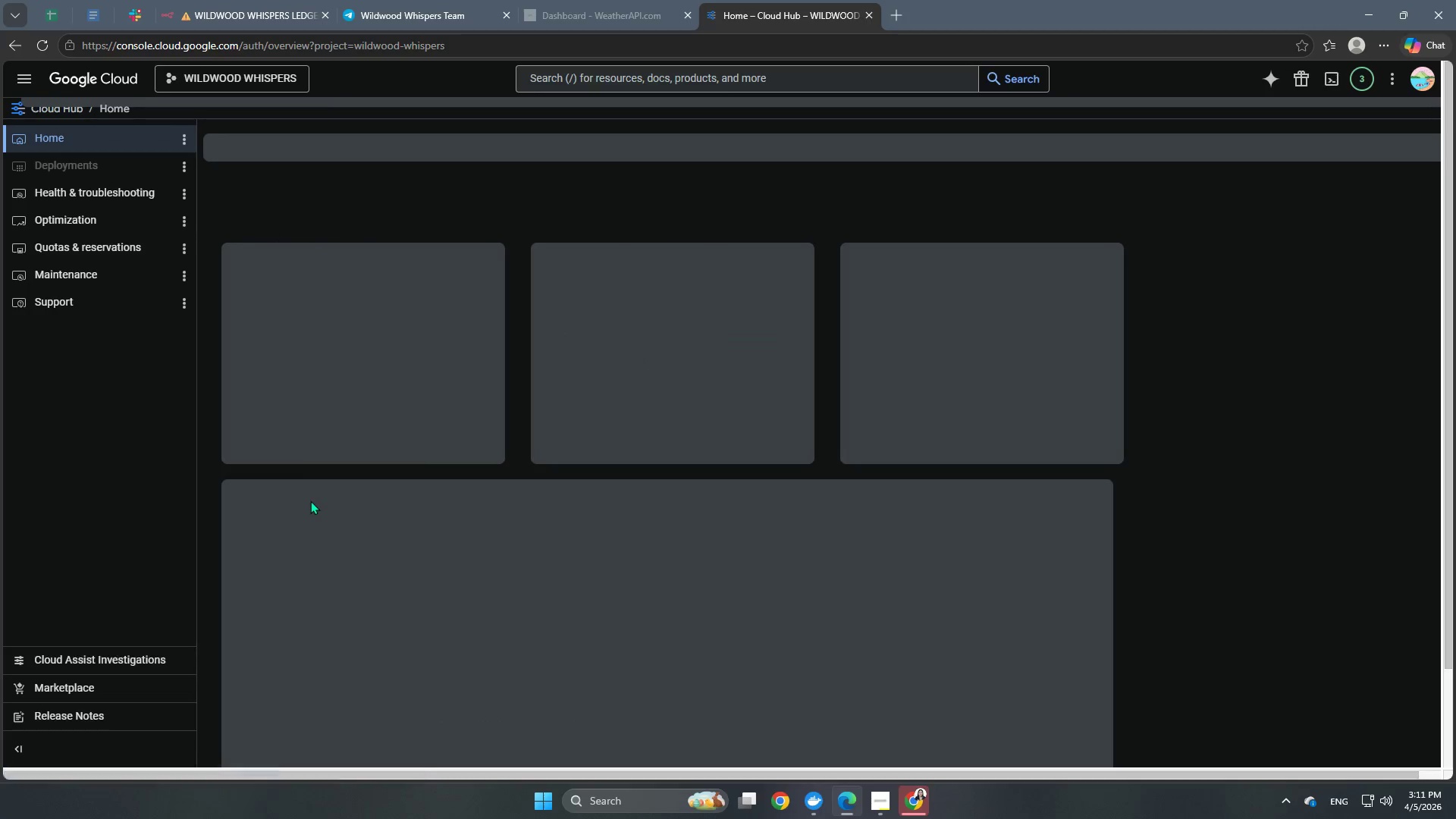 
left_click([90, 253])
 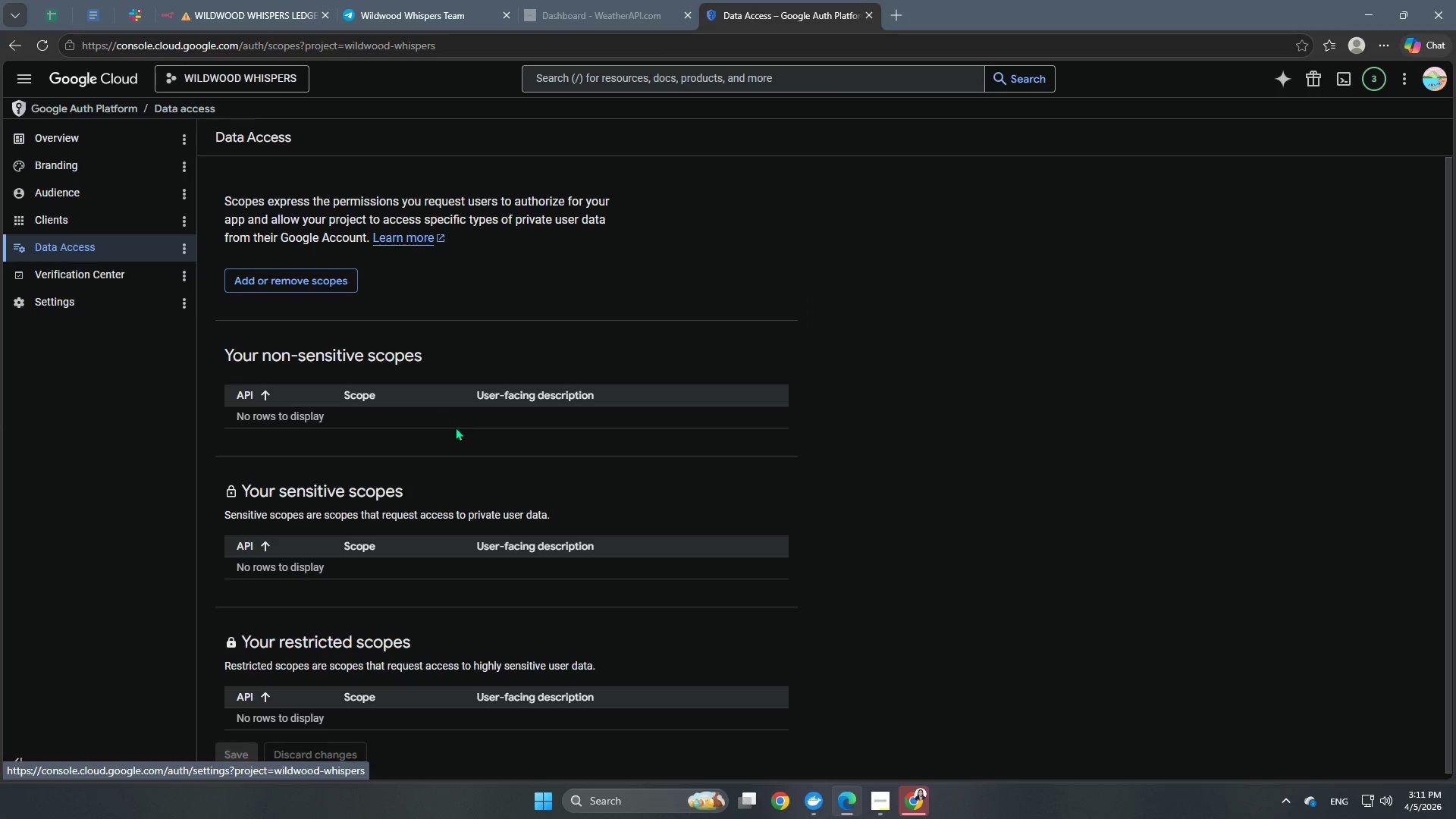 
left_click([329, 290])
 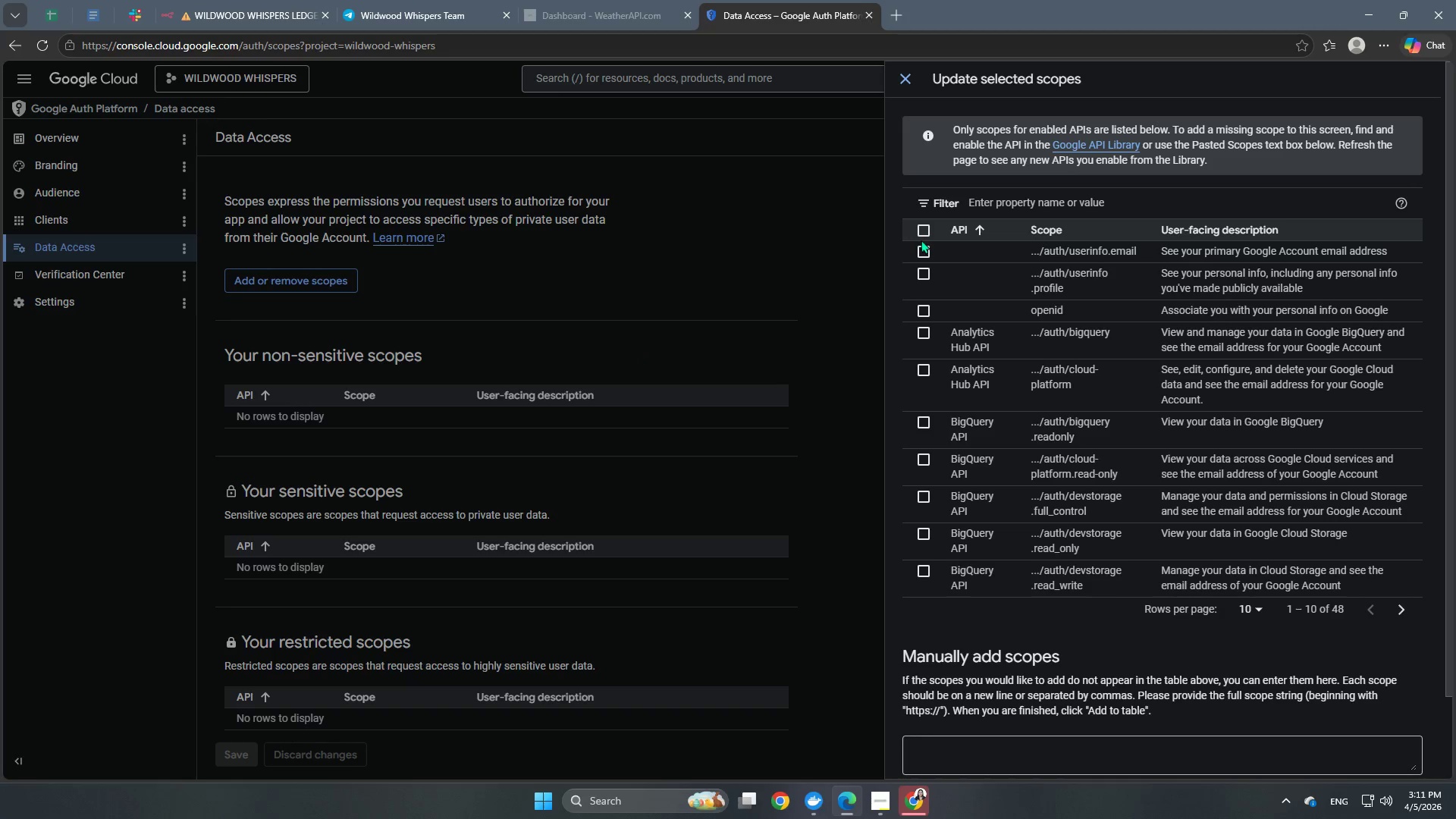 
left_click([922, 225])
 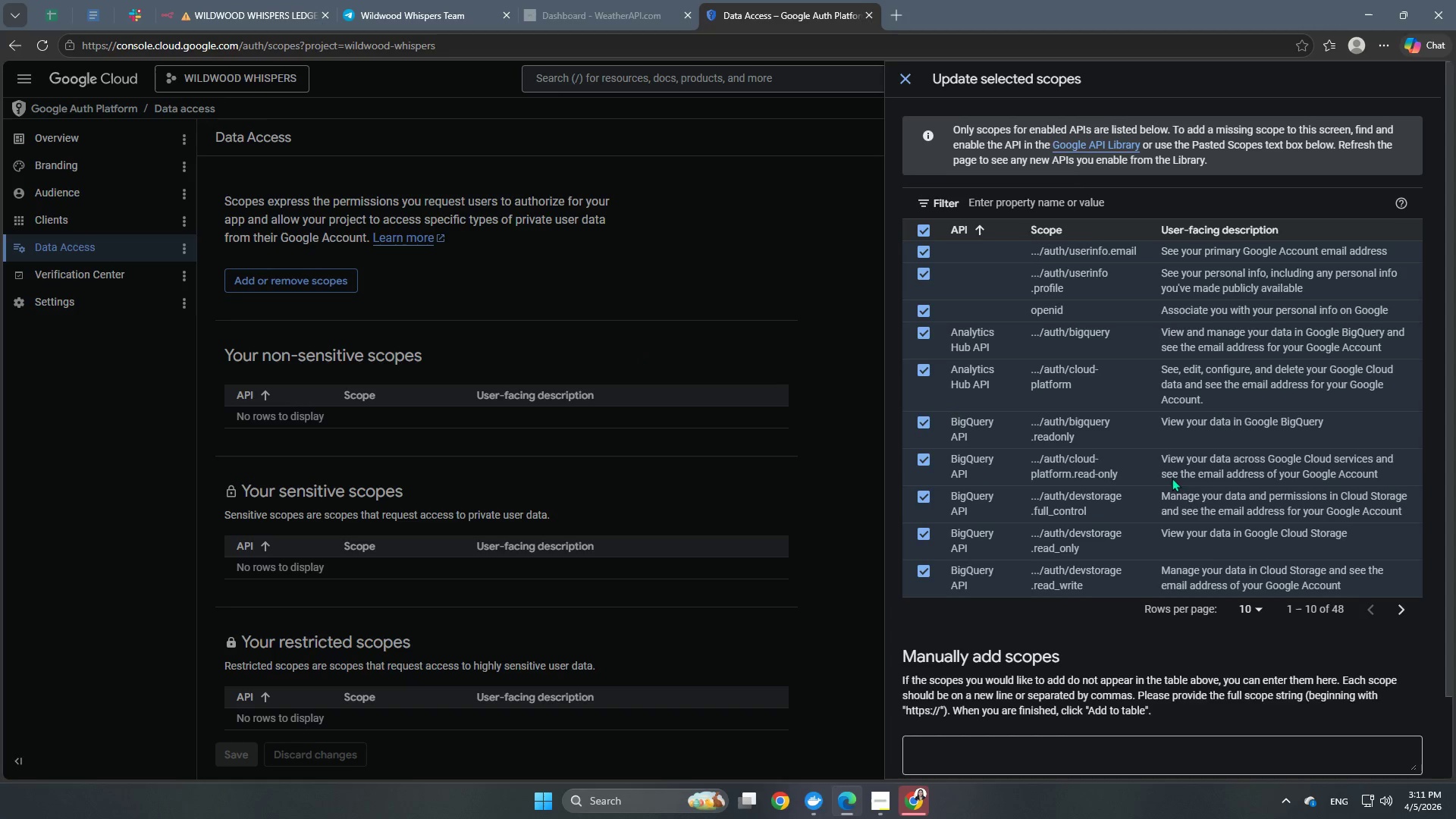 
scroll: coordinate [1202, 499], scroll_direction: down, amount: 7.0
 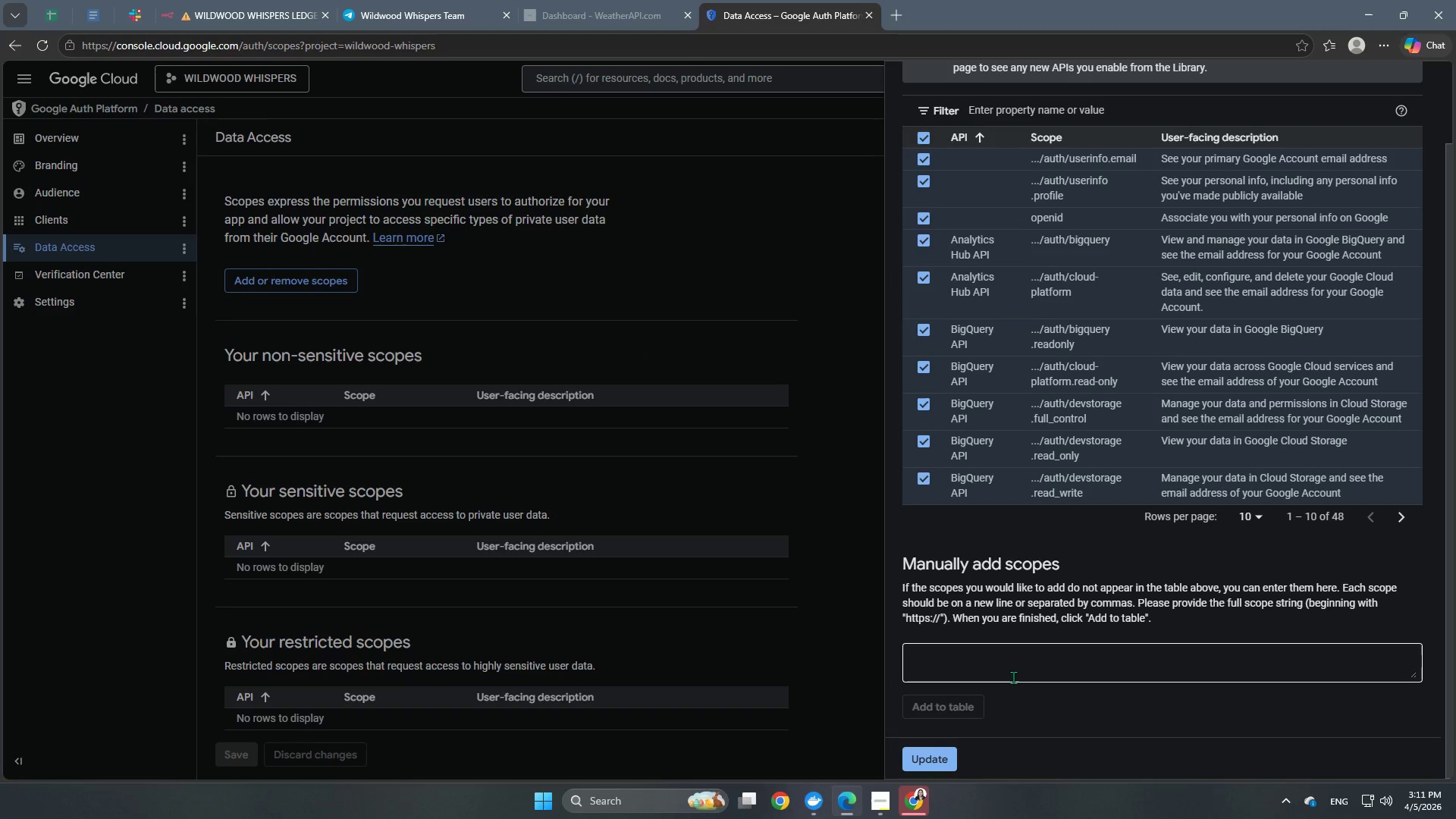 
left_click([1015, 672])
 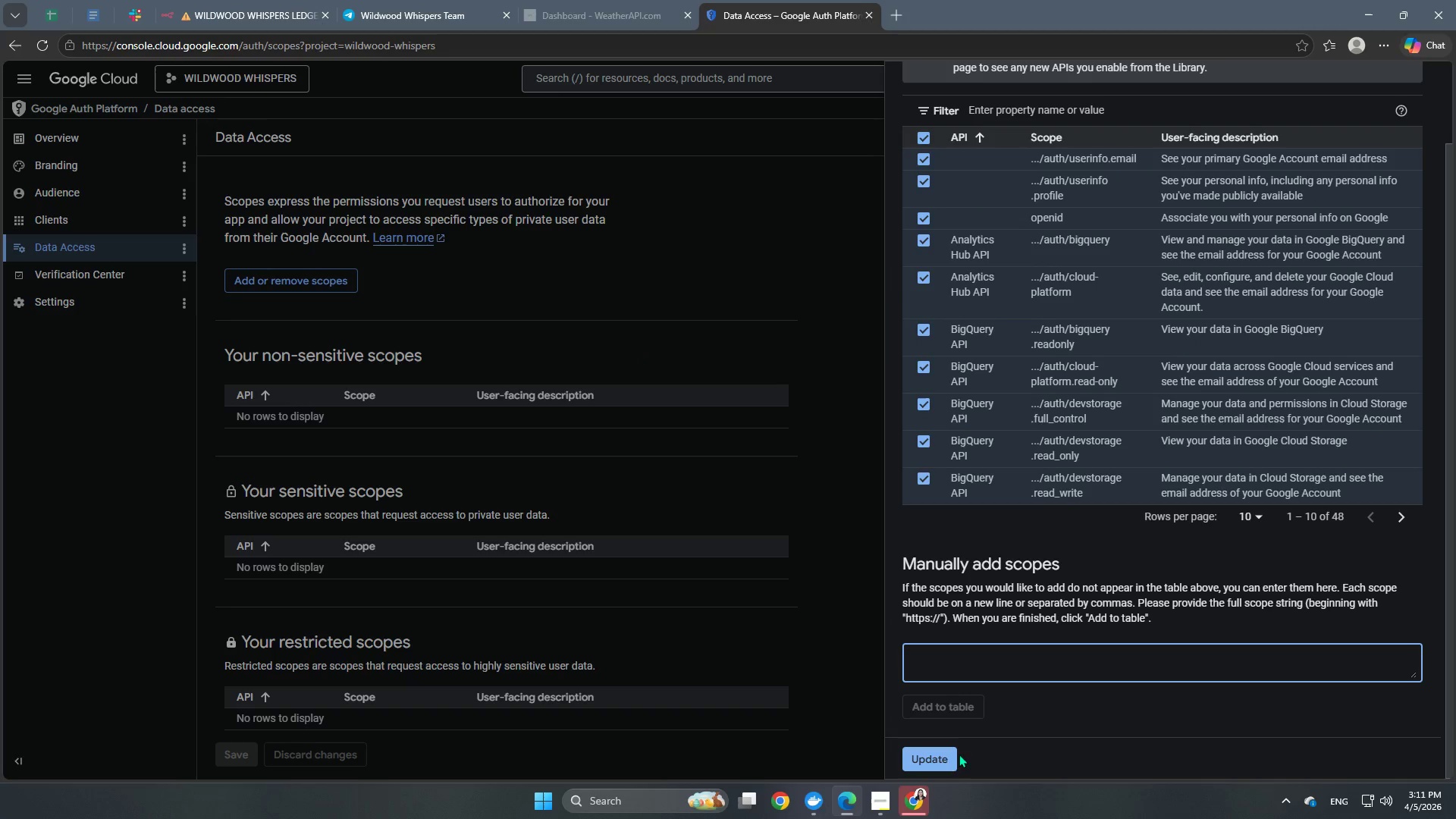 
left_click([937, 754])
 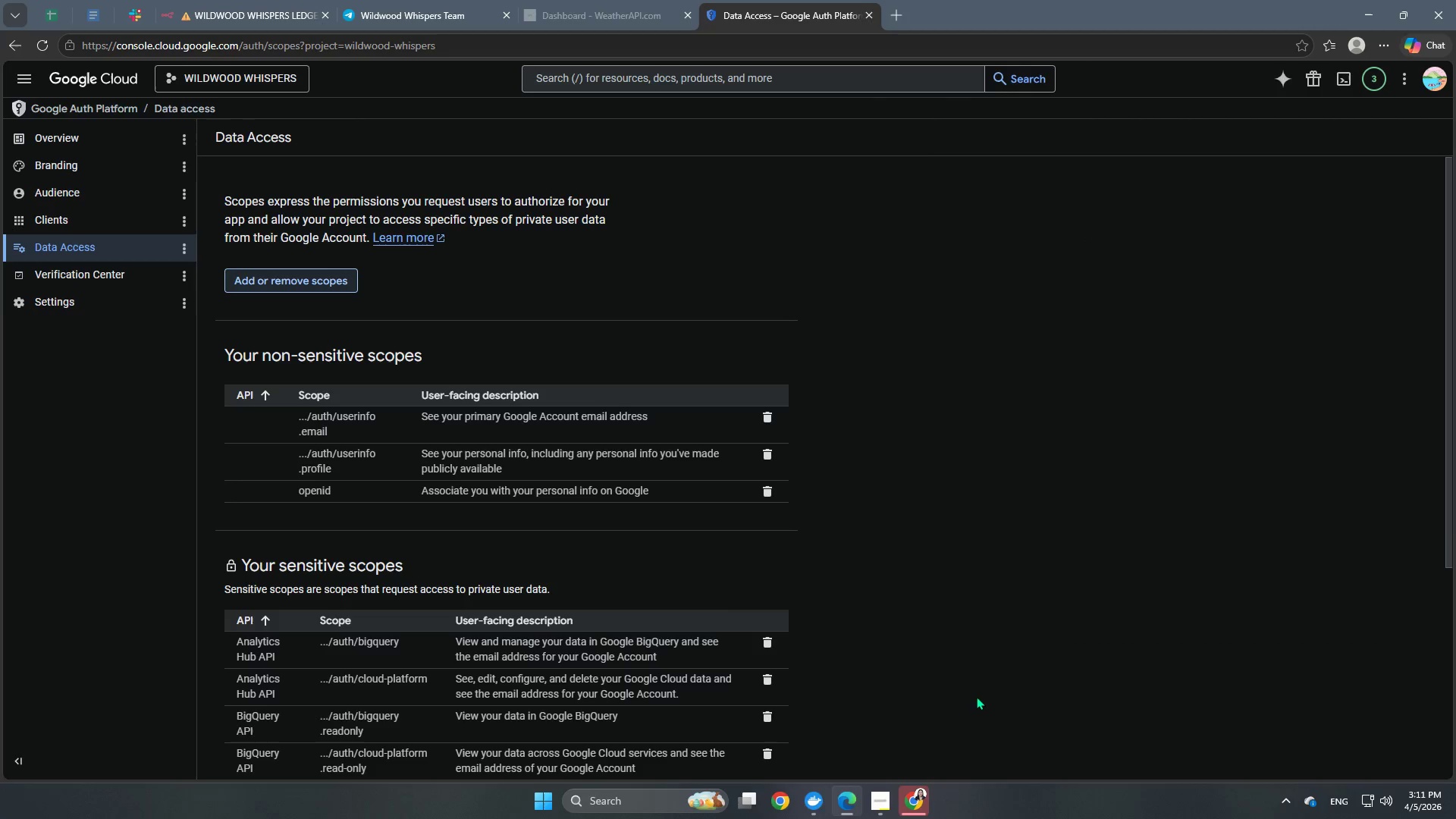 
scroll: coordinate [577, 739], scroll_direction: down, amount: 10.0
 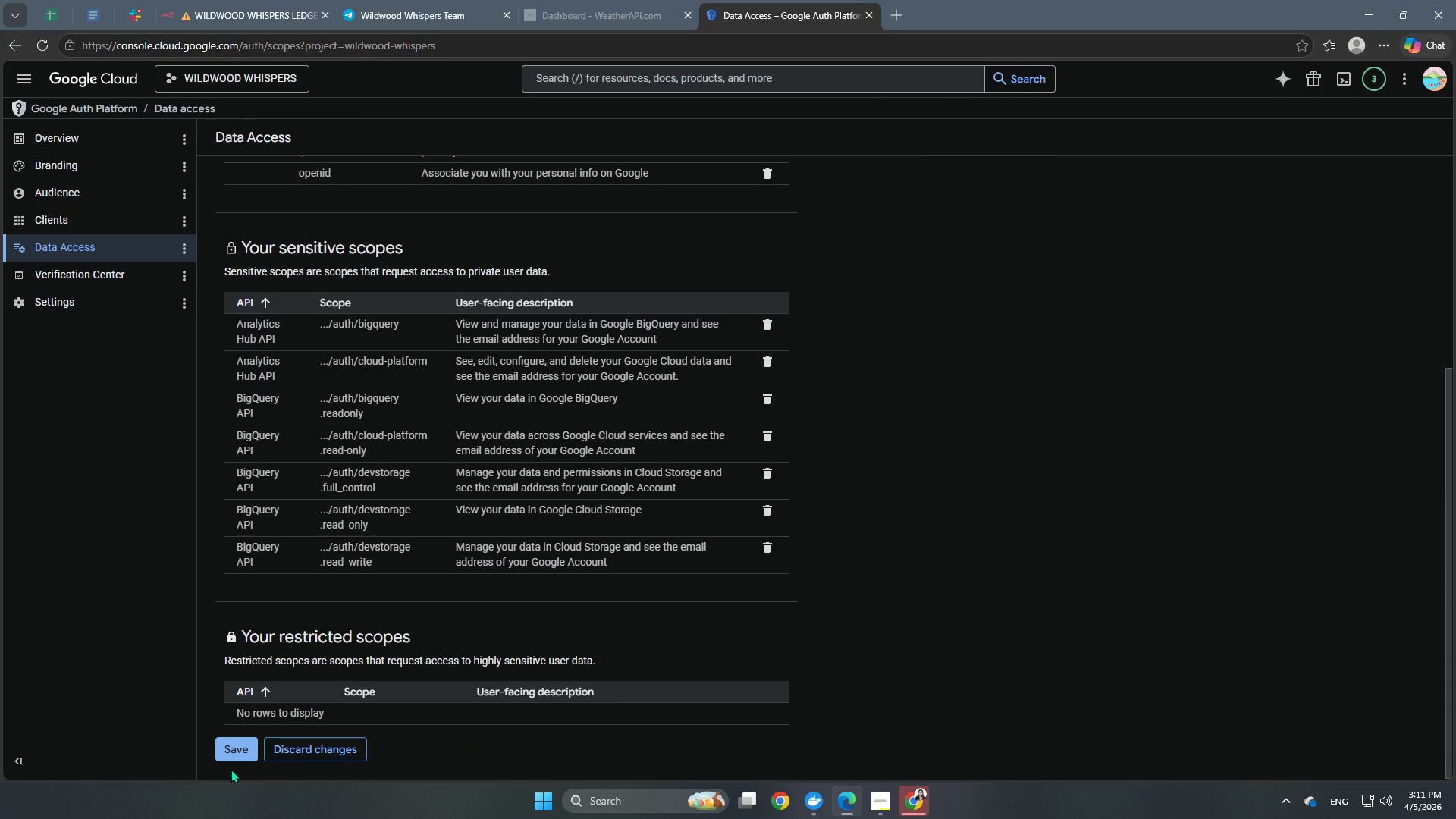 
left_click([235, 759])
 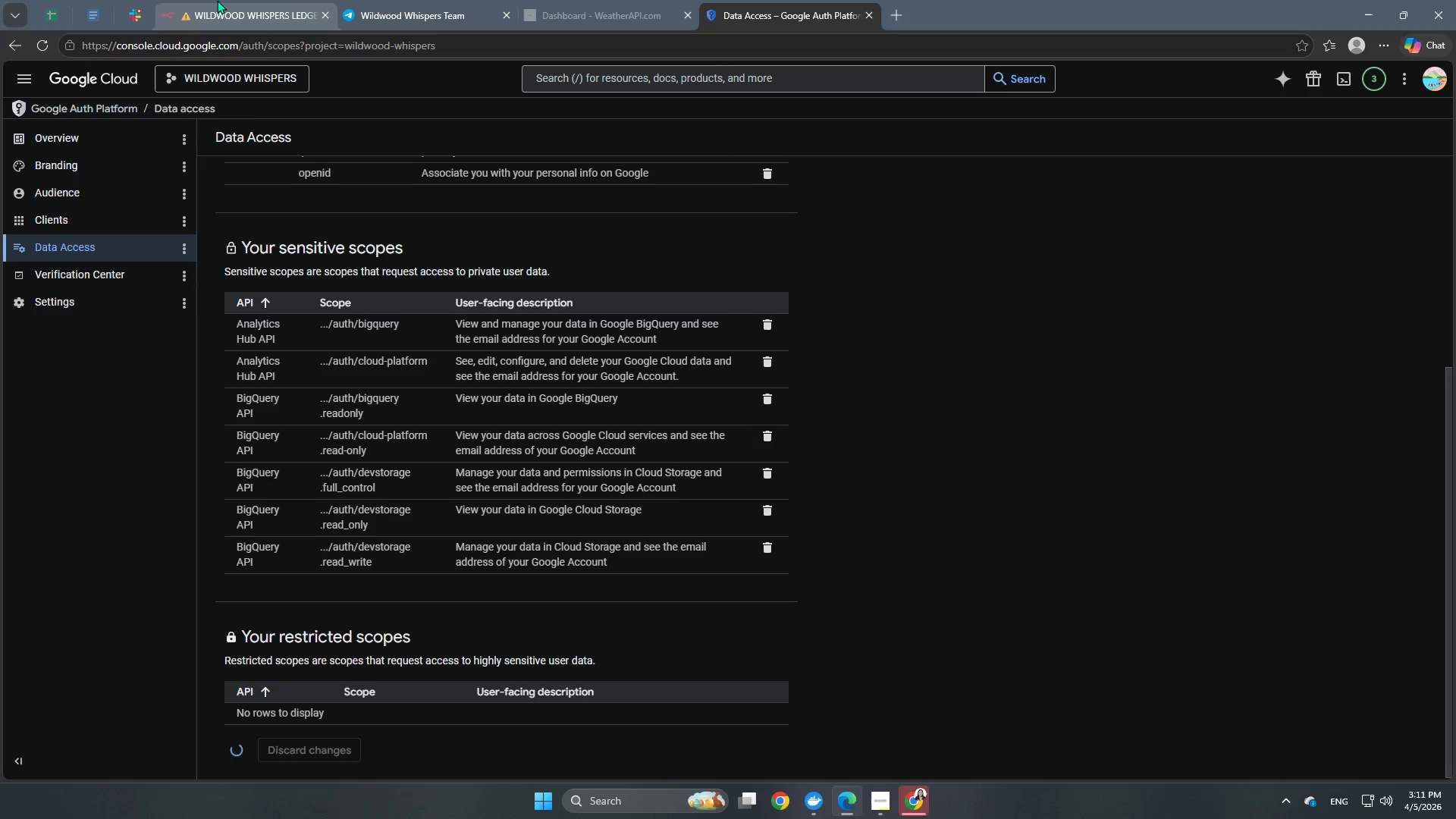 
left_click([215, 5])
 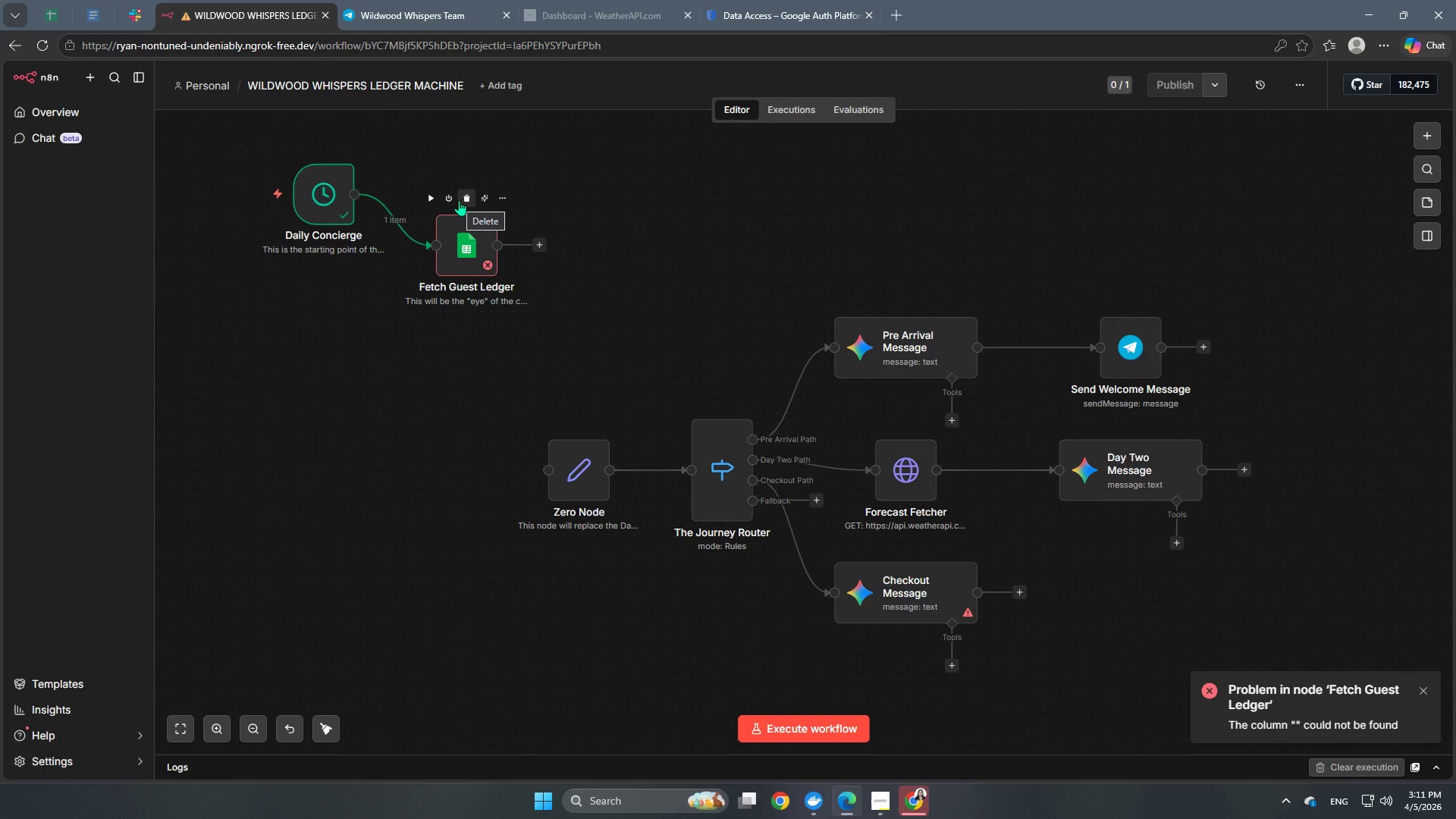 
left_click([459, 200])
 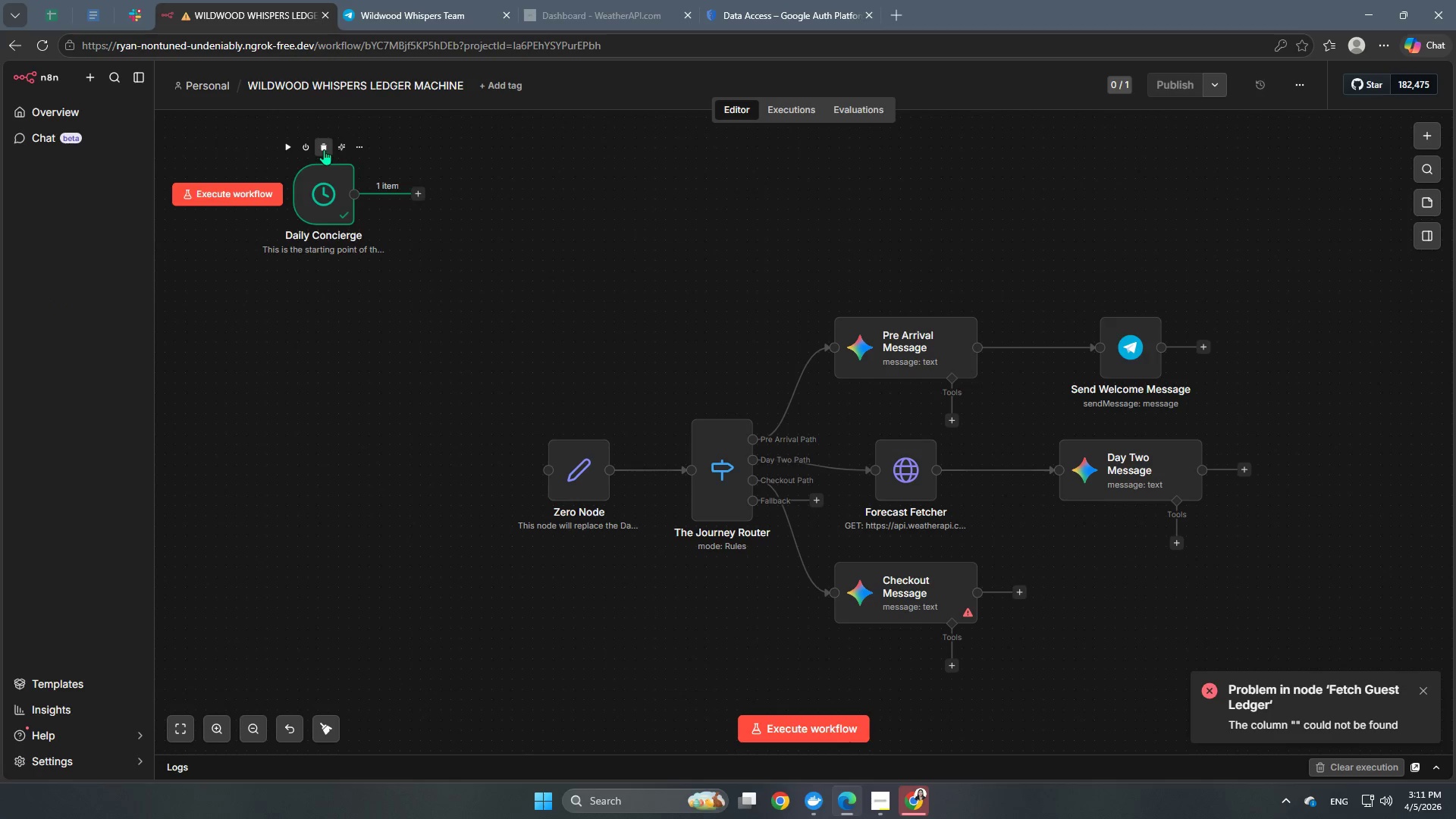 
double_click([563, 285])
 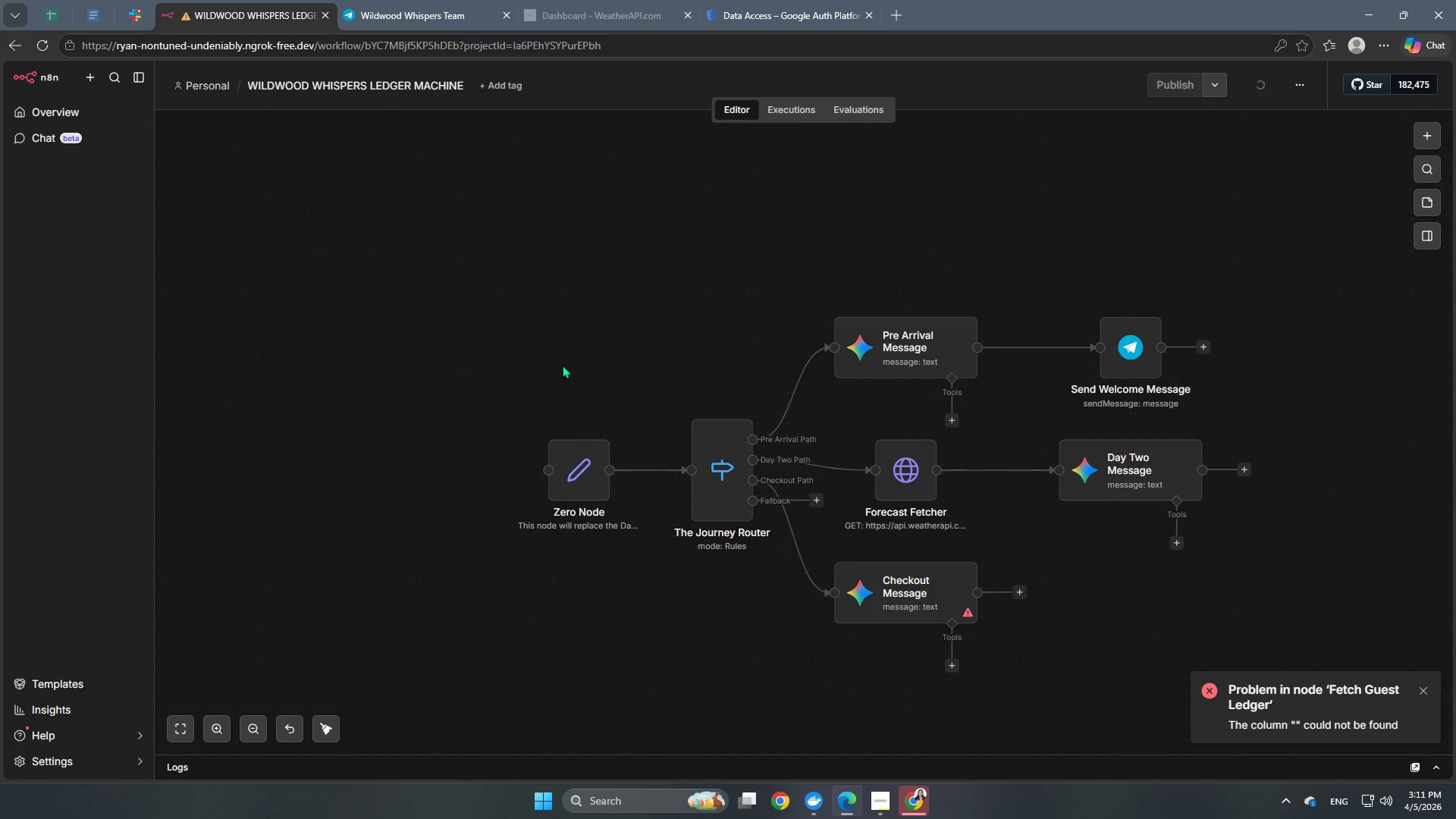 
scroll: coordinate [562, 365], scroll_direction: down, amount: 1.0
 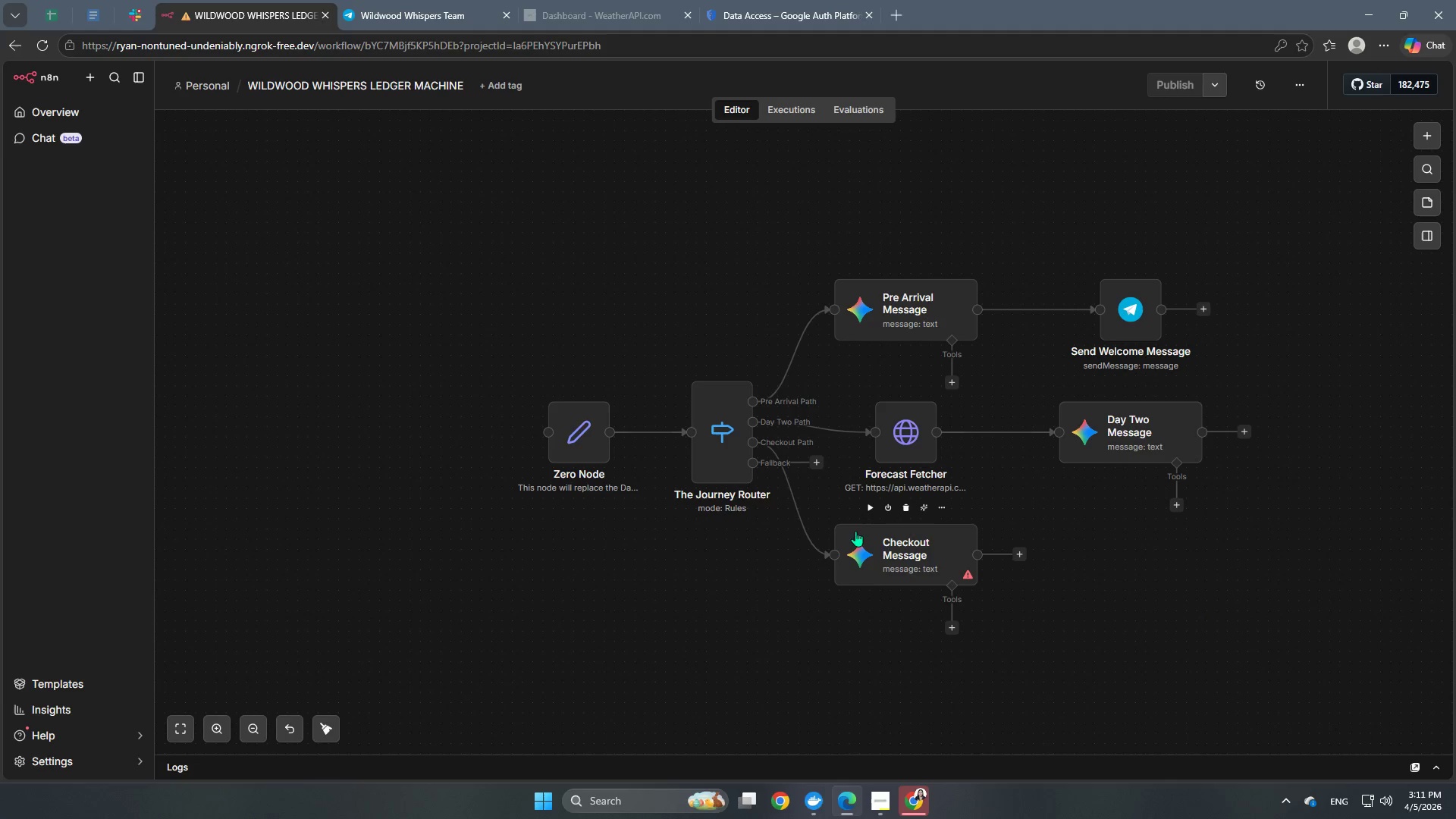 
wait(5.55)
 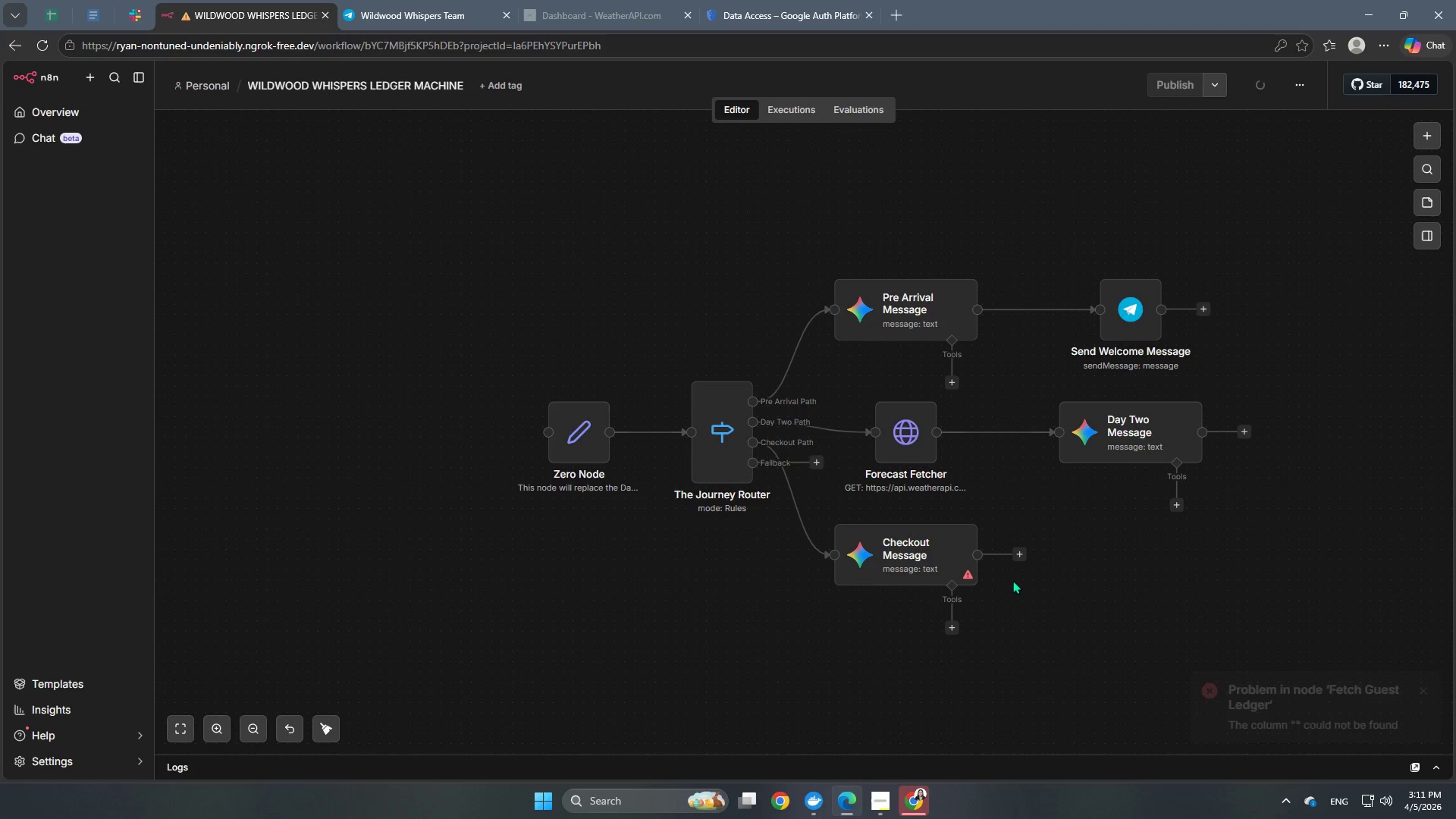 
left_click([908, 506])
 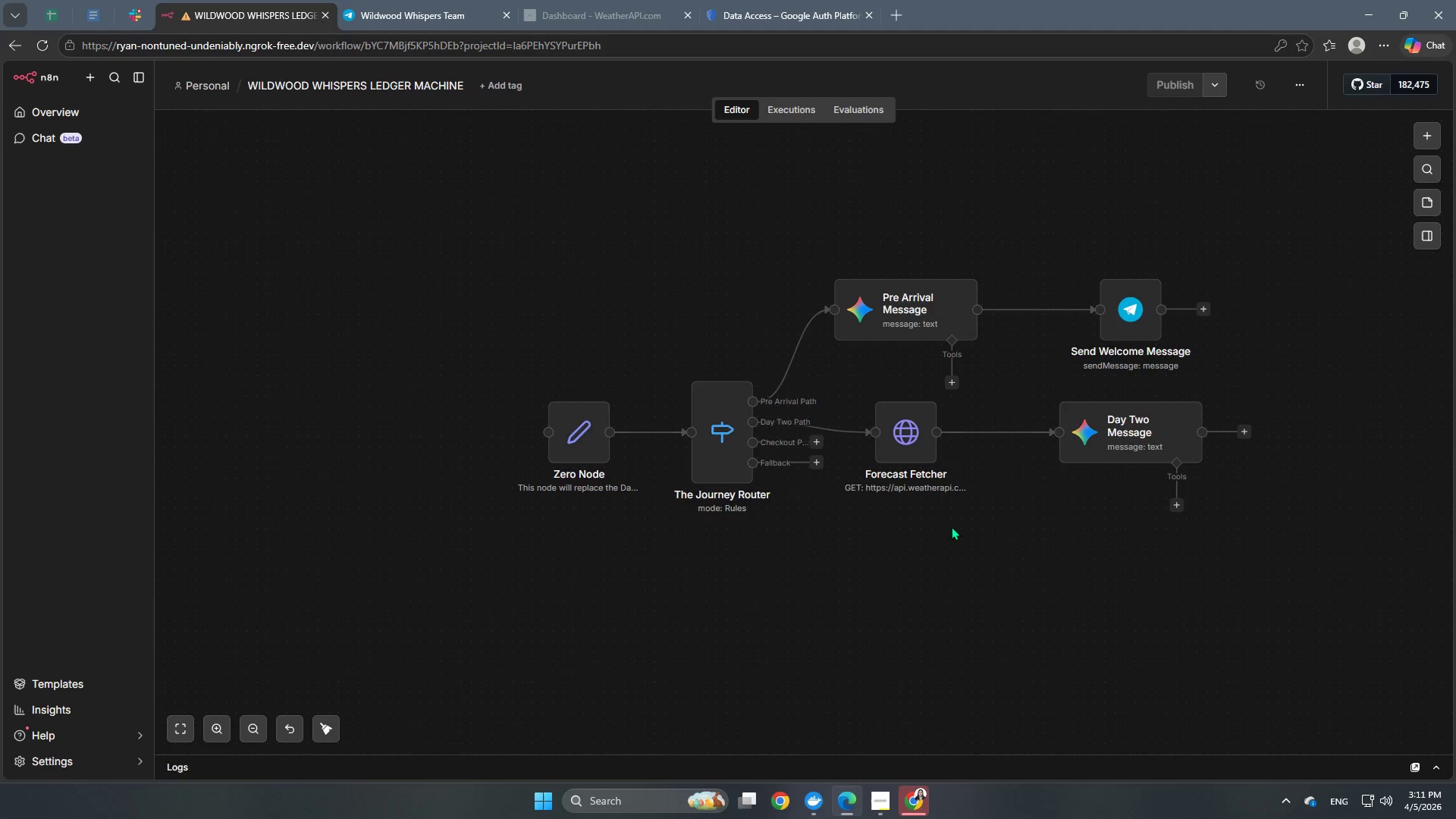 
scroll: coordinate [761, 541], scroll_direction: up, amount: 3.0
 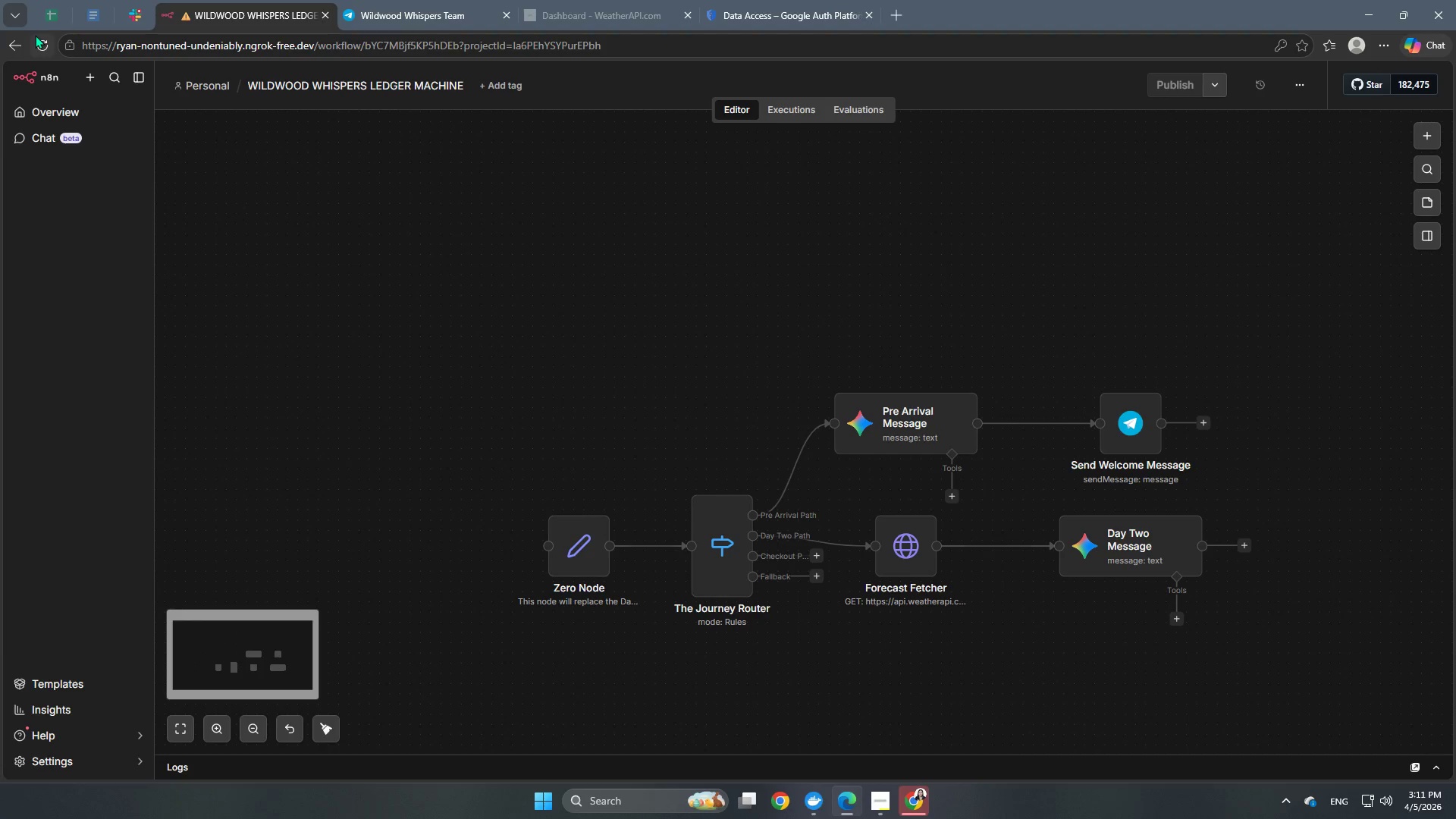 
left_click([32, 53])
 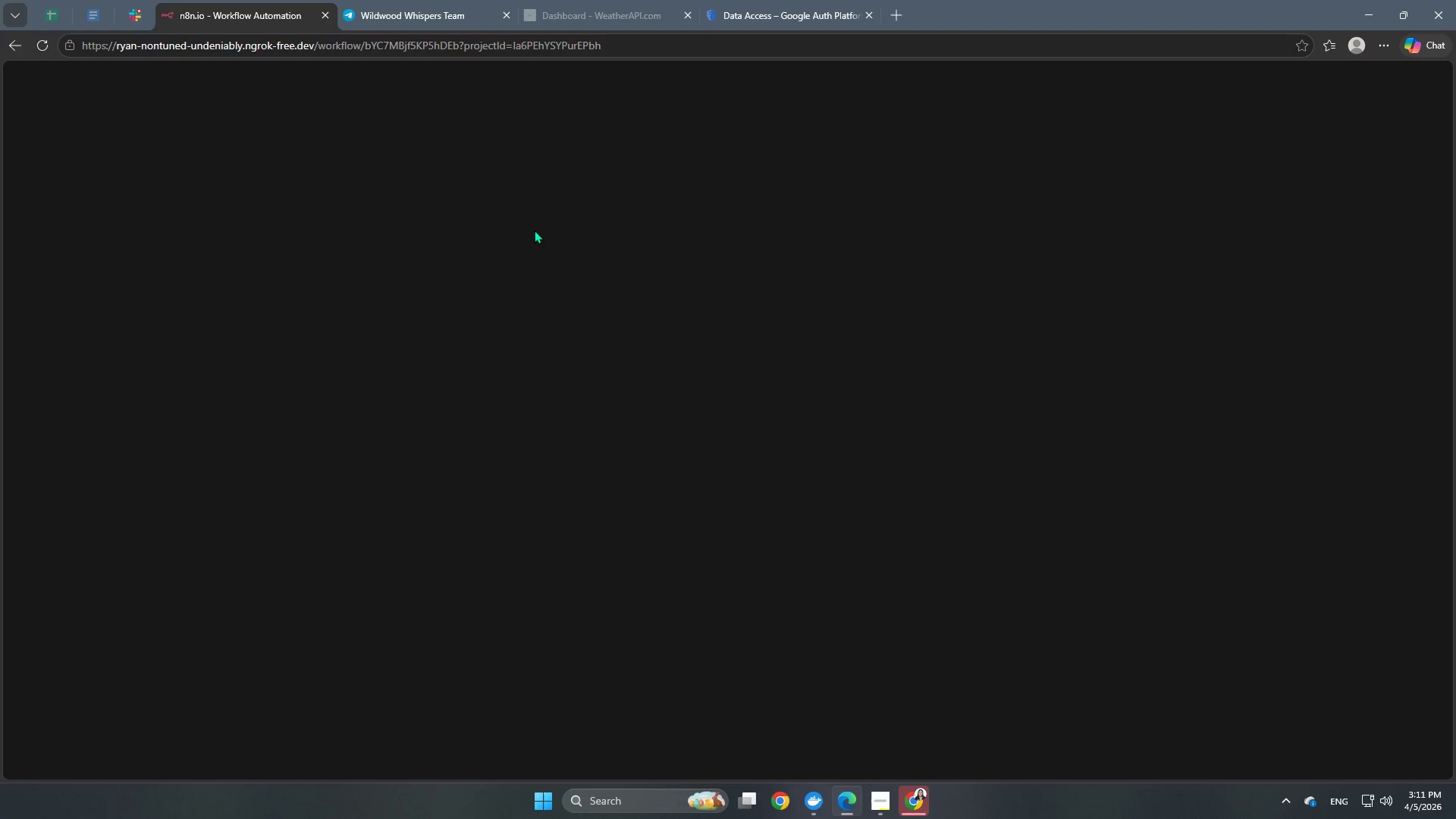 
left_click([419, 15])
 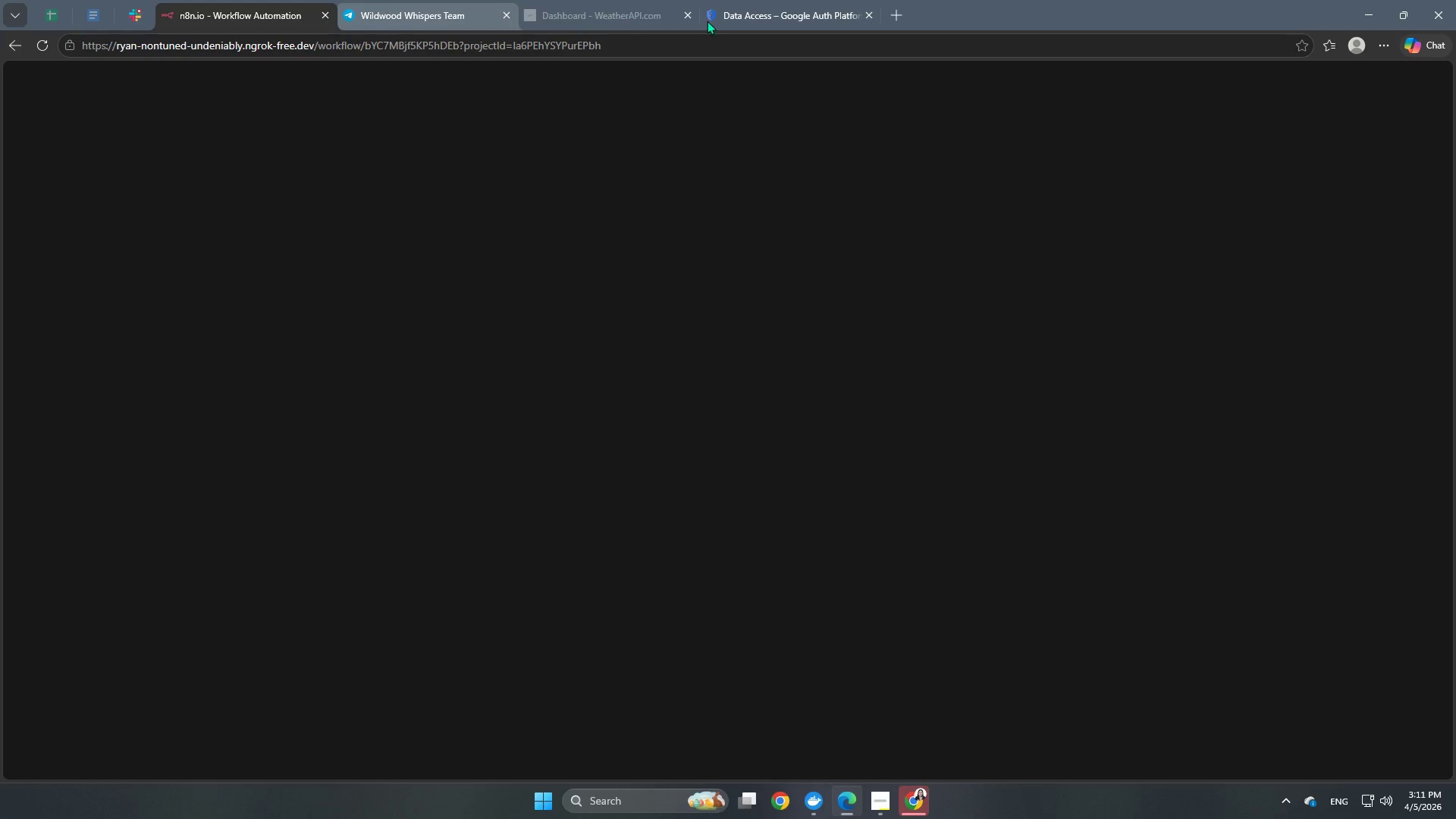 
left_click([743, 2])
 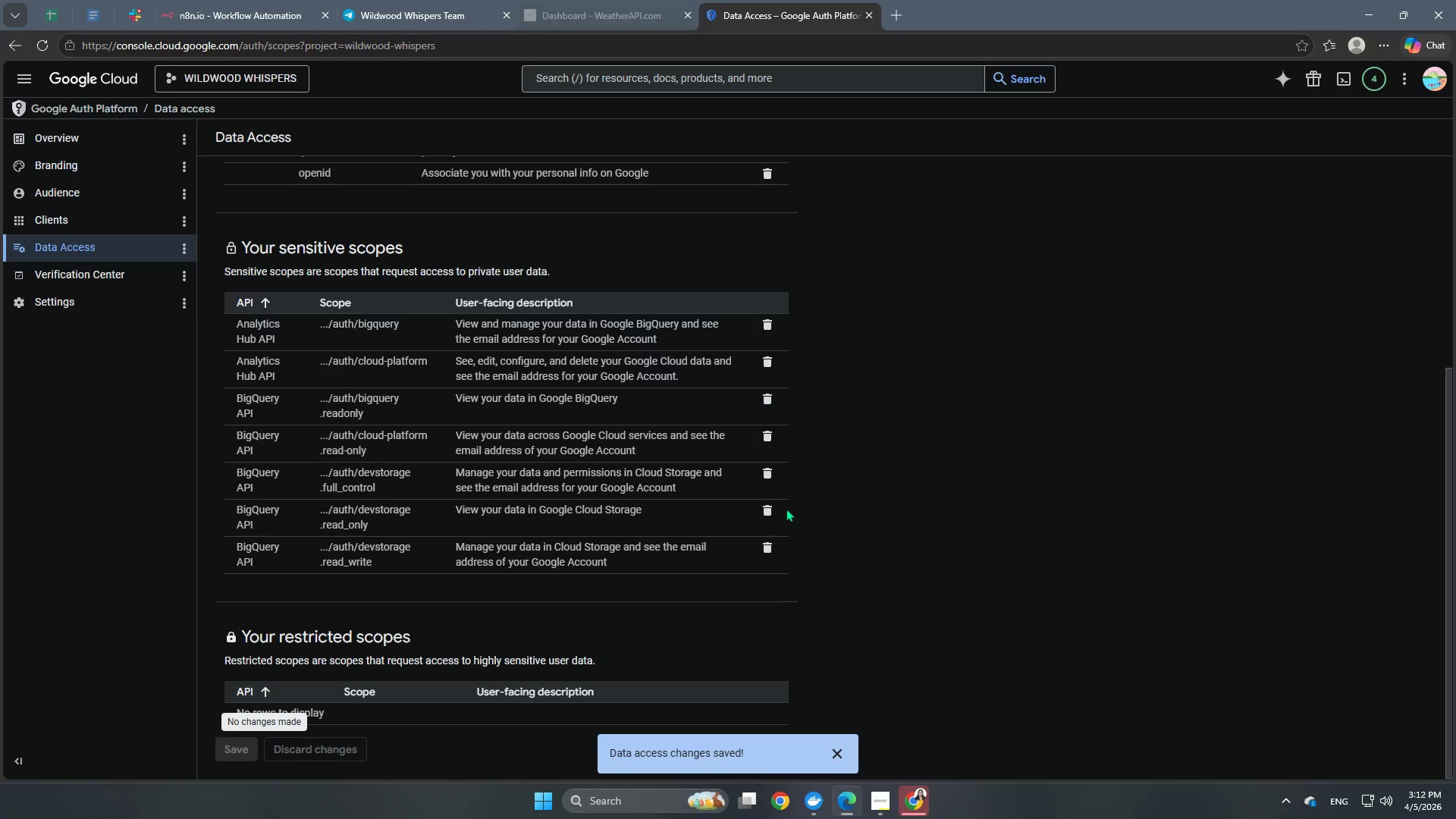 
scroll: coordinate [782, 516], scroll_direction: none, amount: 0.0
 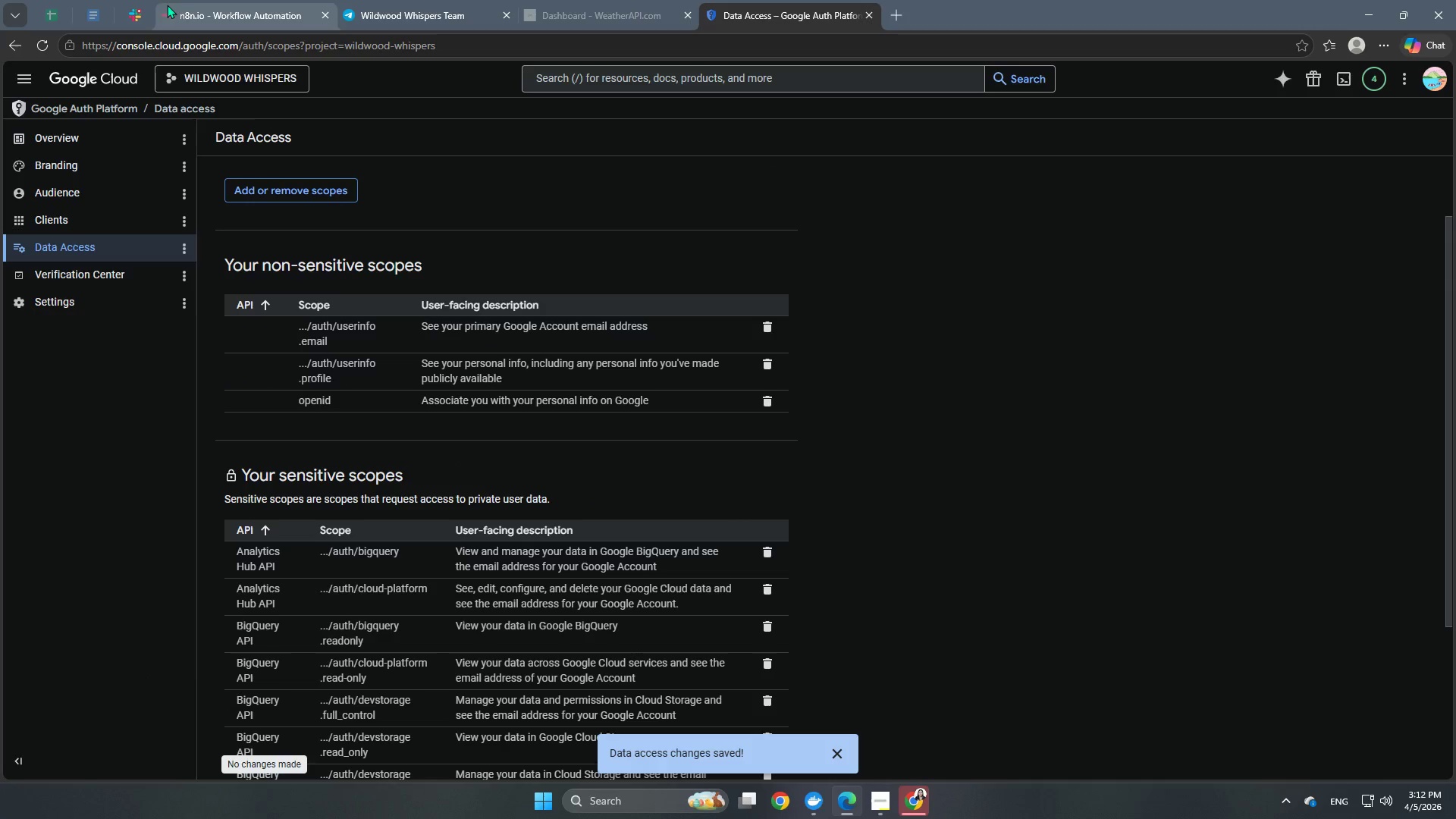 
left_click([188, 0])
 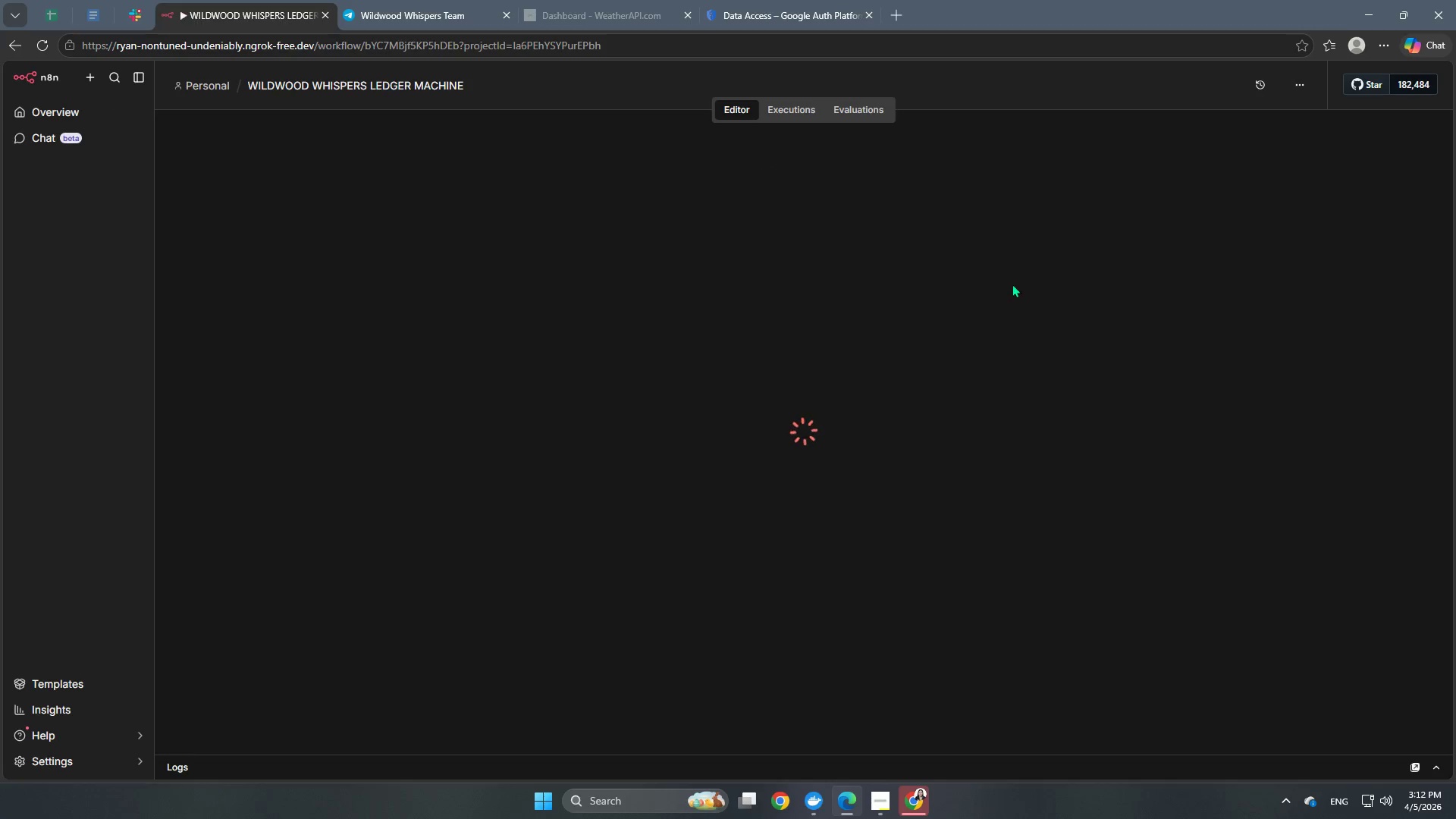 
mouse_move([1081, 264])
 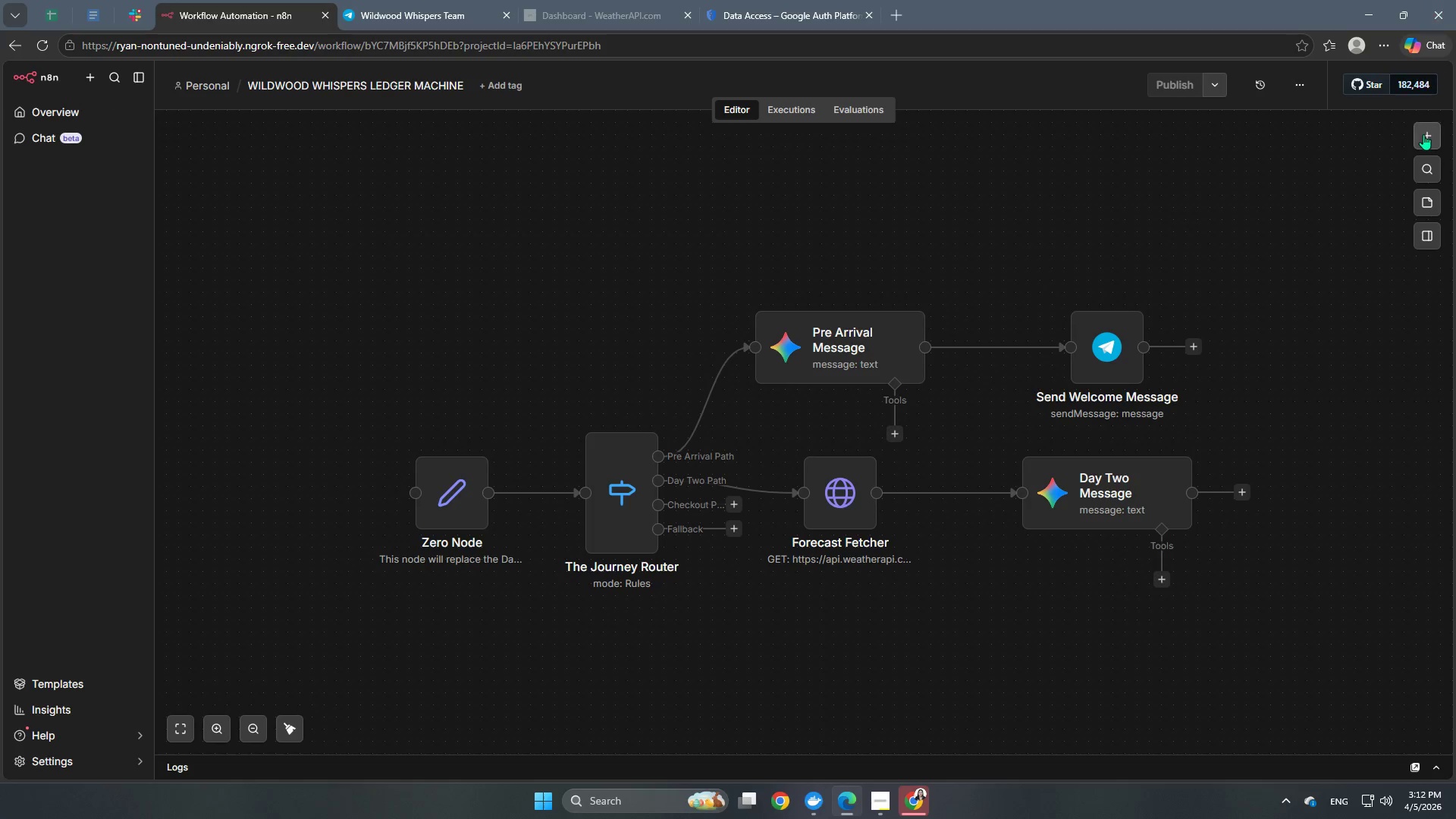 
left_click([1429, 131])
 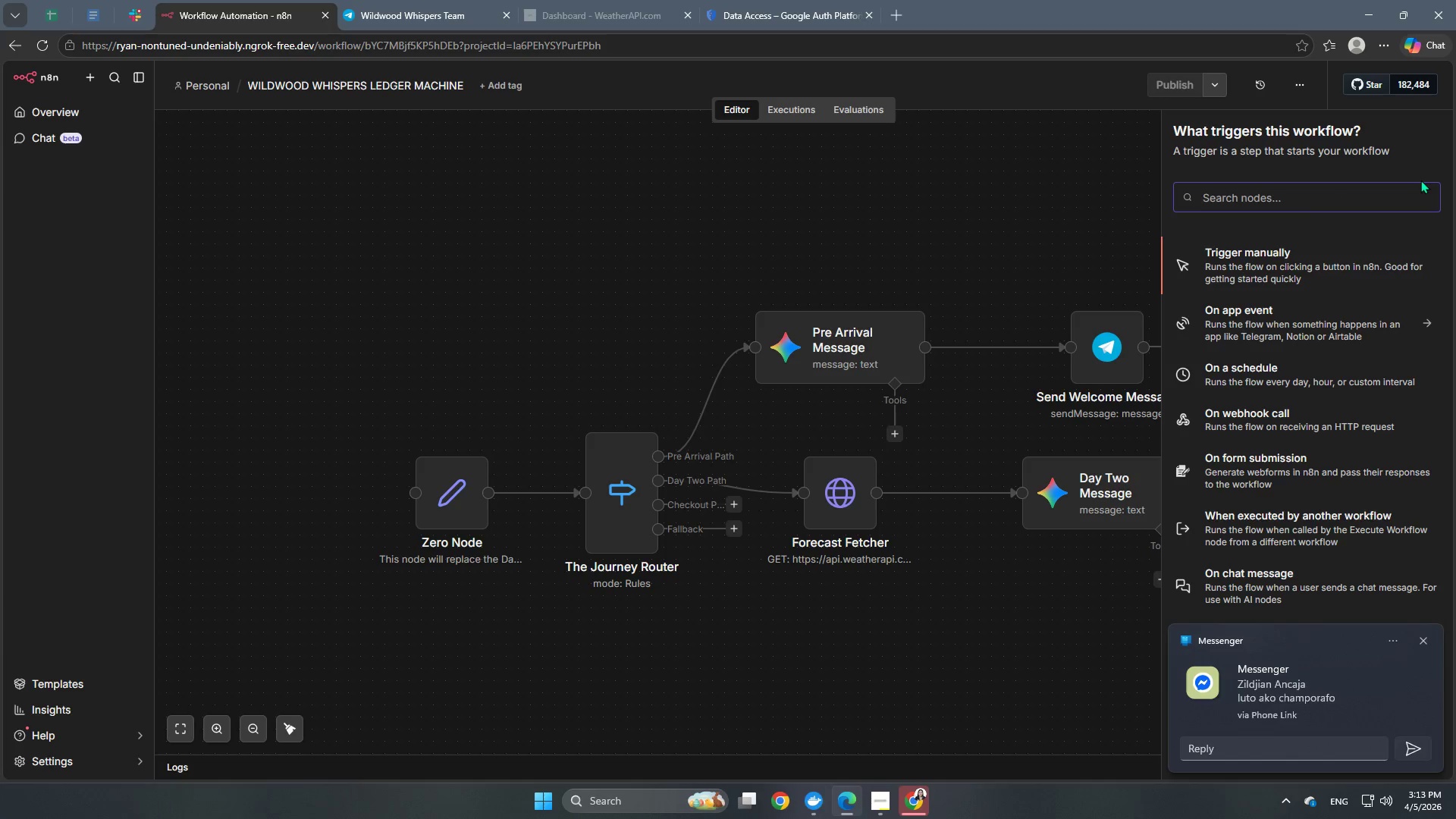 
wait(61.97)
 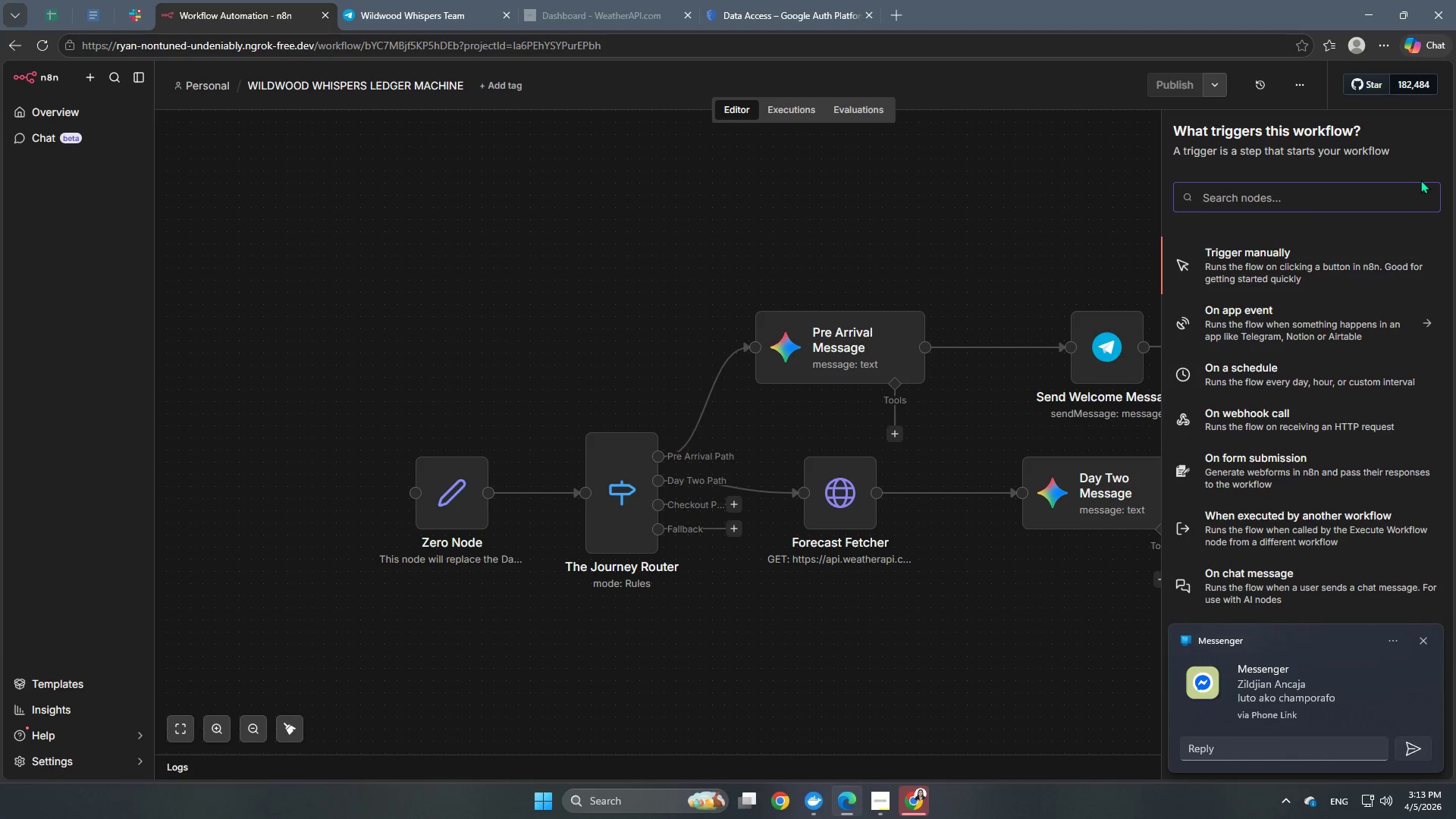 
mouse_move([1390, 625])
 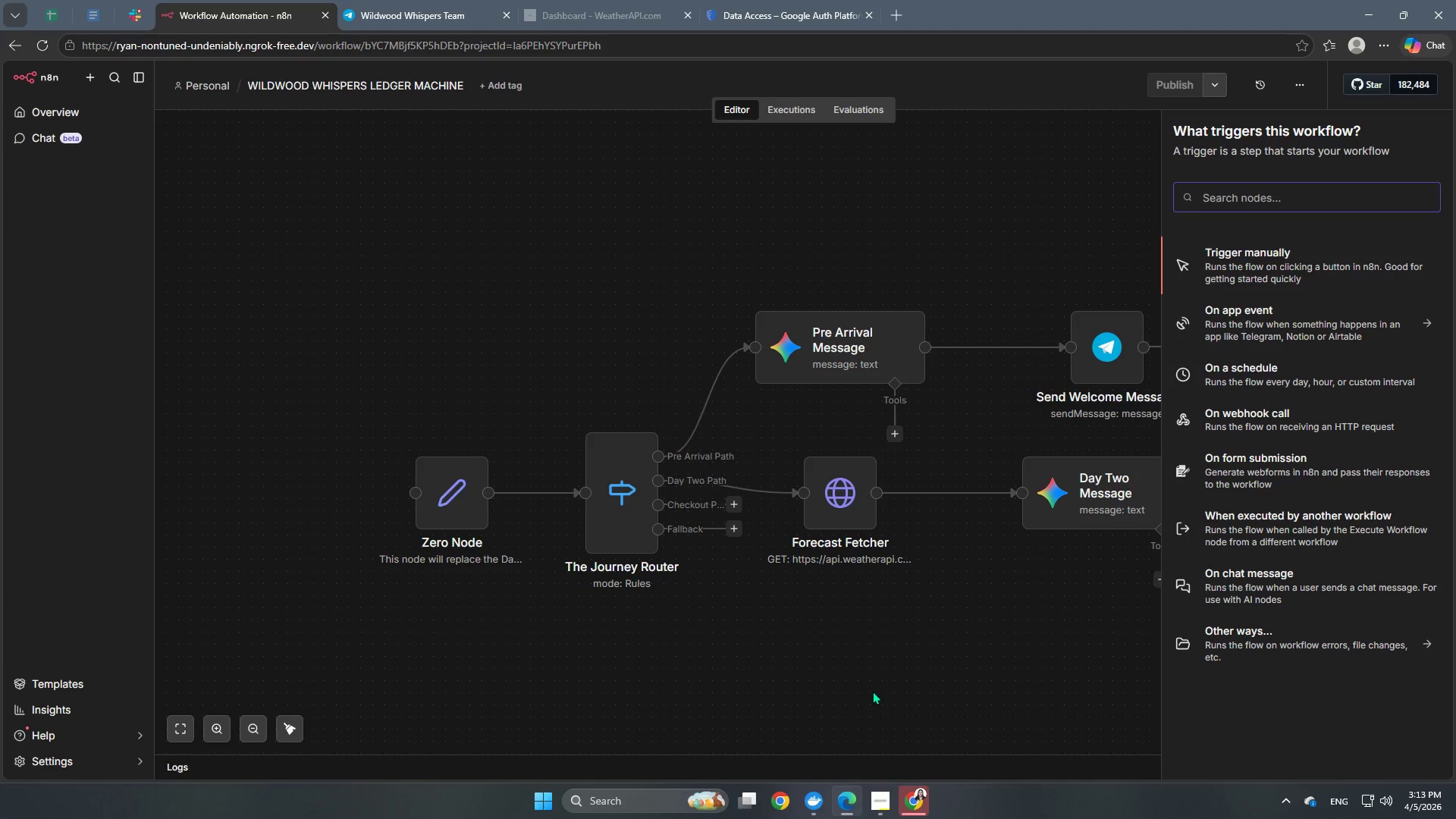 
left_click([872, 691])
 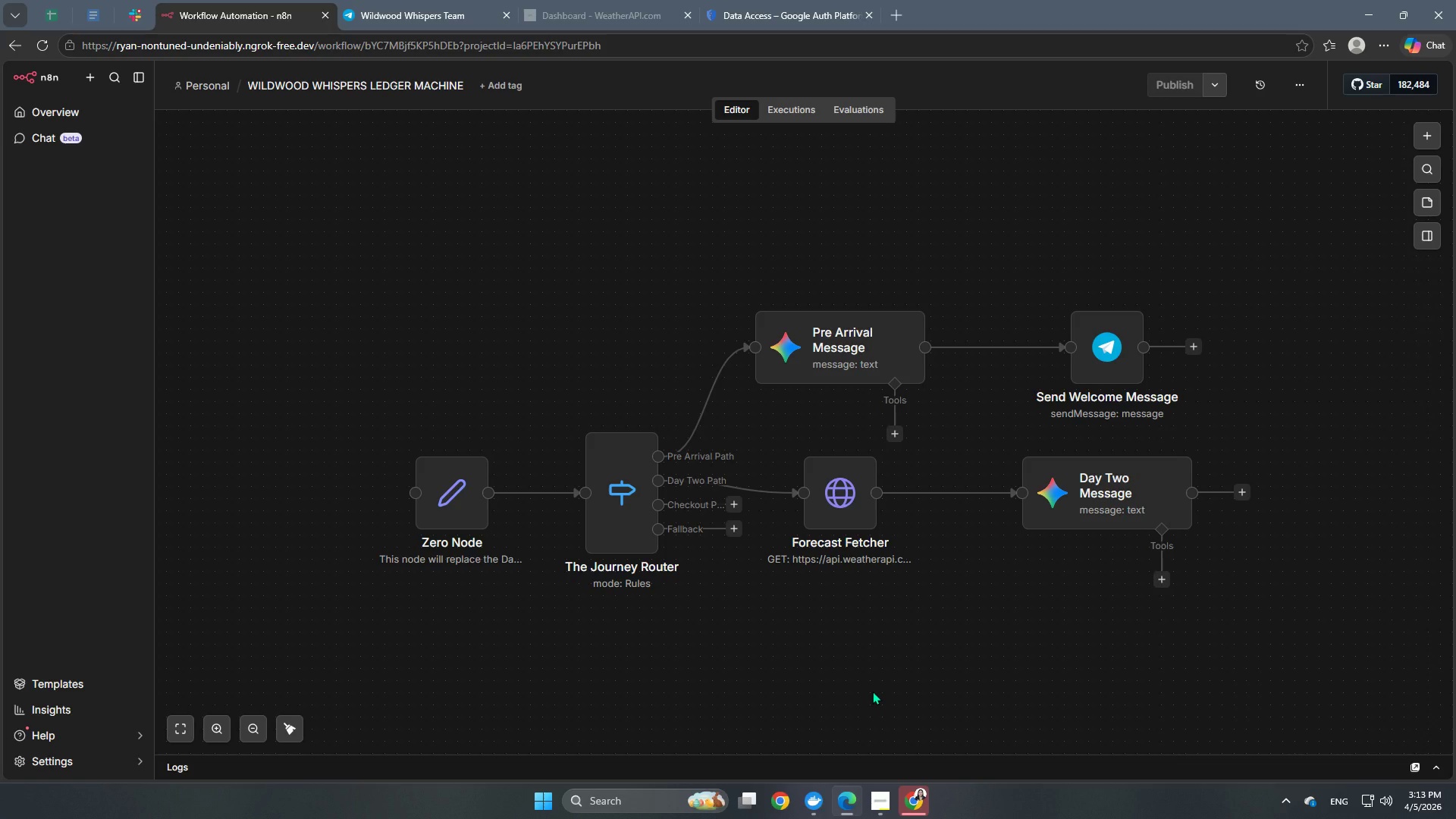 
wait(11.61)
 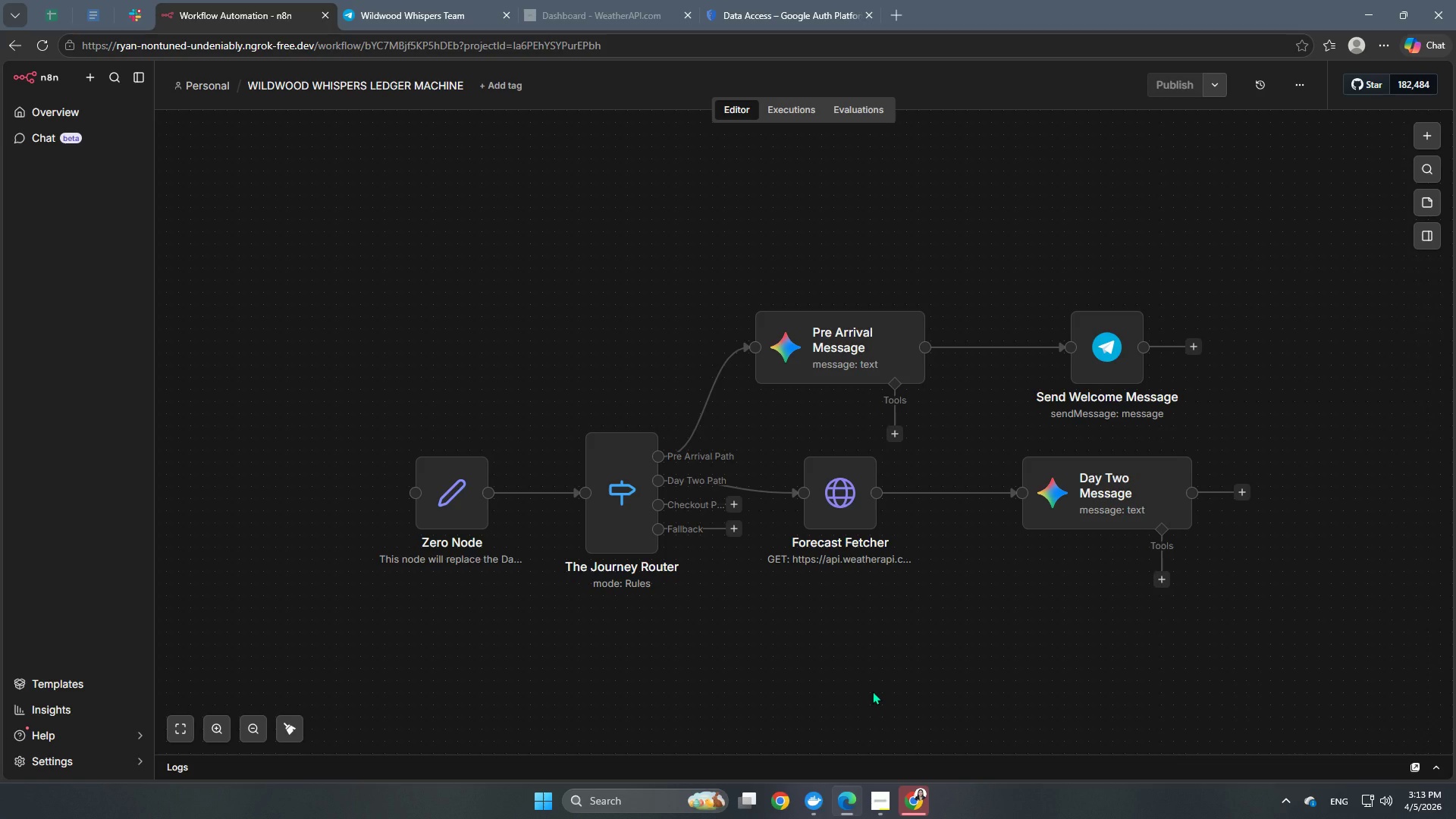 
left_click([42, 51])
 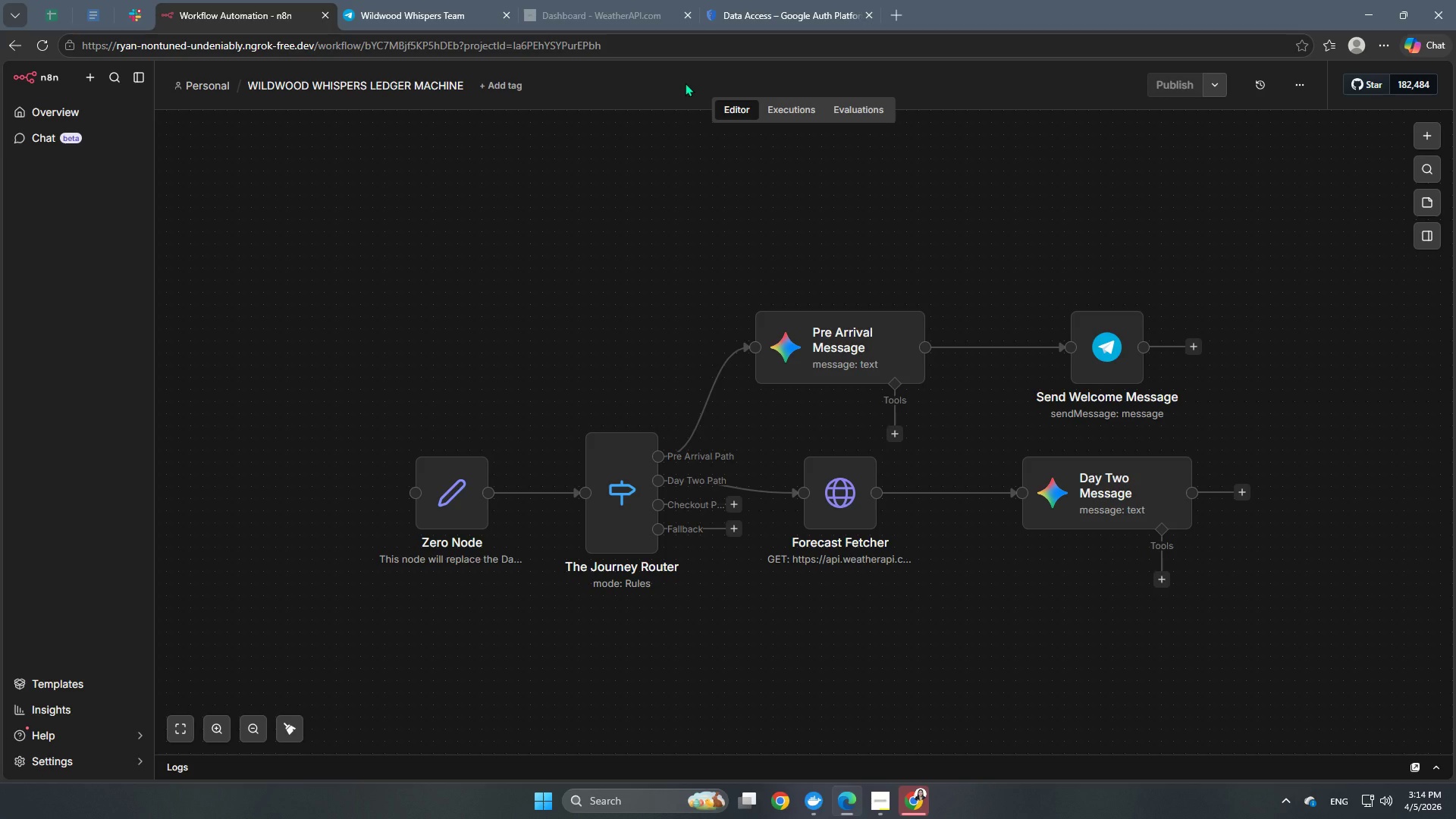 
wait(43.72)
 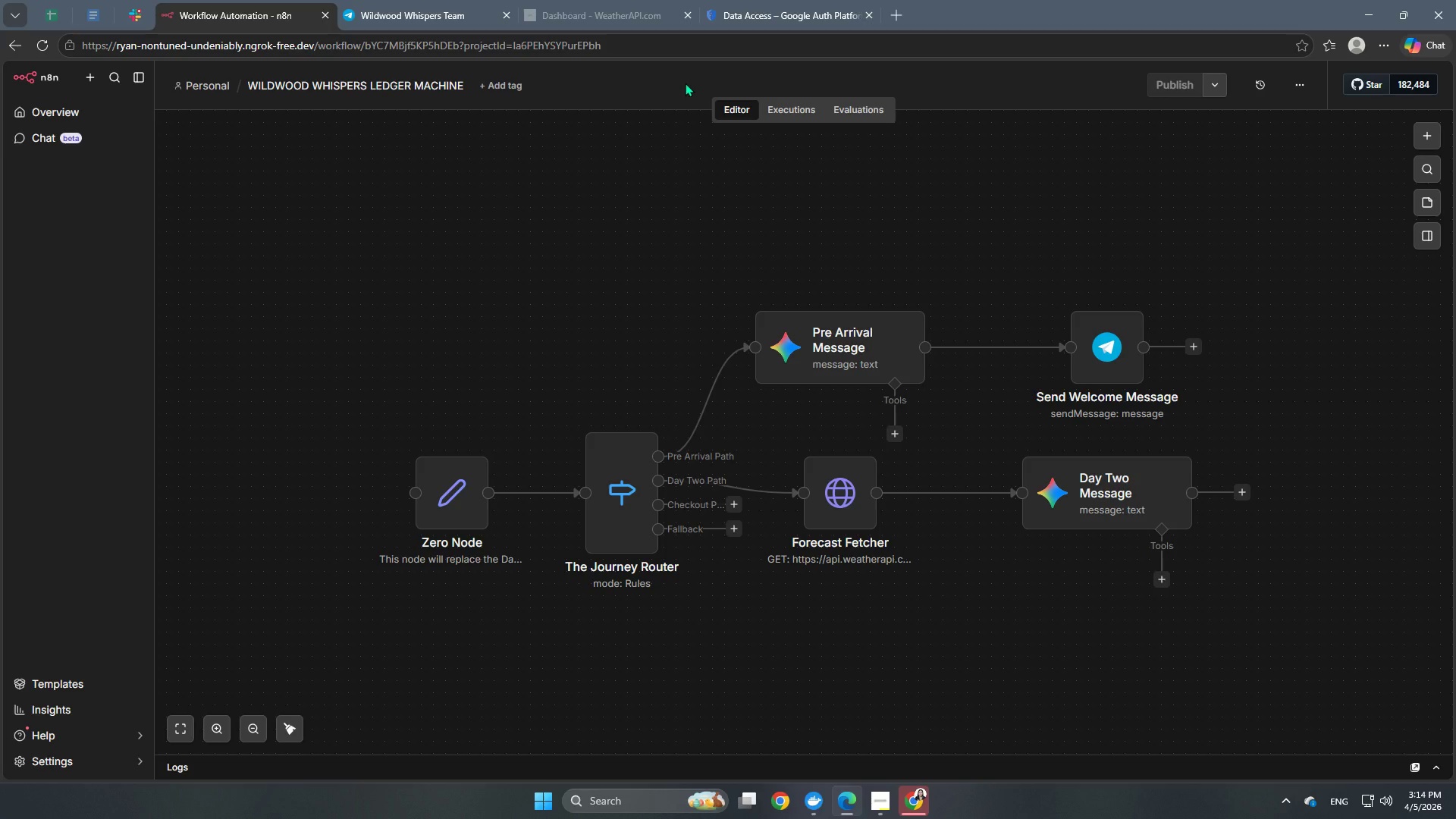 
left_click([1435, 142])
 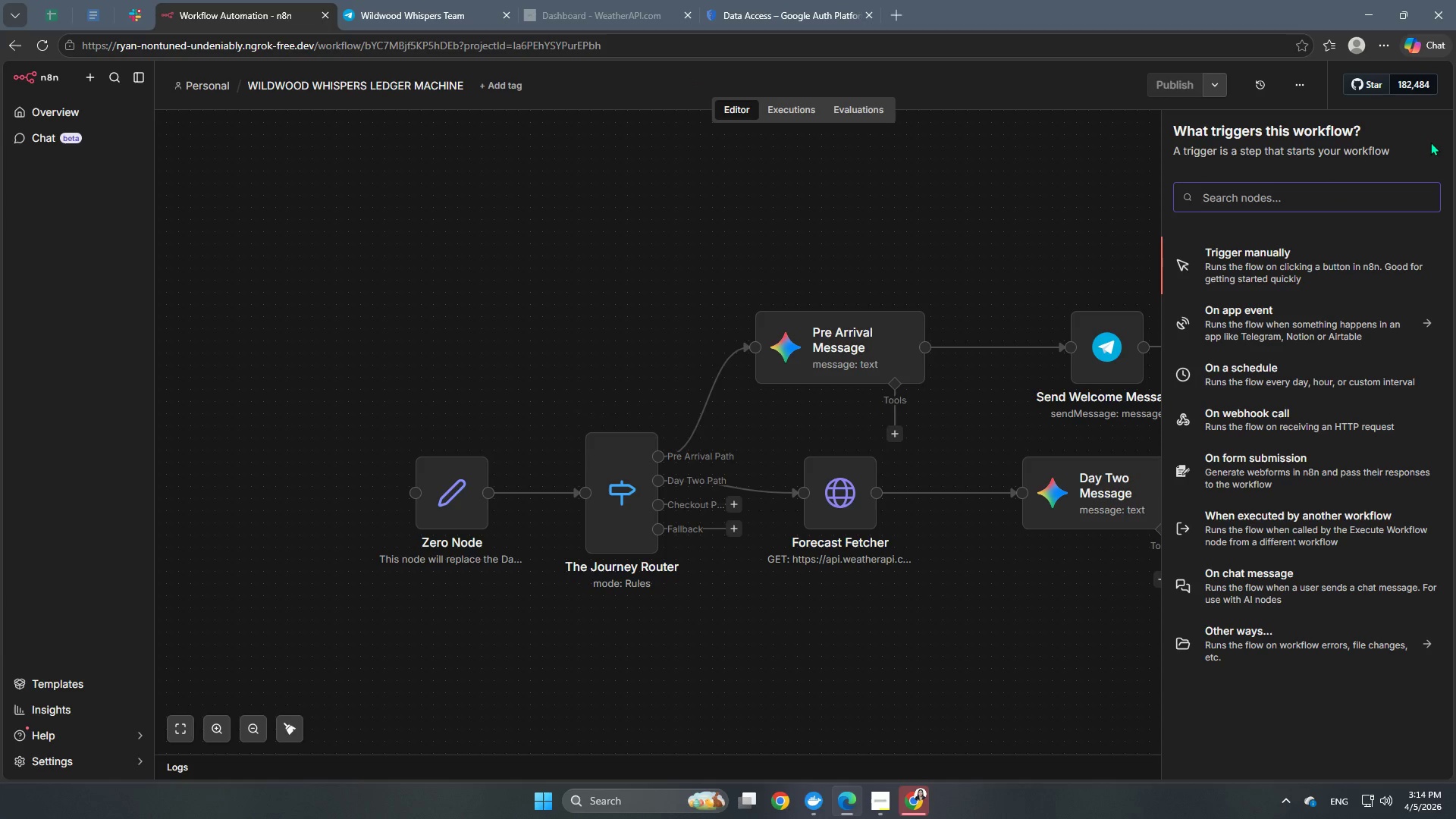 
type(GOOGLE)
 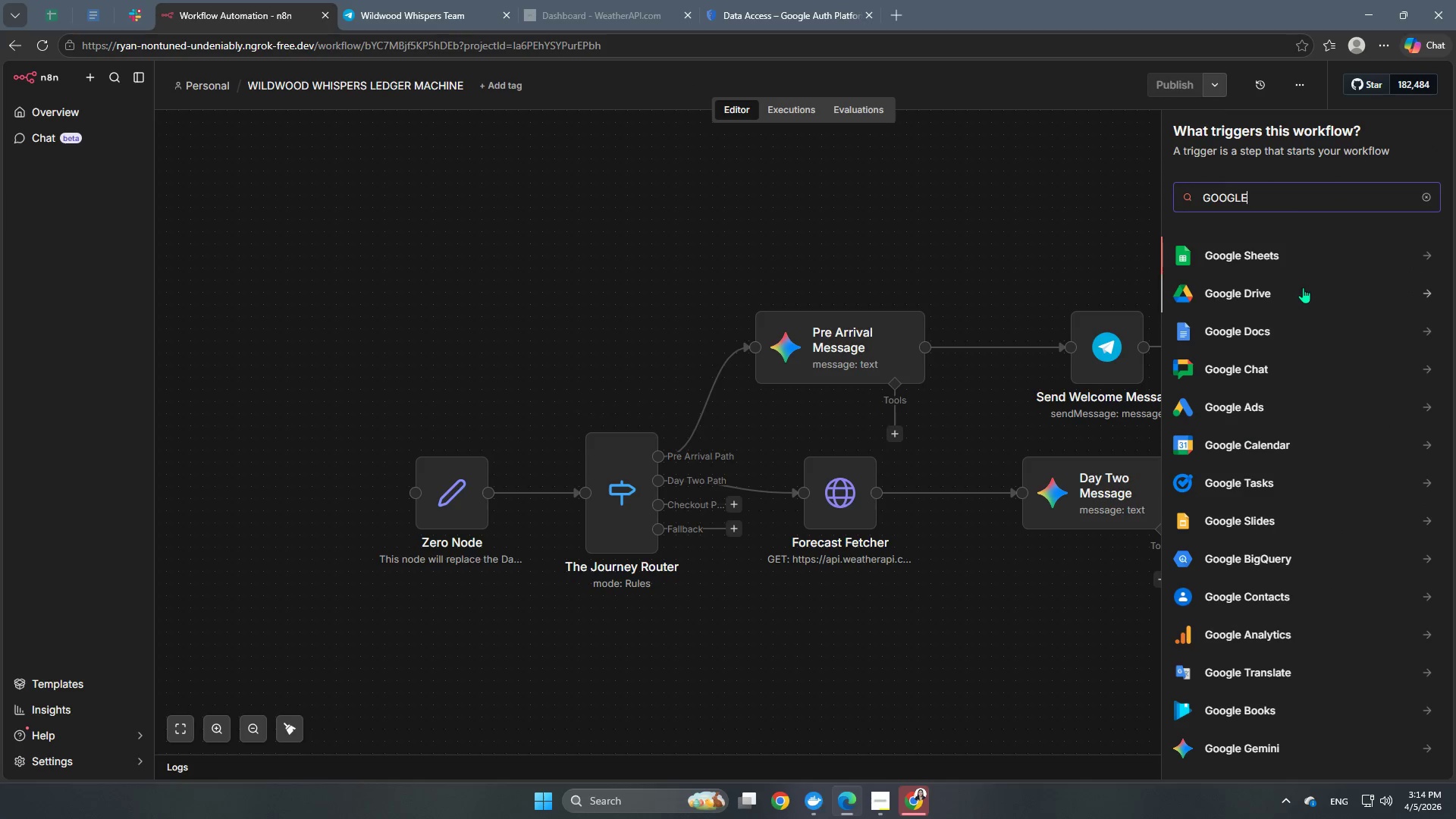 
left_click([1288, 257])
 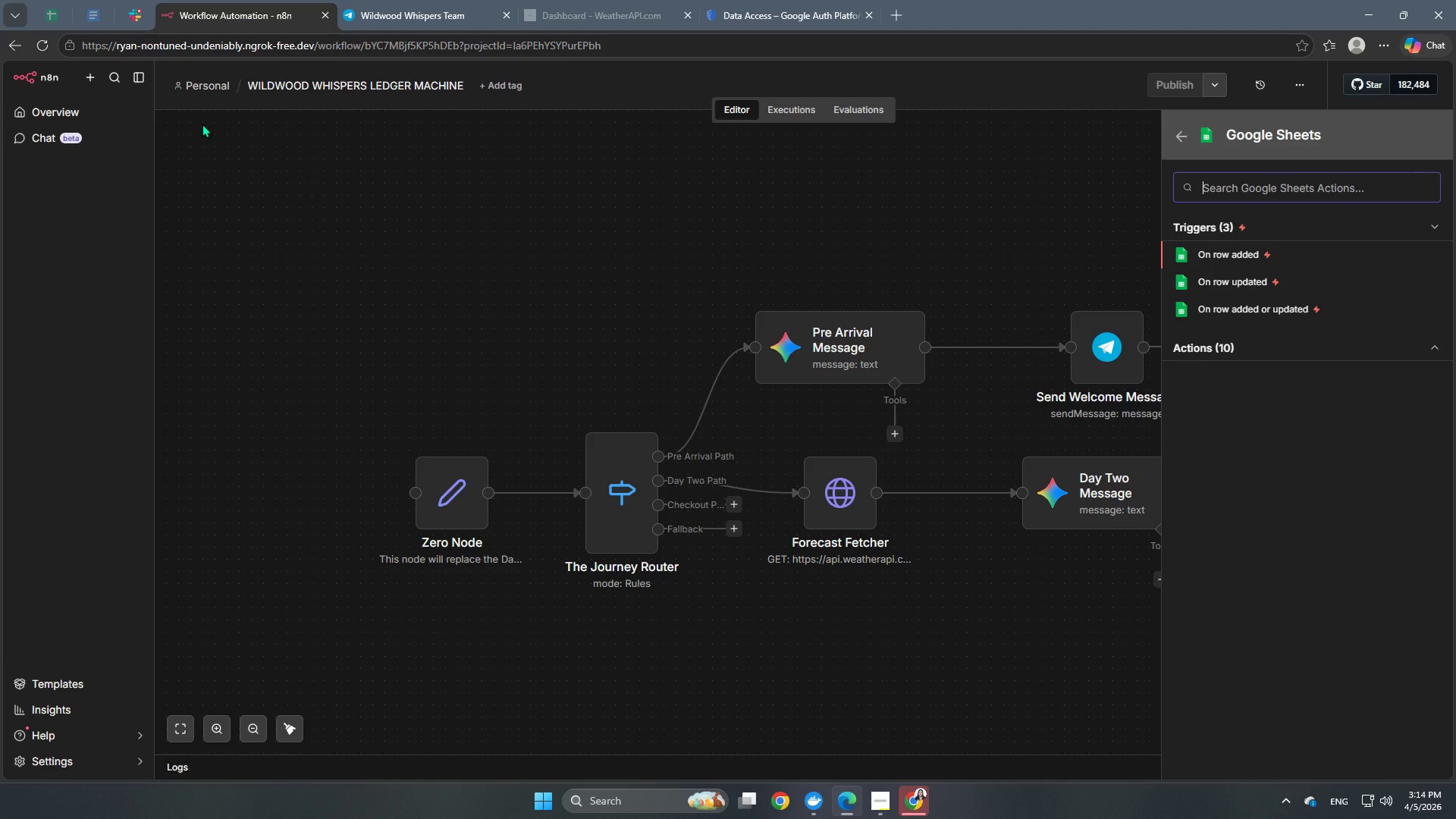 
wait(39.27)
 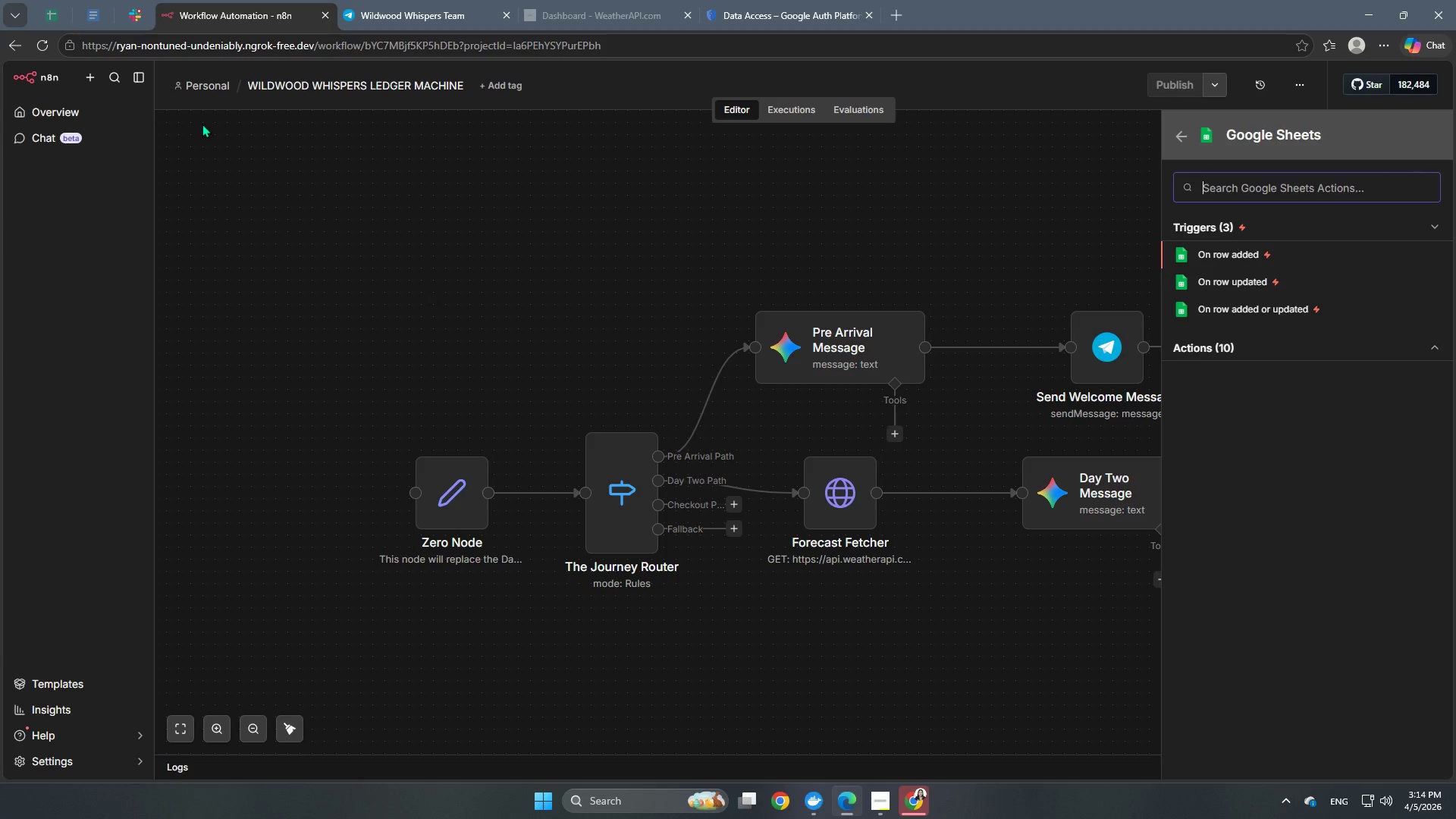 
left_click([1238, 259])
 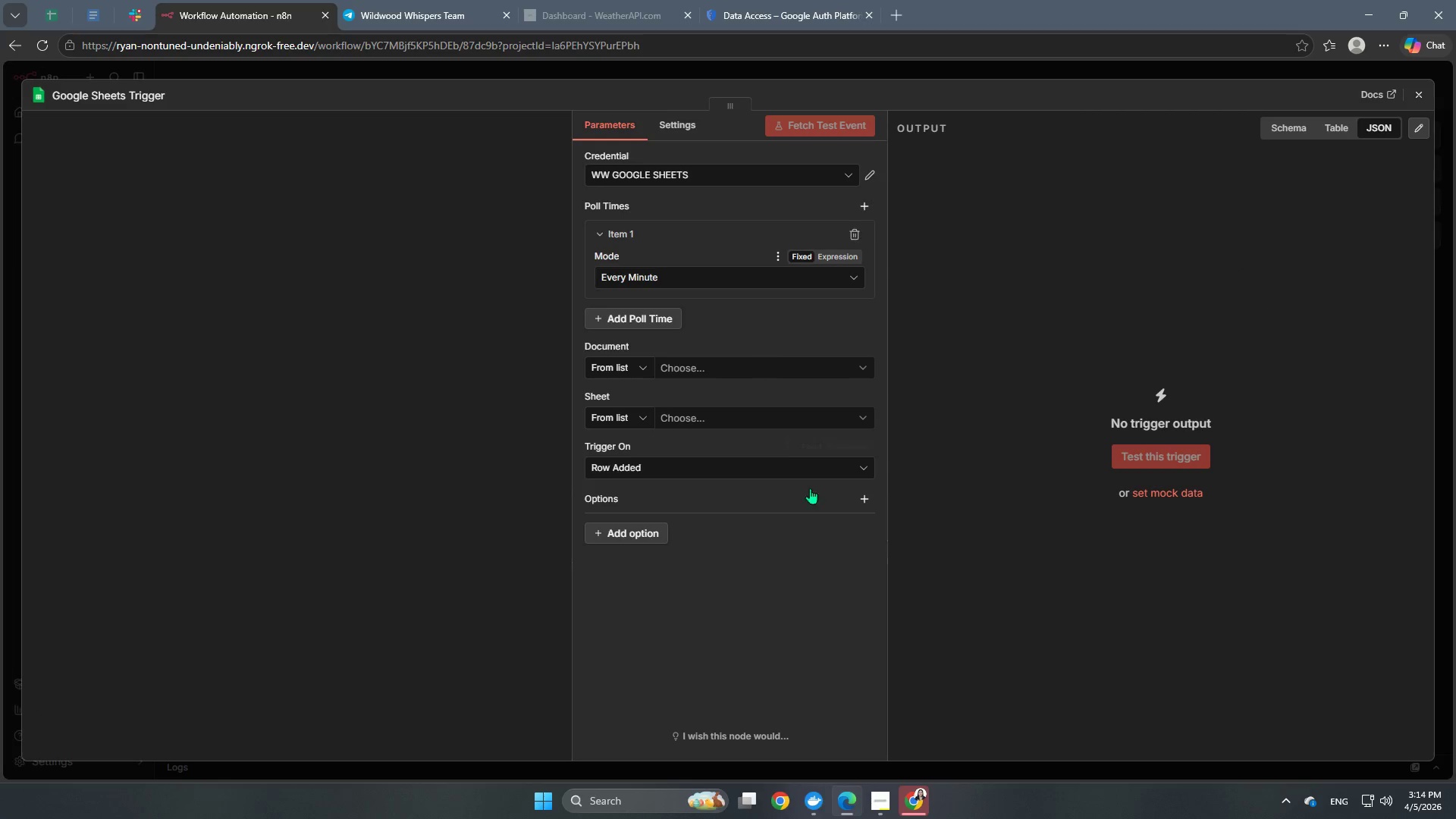 
left_click([758, 378])
 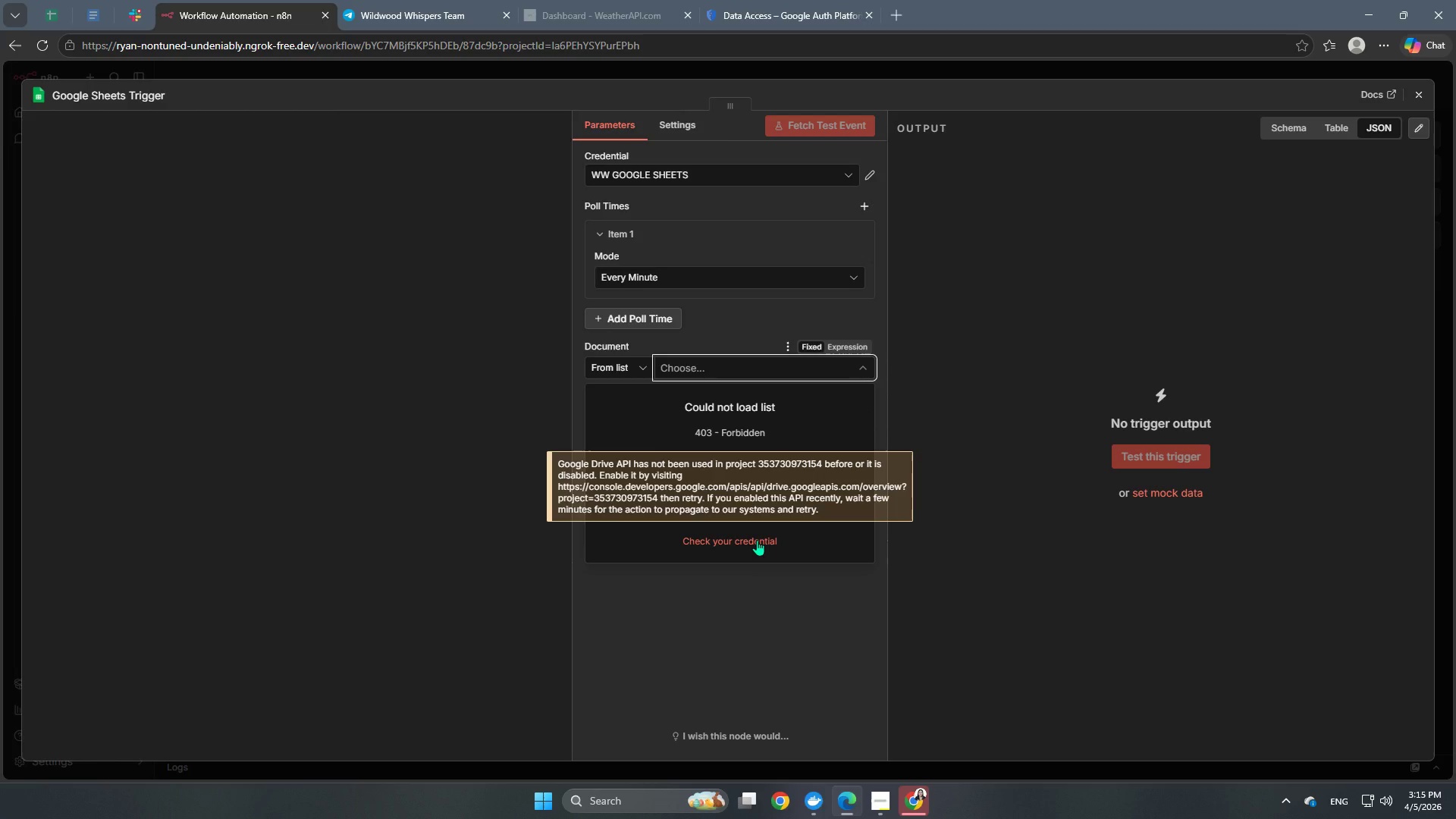 
wait(12.27)
 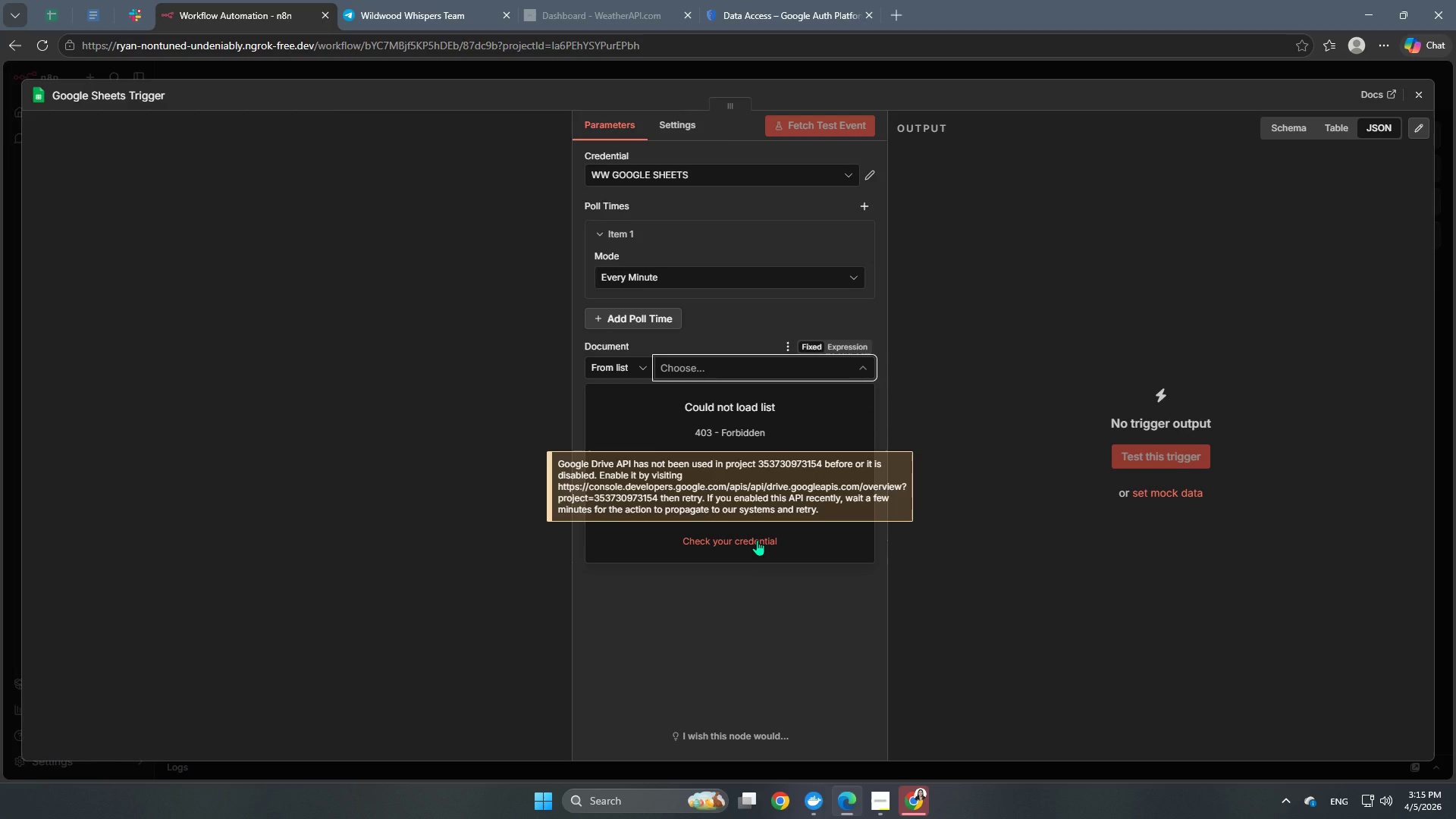 
left_click([752, 0])
 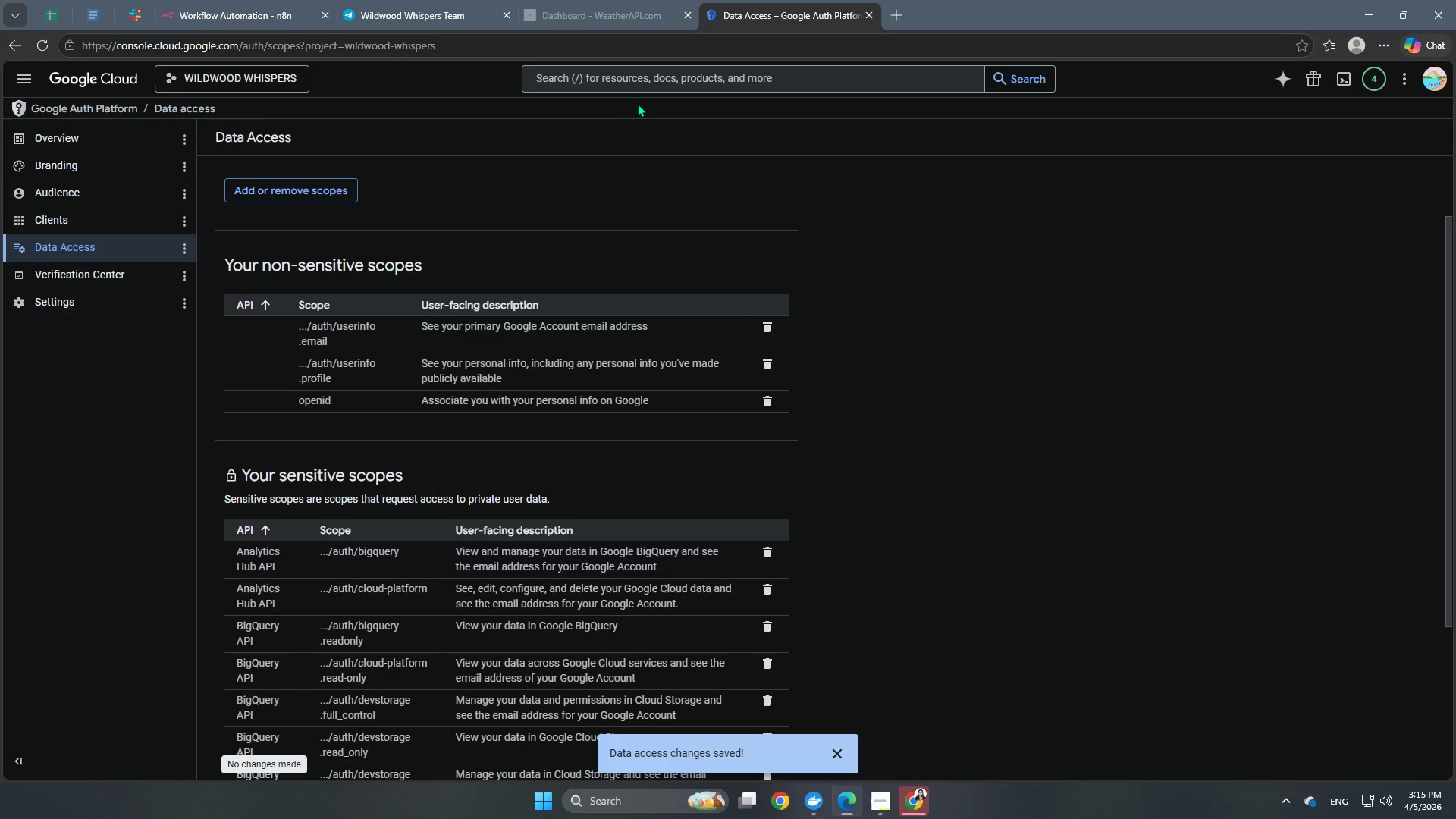 
left_click([678, 69])
 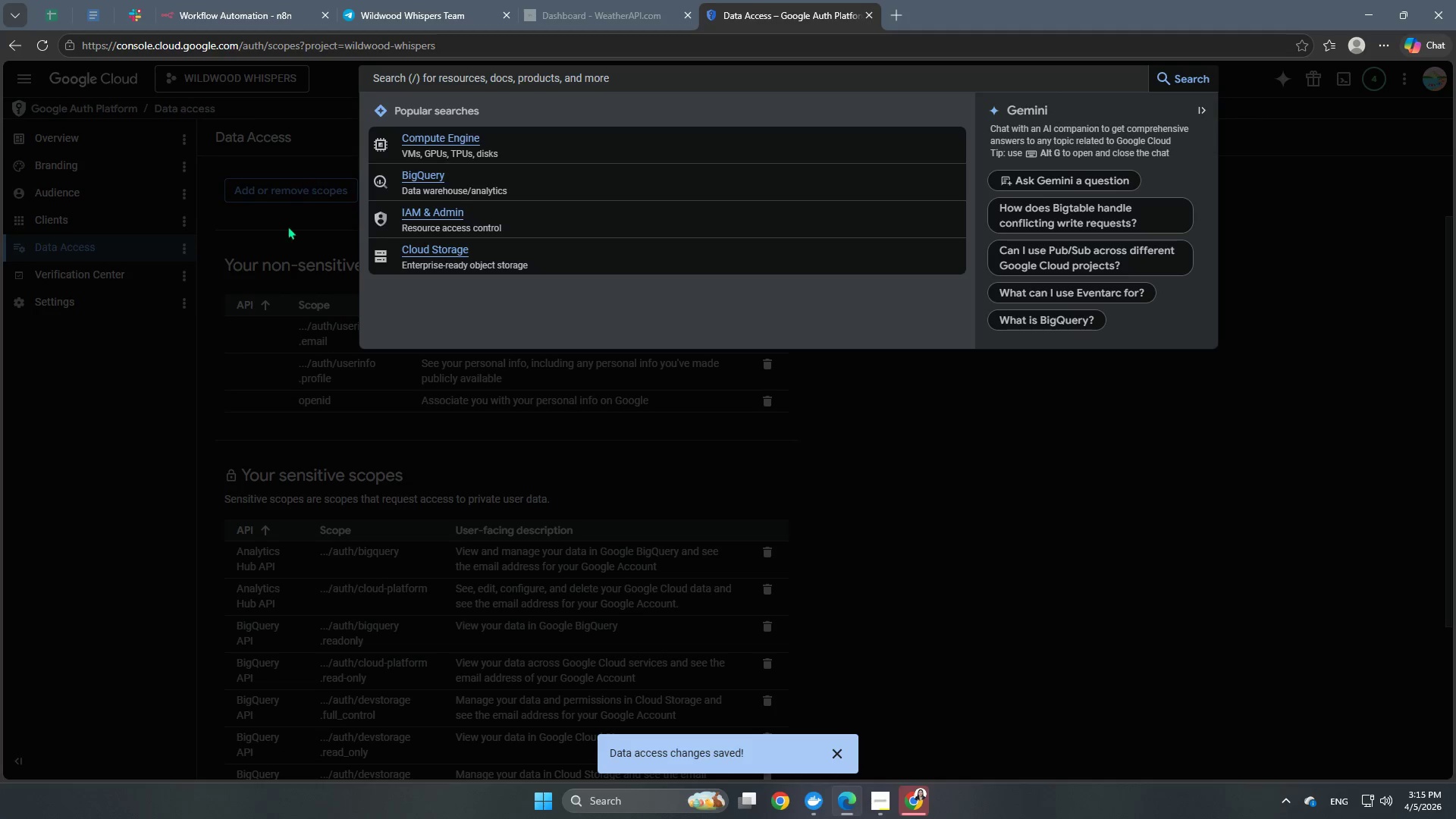 
left_click([93, 678])
 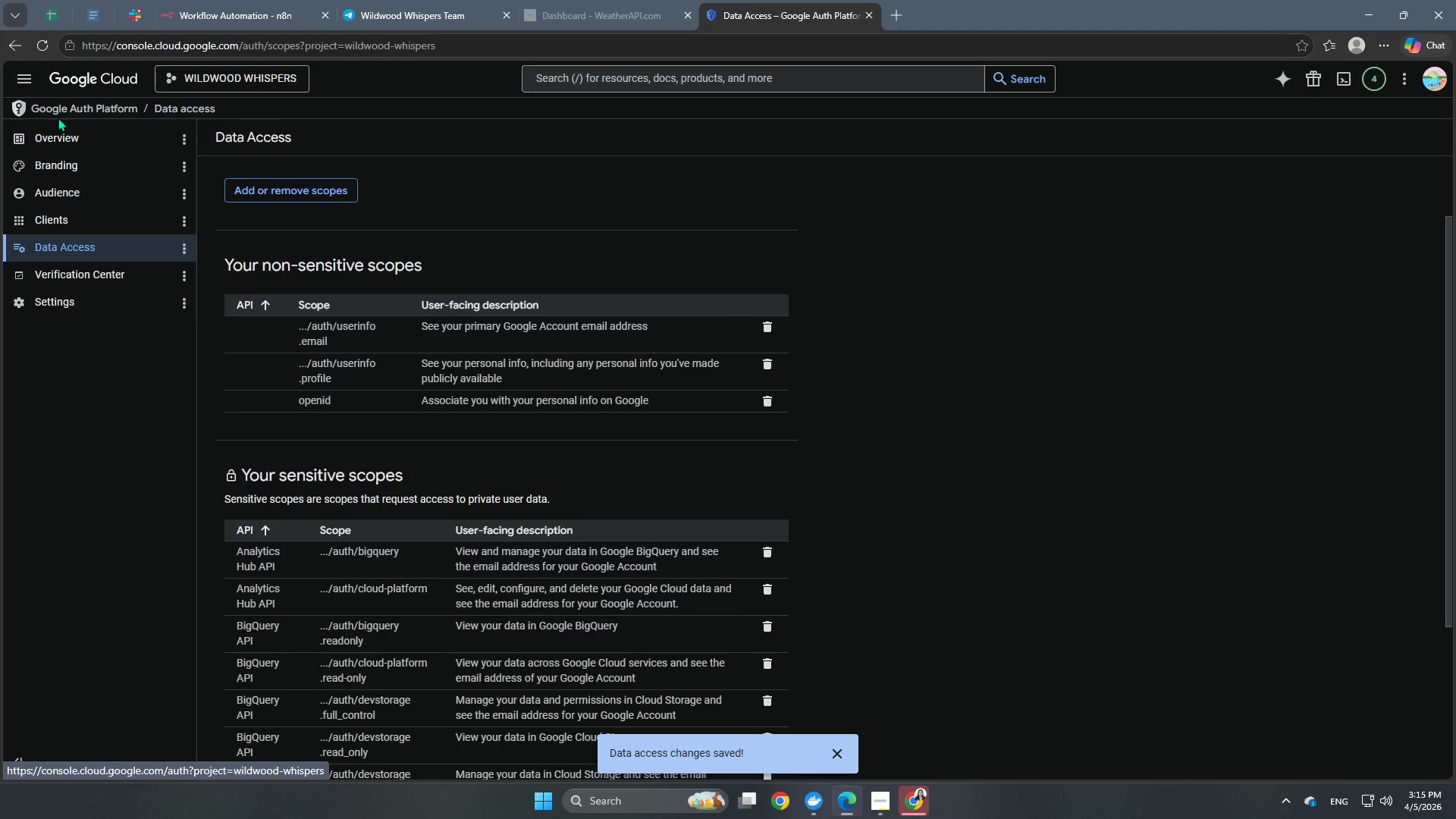 
wait(5.2)
 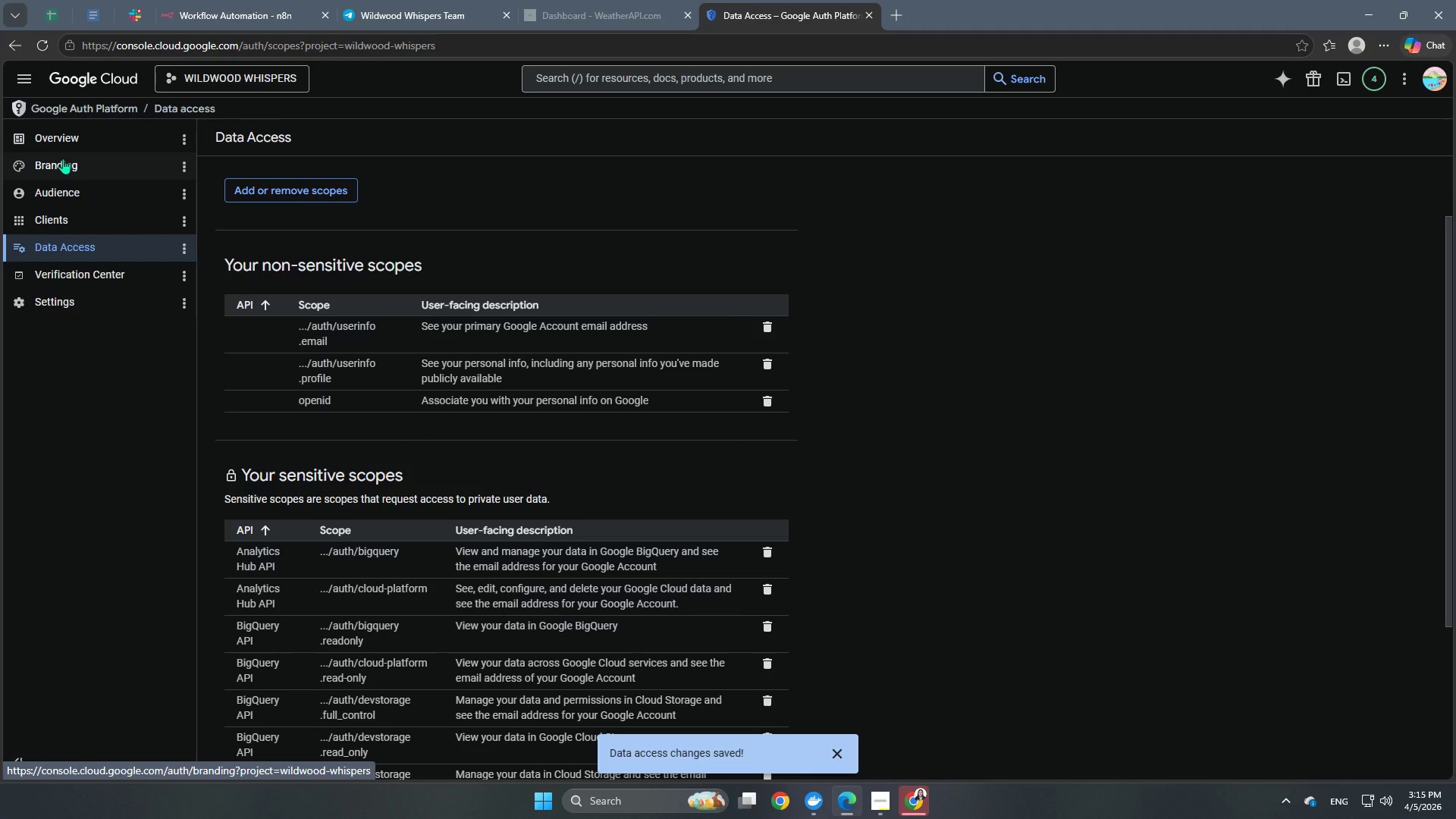 
left_click([78, 138])
 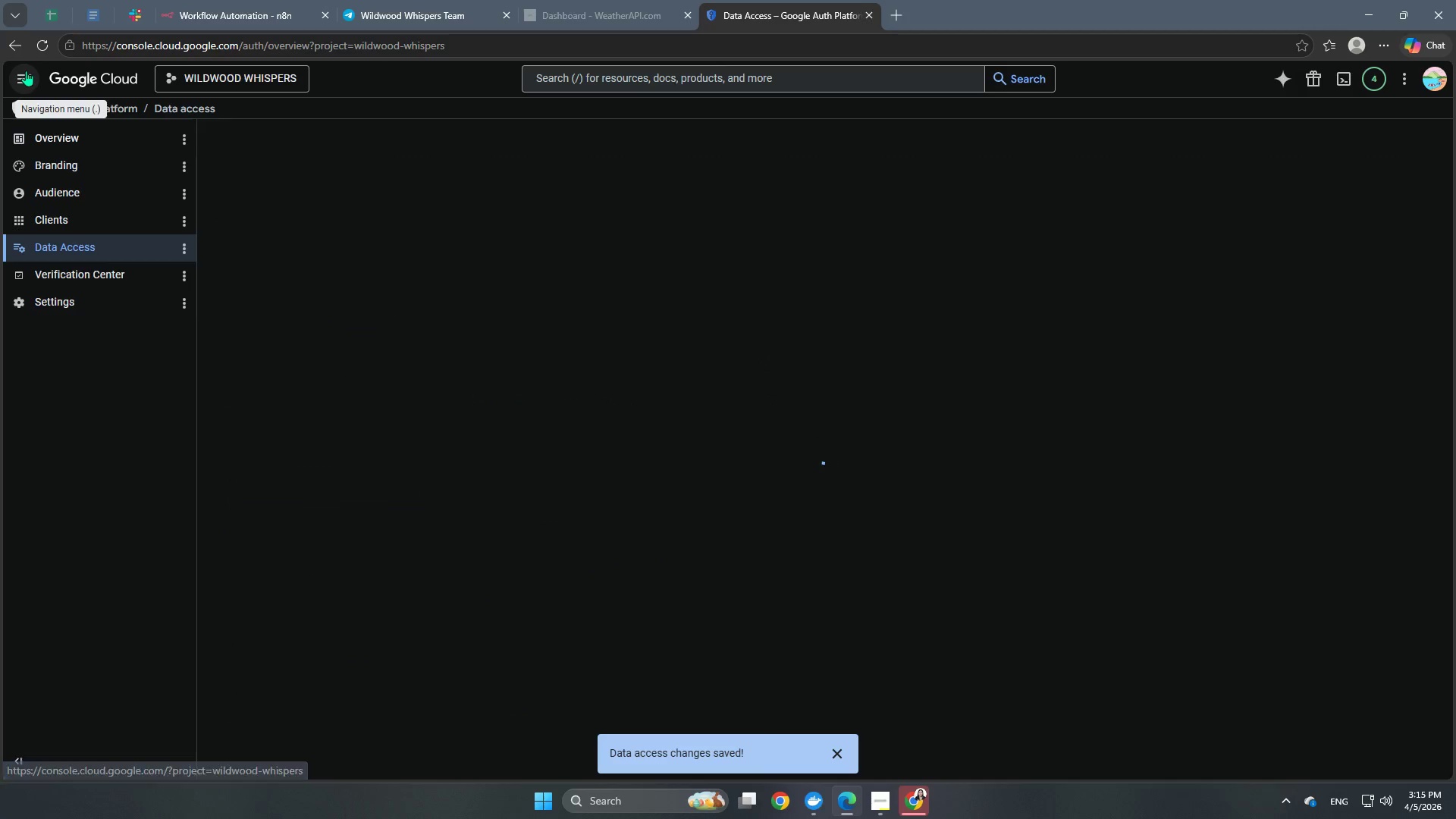 
left_click([684, 56])
 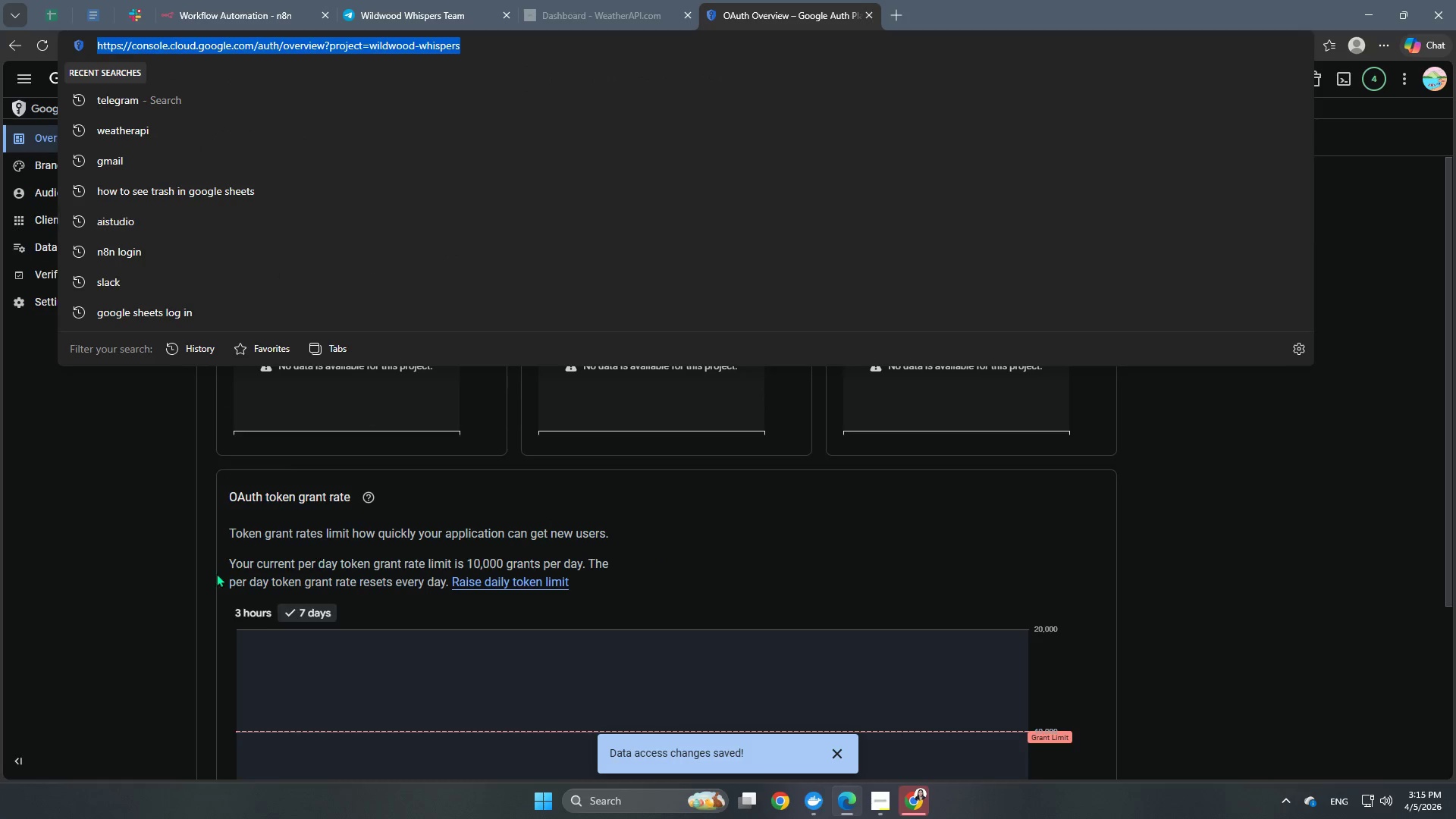 
left_click_drag(start_coordinate=[125, 610], to_coordinate=[134, 603])
 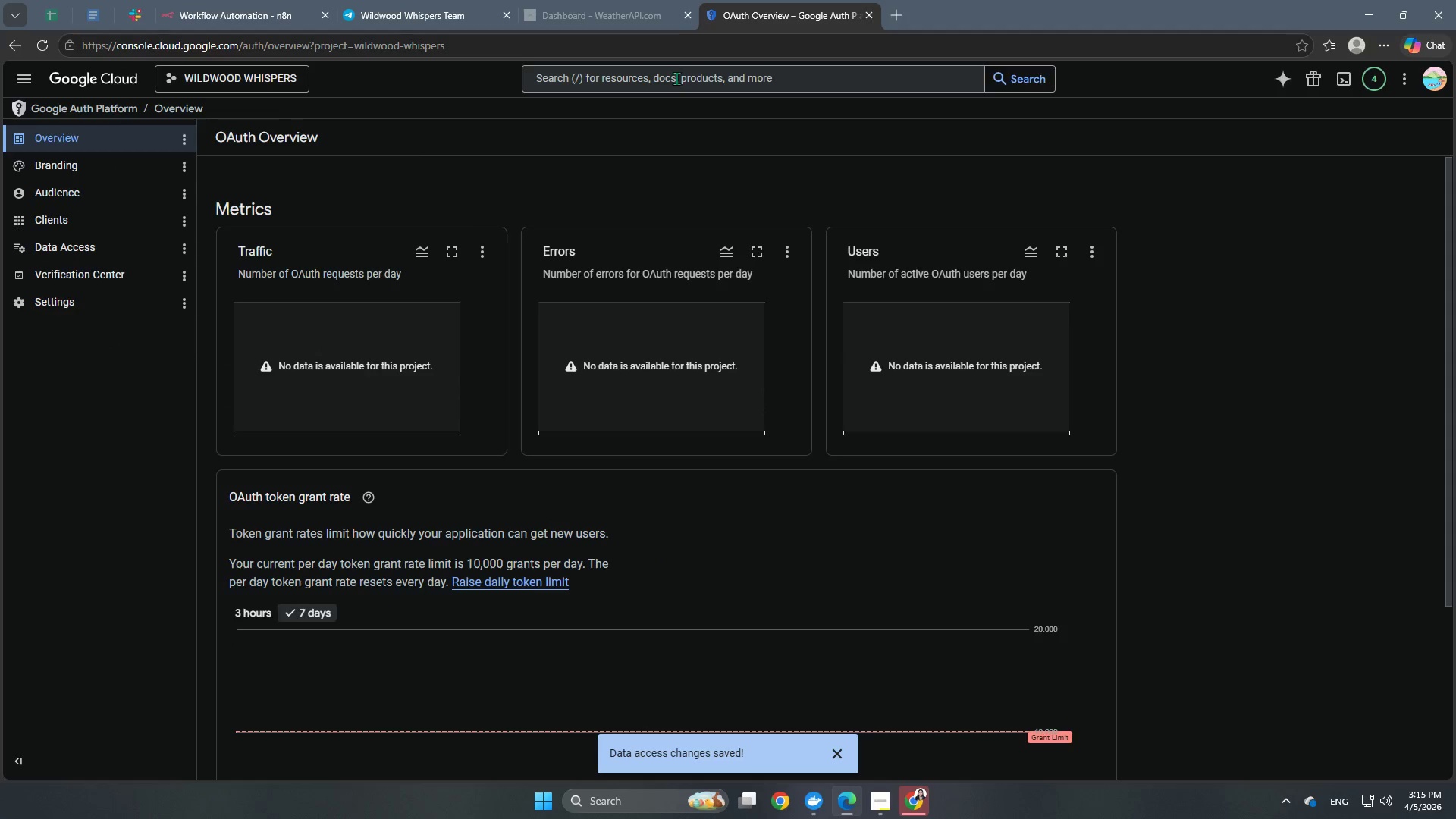 
left_click([676, 77])
 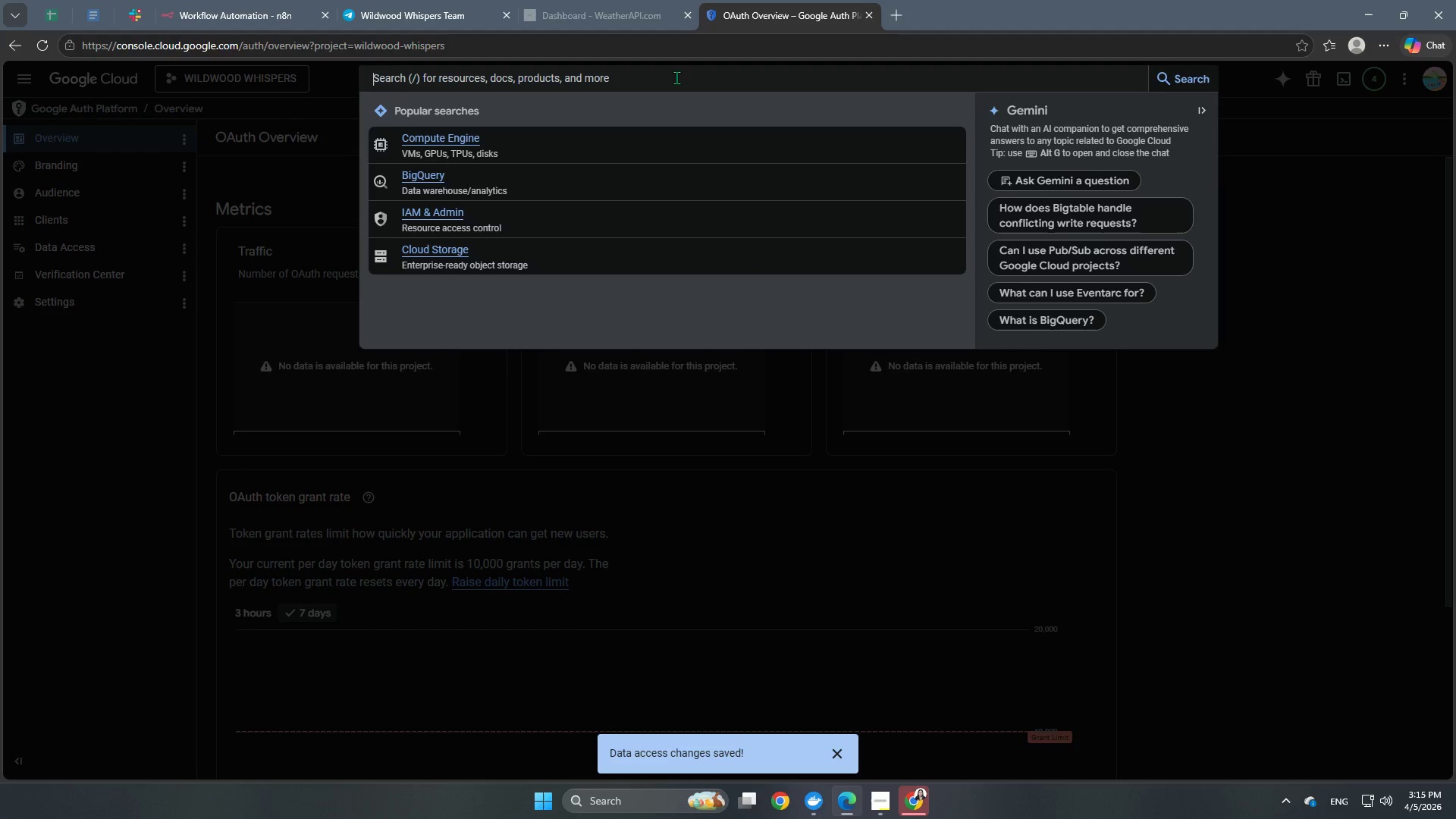 
type(GOOGLE DRIVE API)
 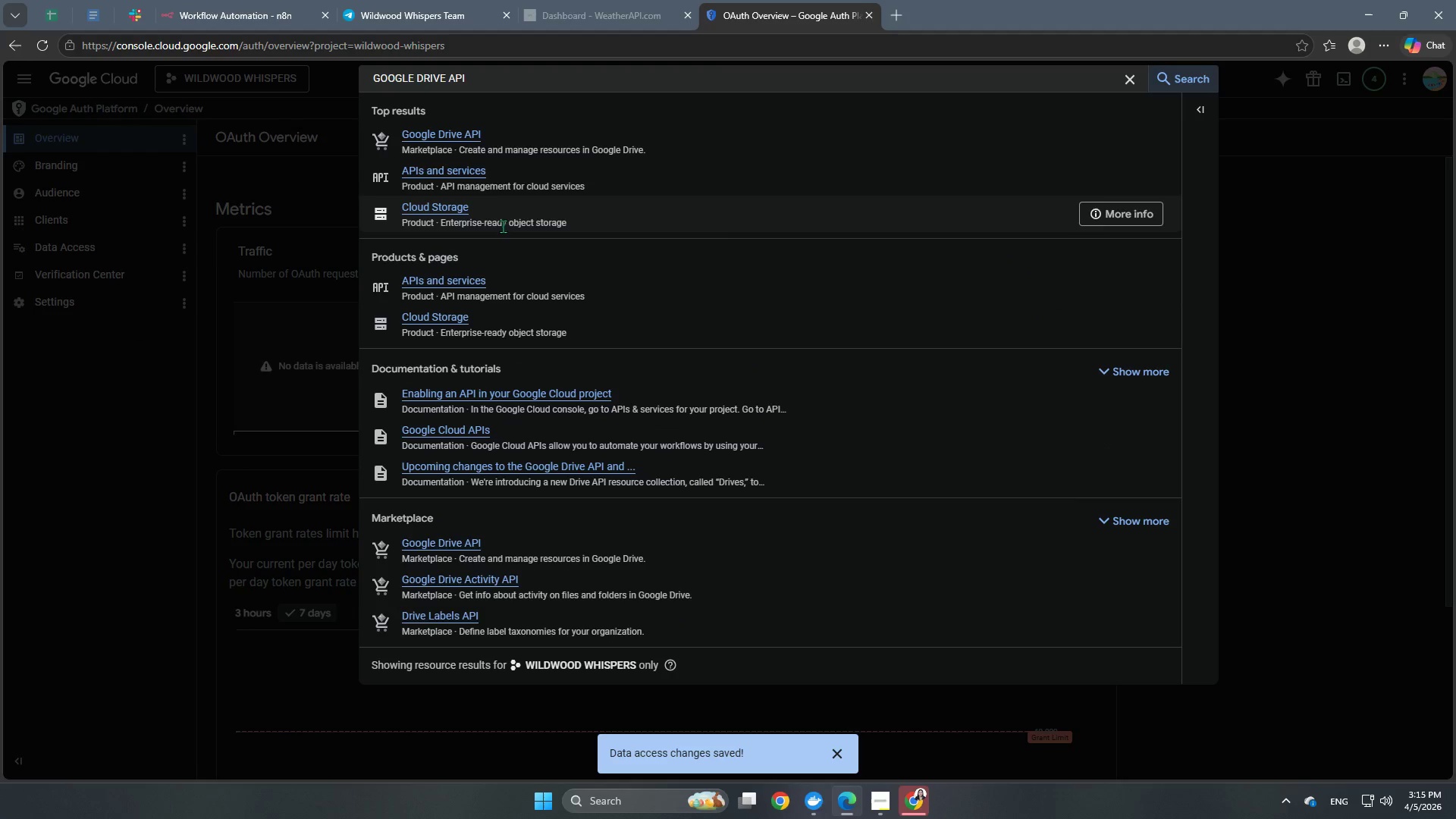 
left_click([454, 130])
 